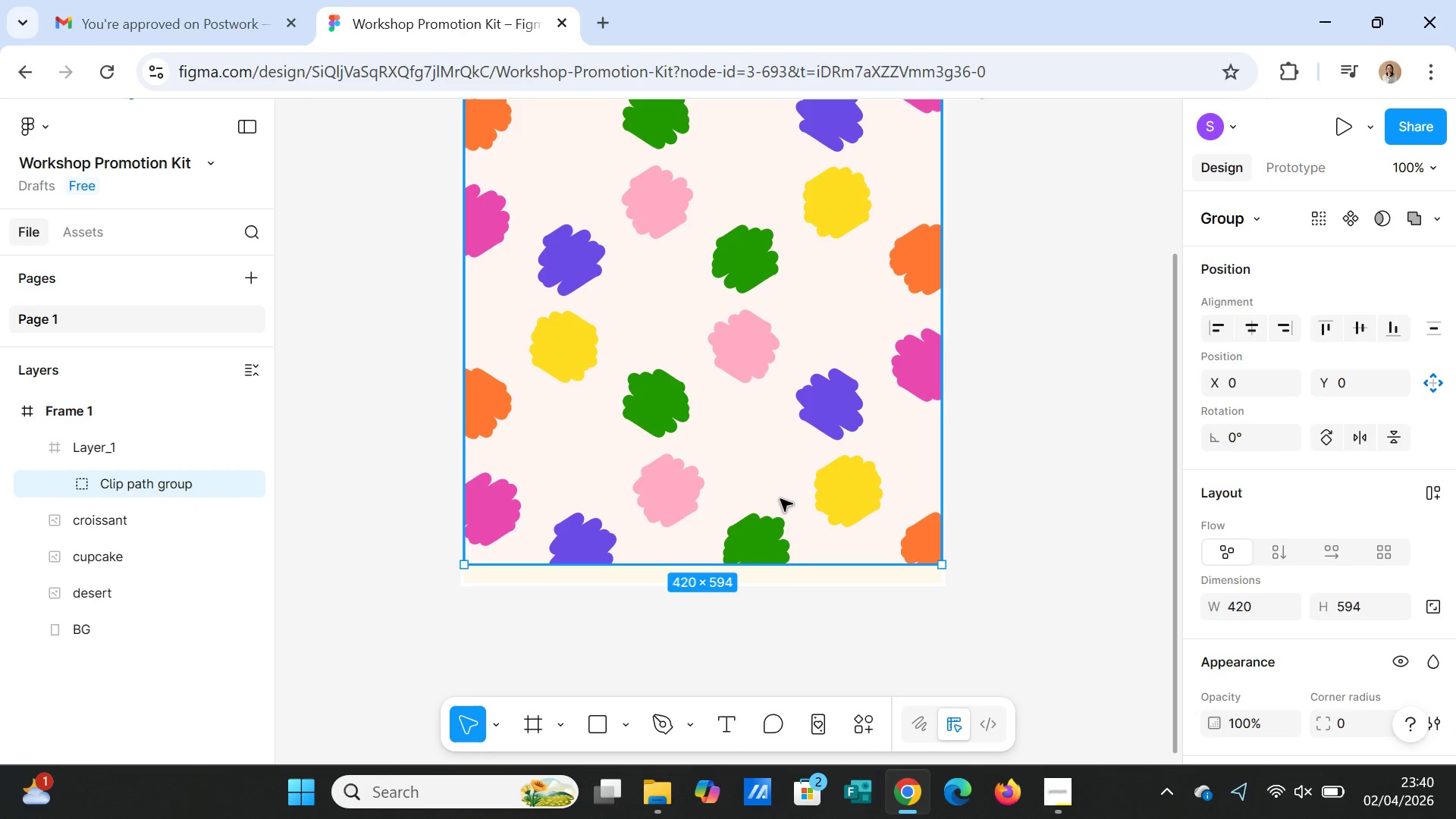 
key(Control+Z)
 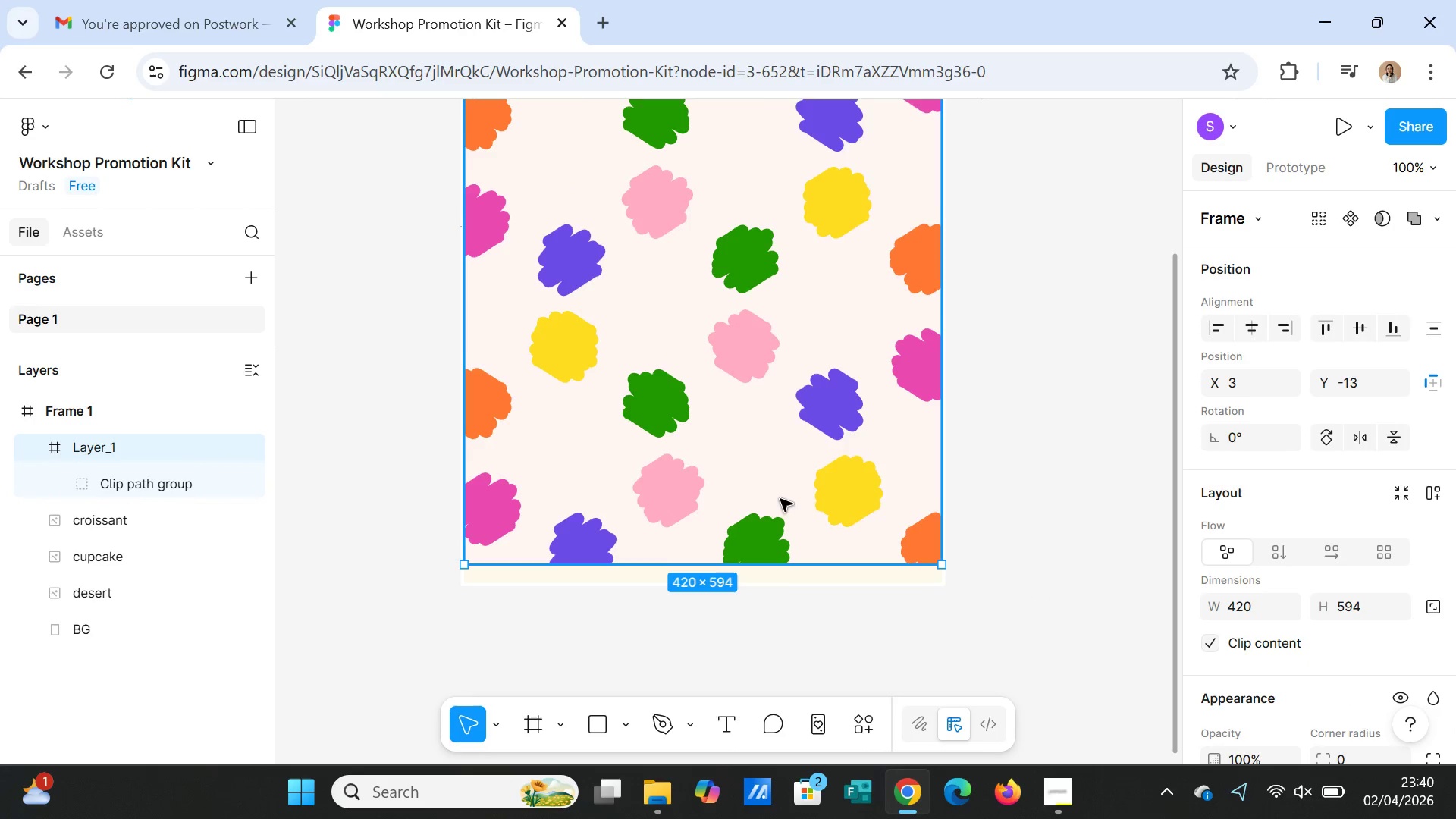 
key(Control+Z)
 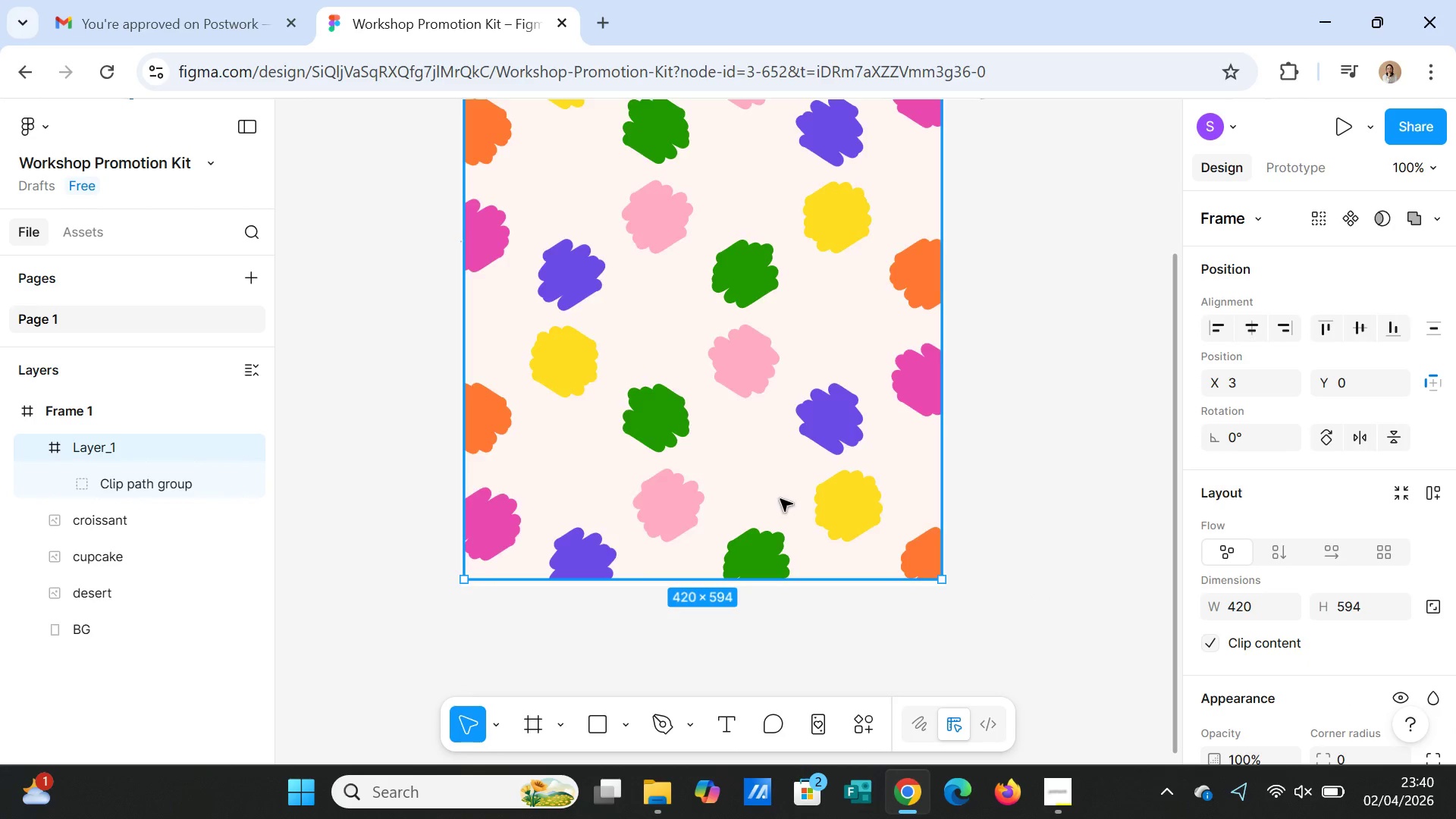 
key(Control+Z)
 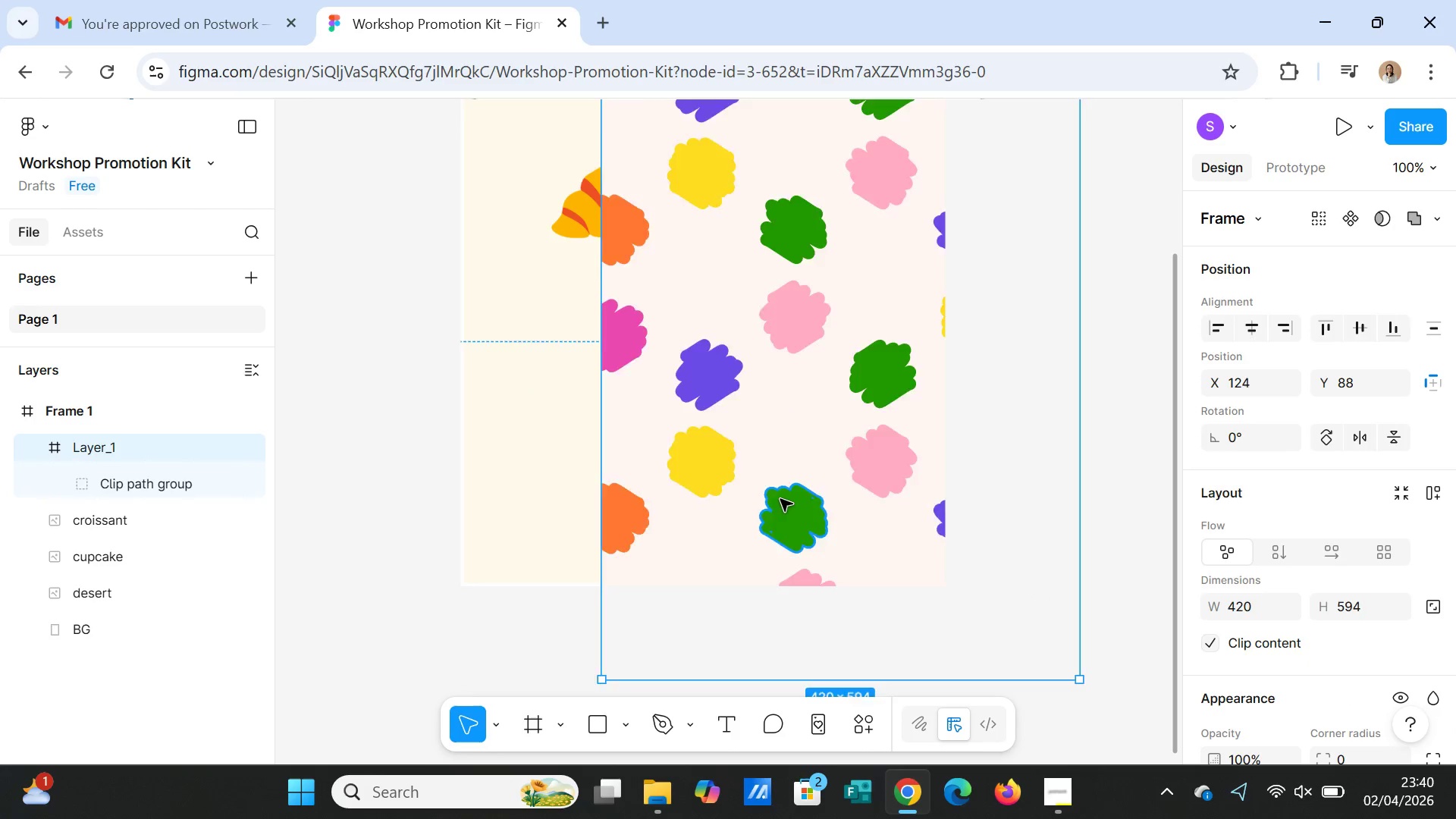 
key(Control+Z)
 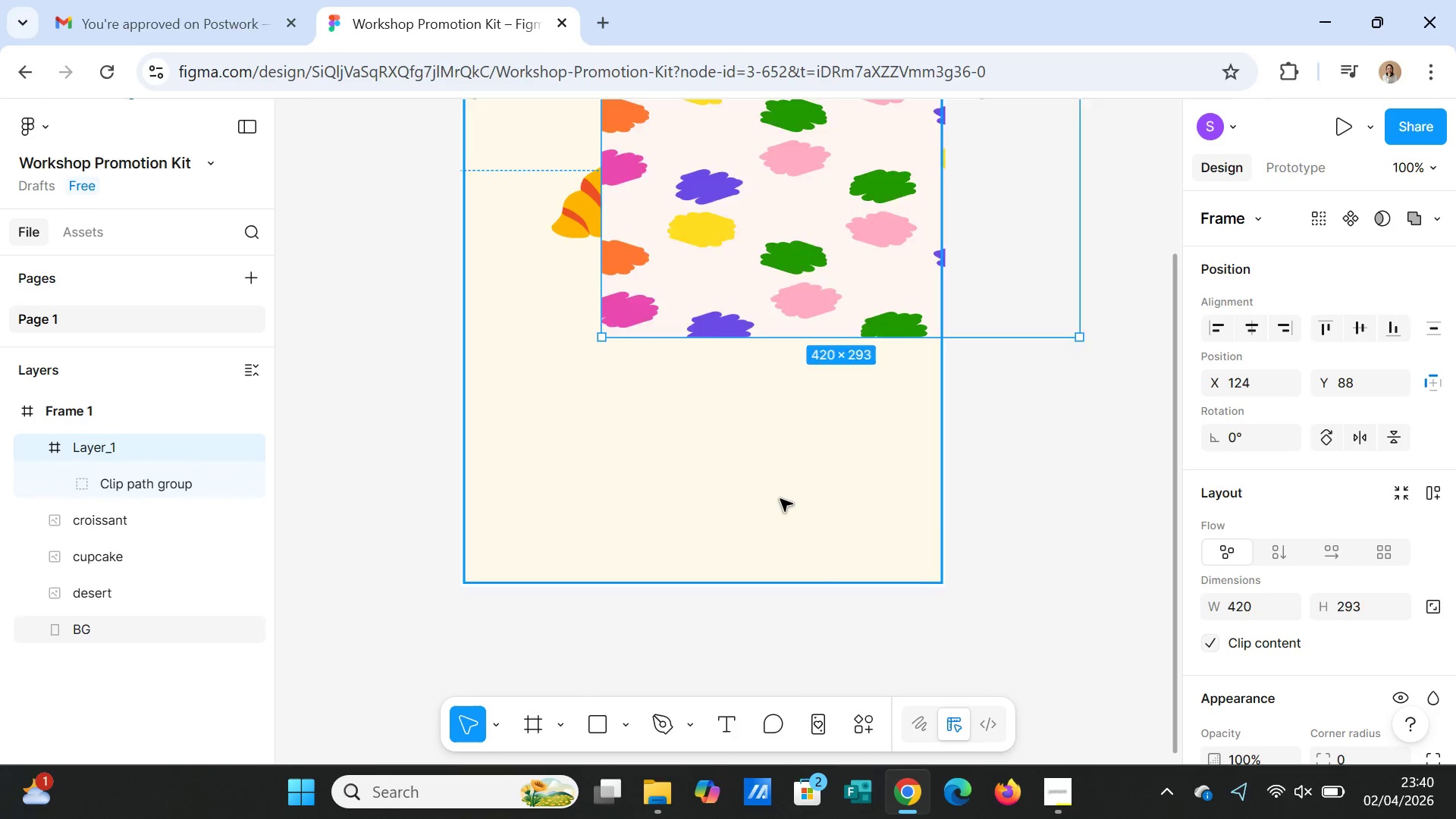 
key(Control+Z)
 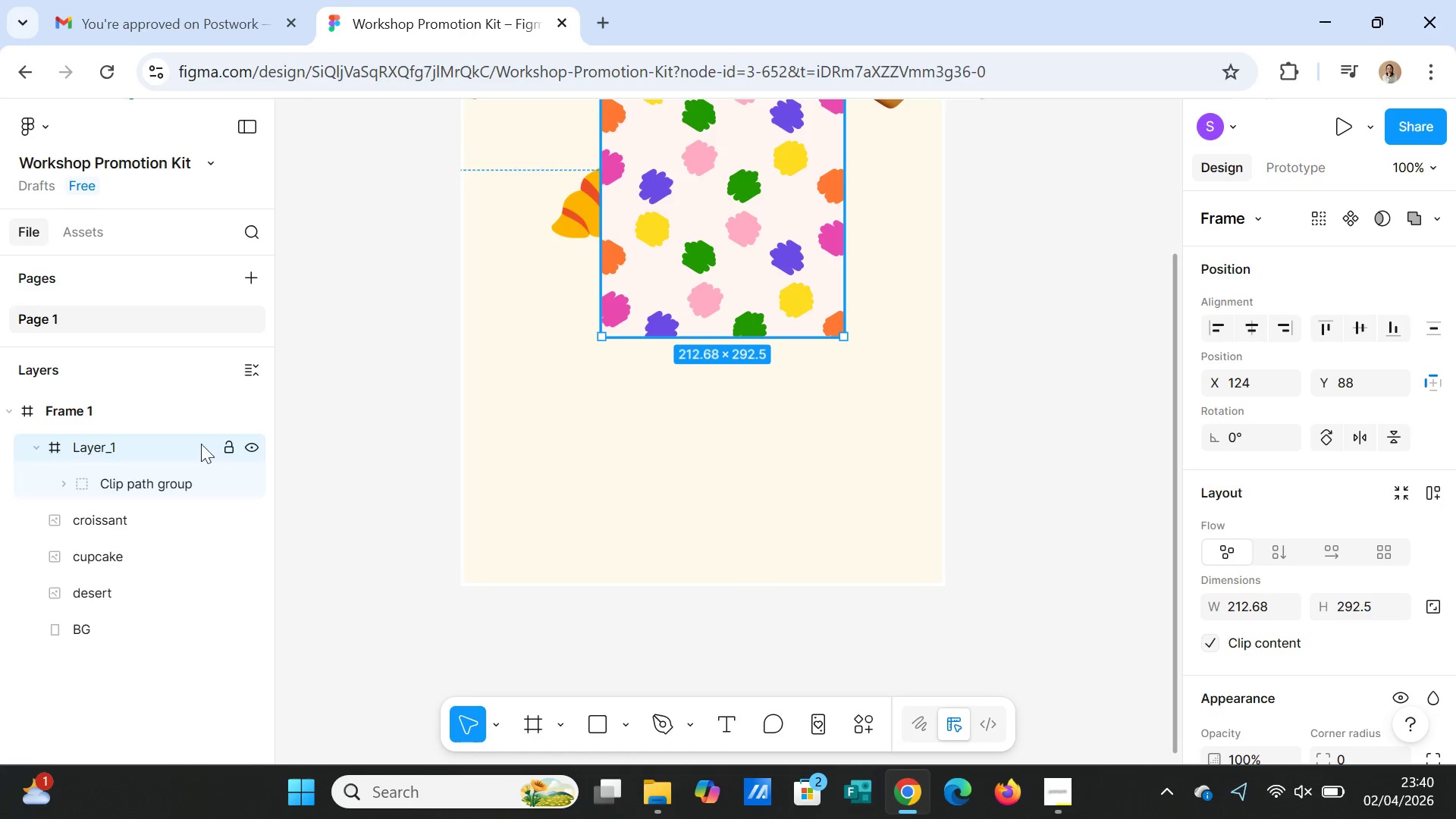 
key(Delete)
 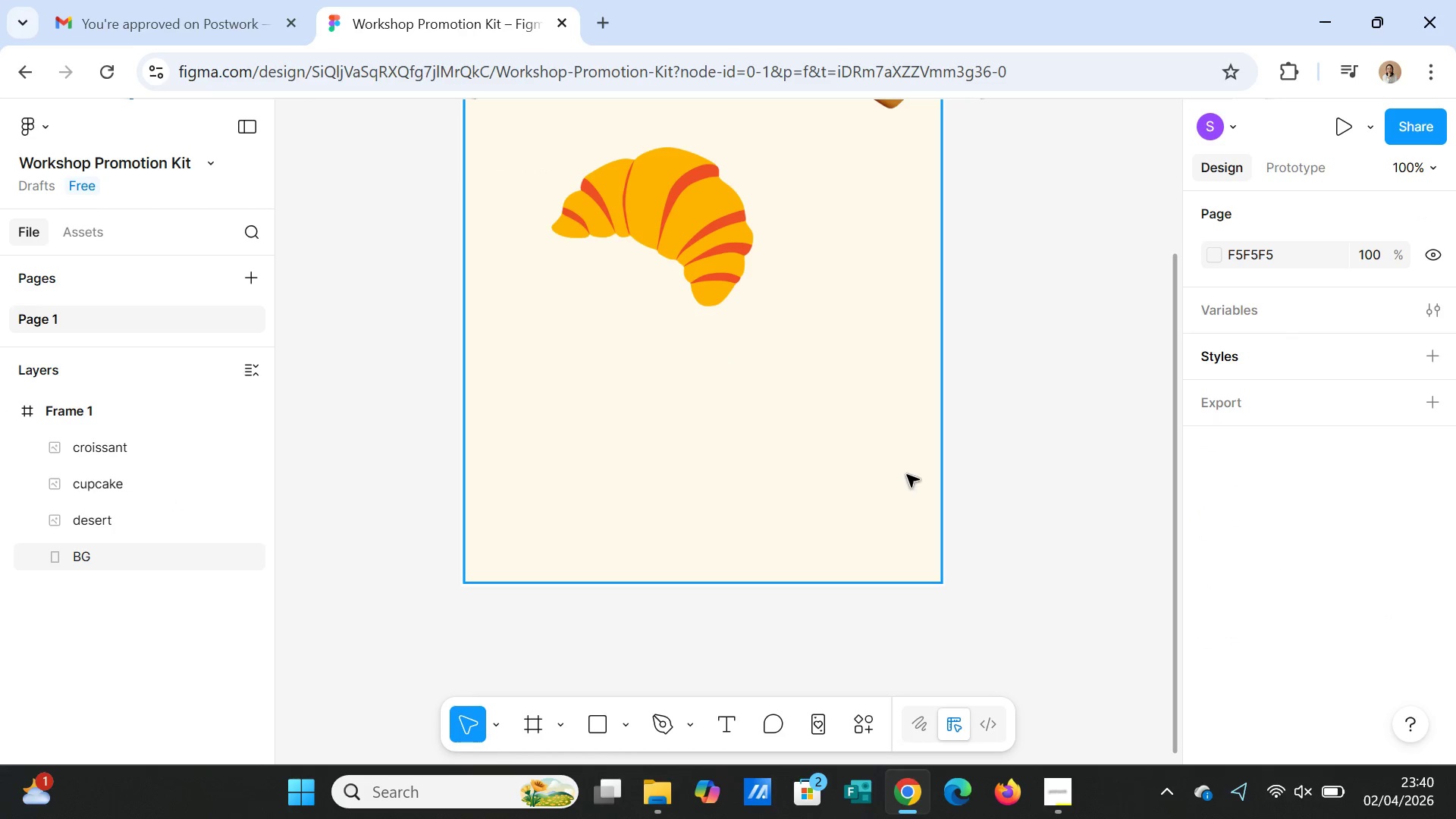 
scroll: coordinate [1061, 516], scroll_direction: up, amount: 5.0
 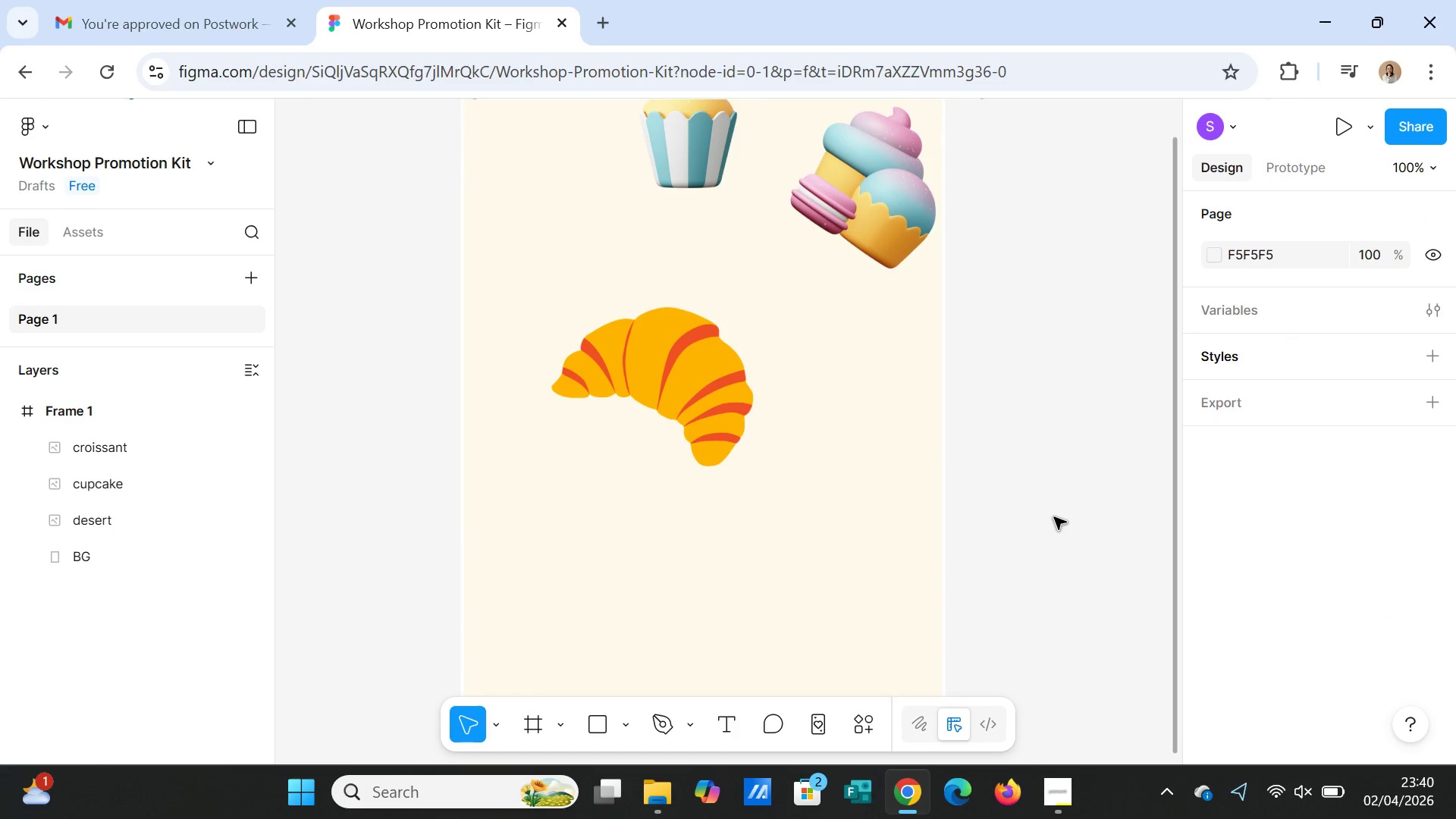 
scroll: coordinate [1054, 517], scroll_direction: down, amount: 1.0
 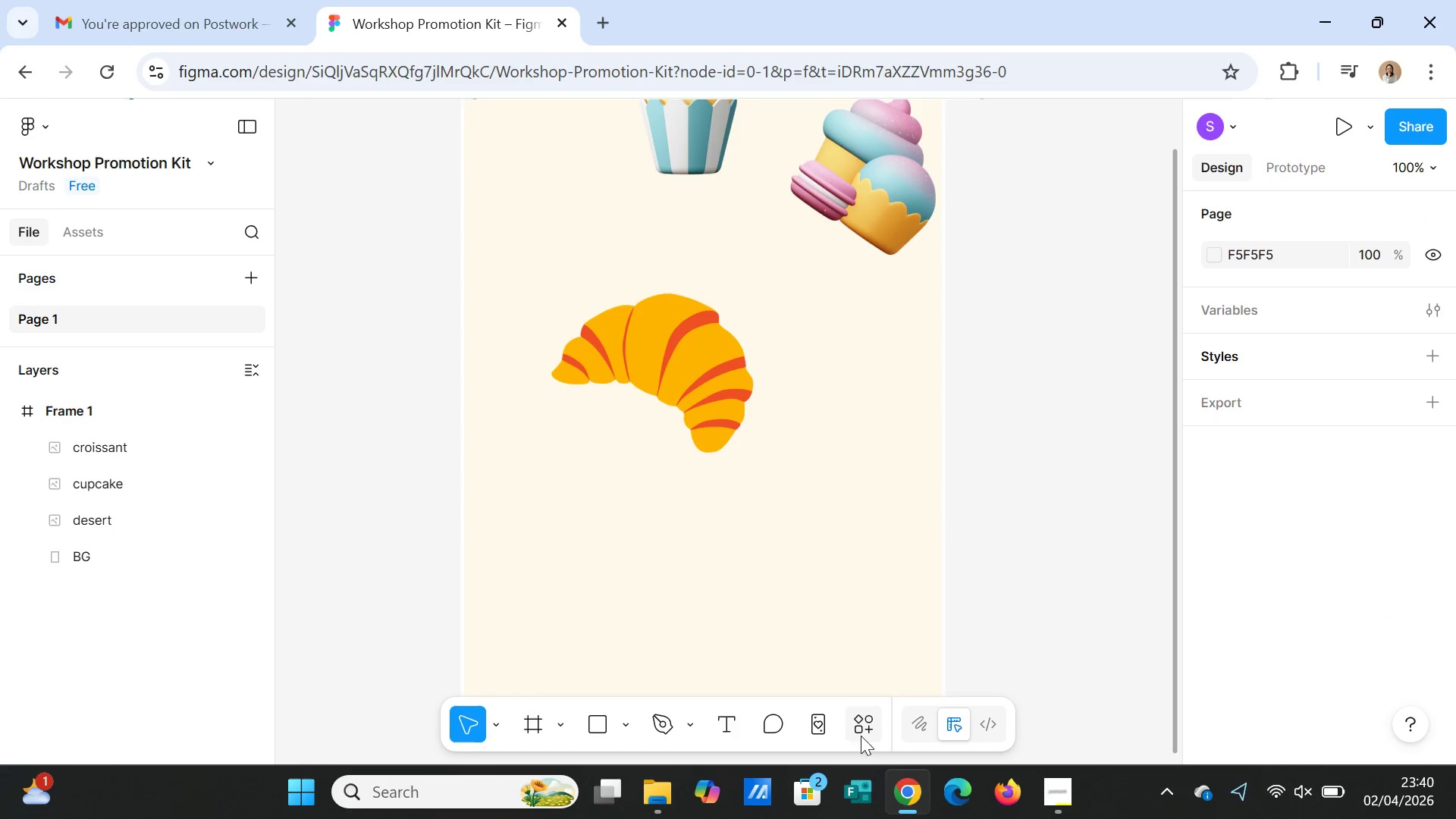 
left_click([861, 735])
 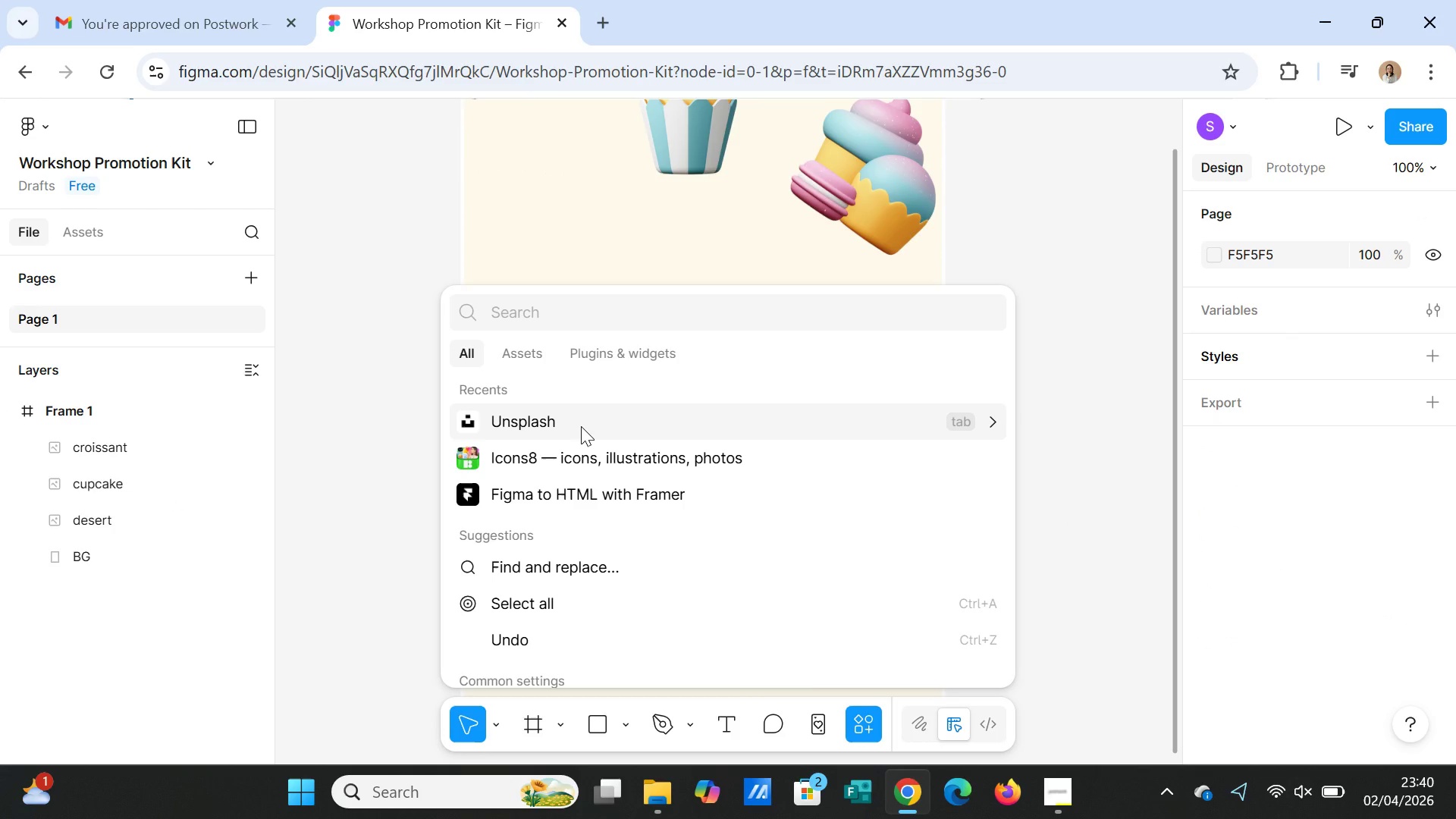 
left_click([581, 426])
 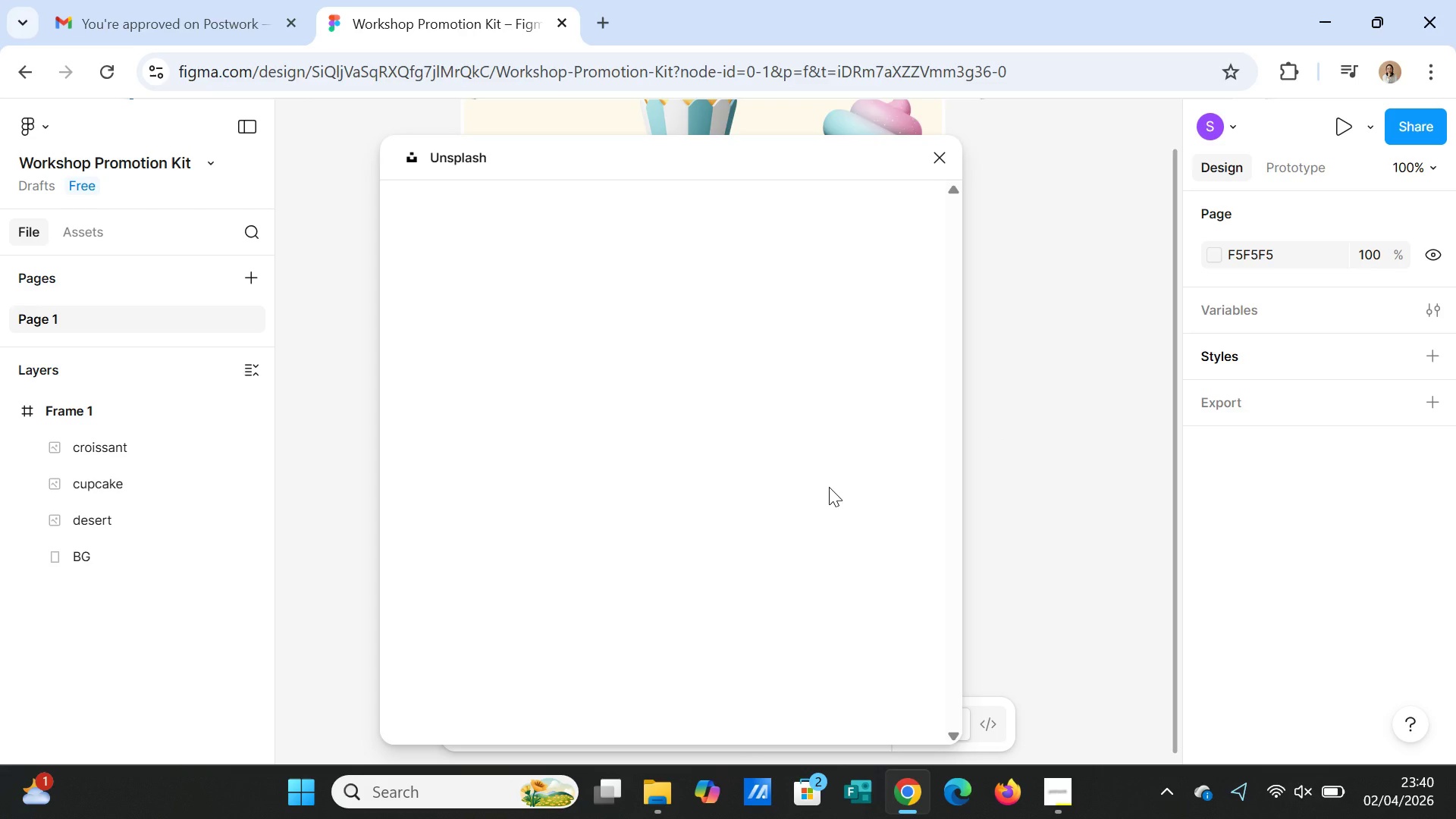 
wait(9.11)
 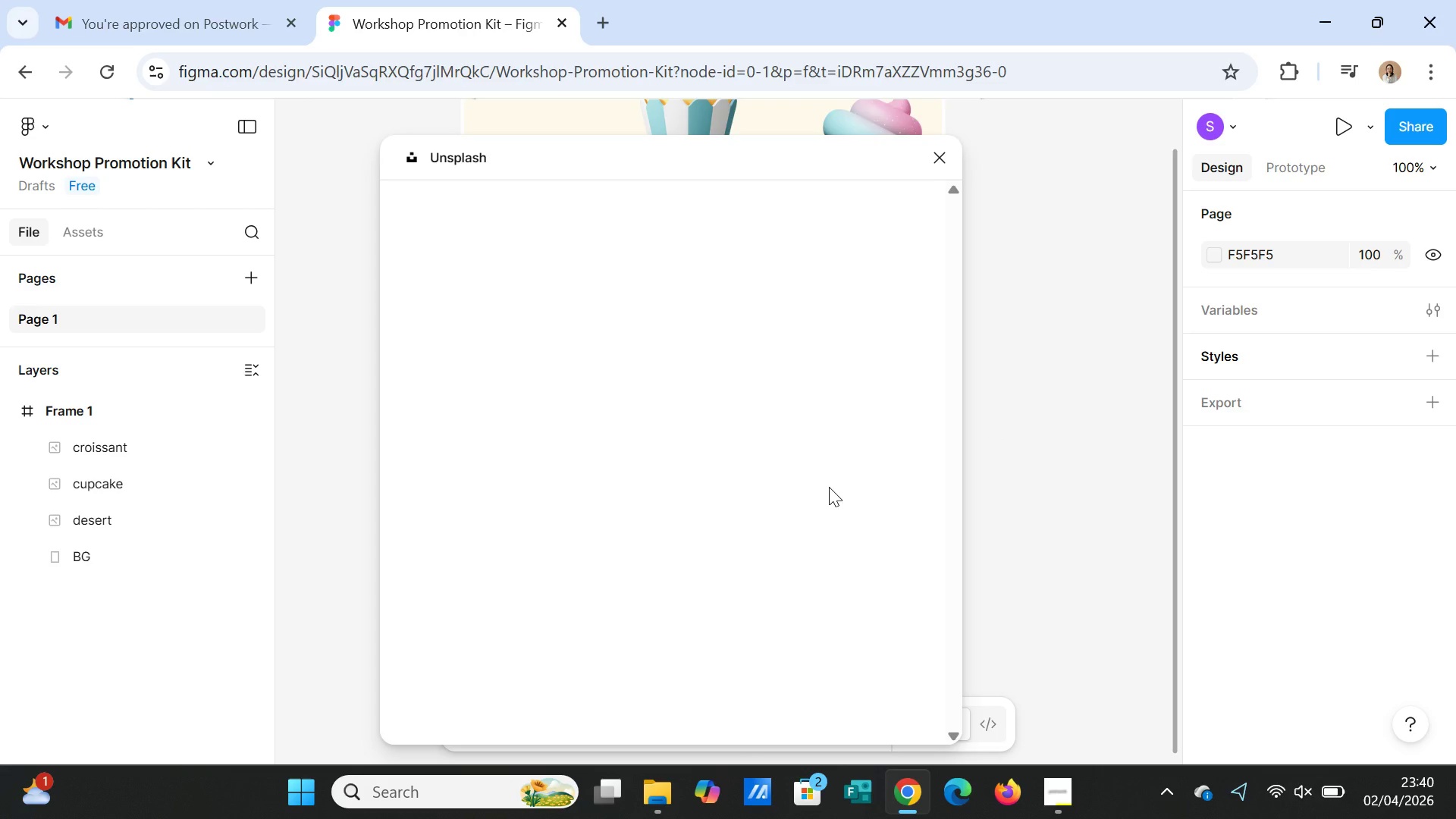 
mouse_move([791, 305])
 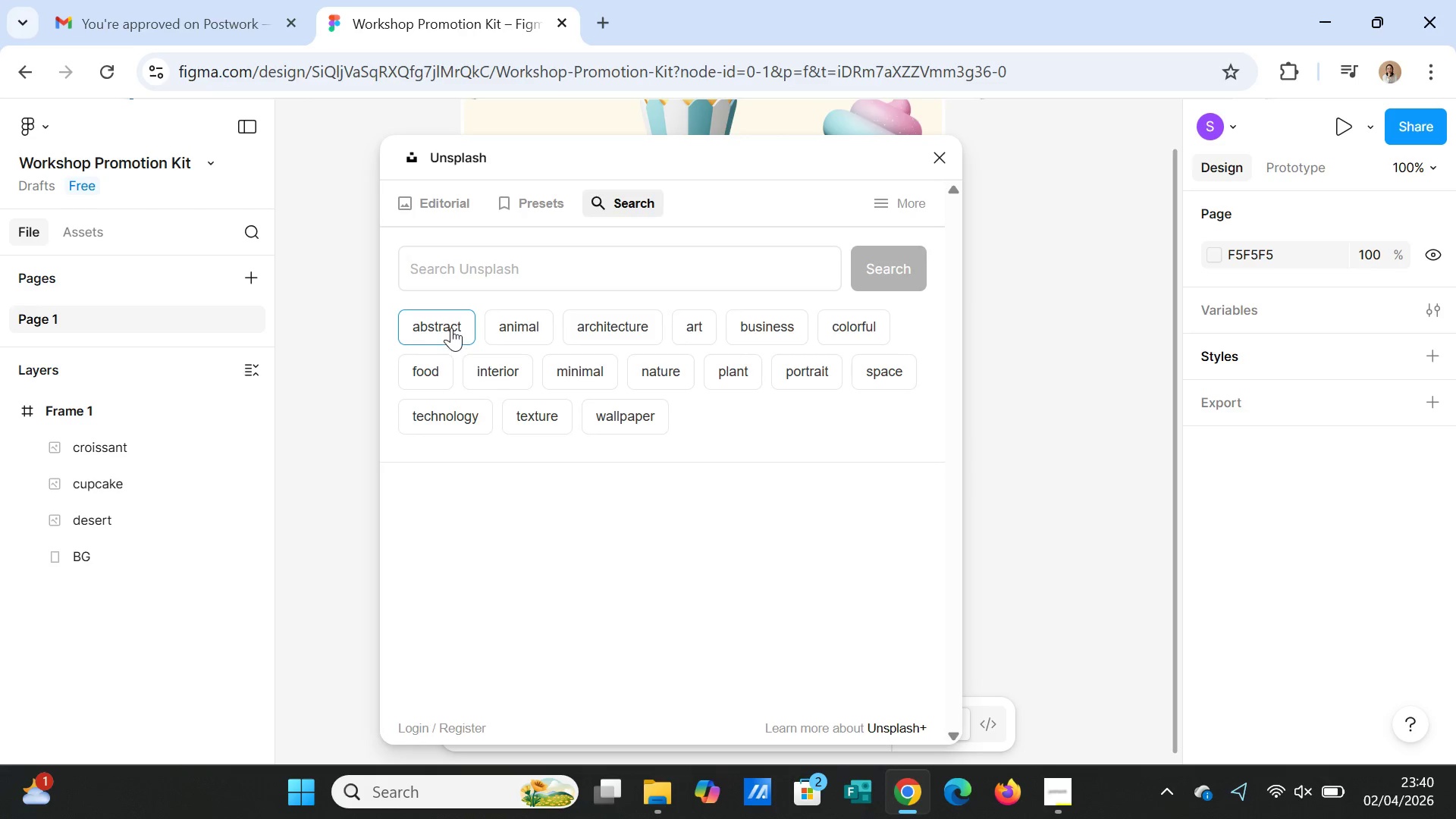 
left_click([451, 328])
 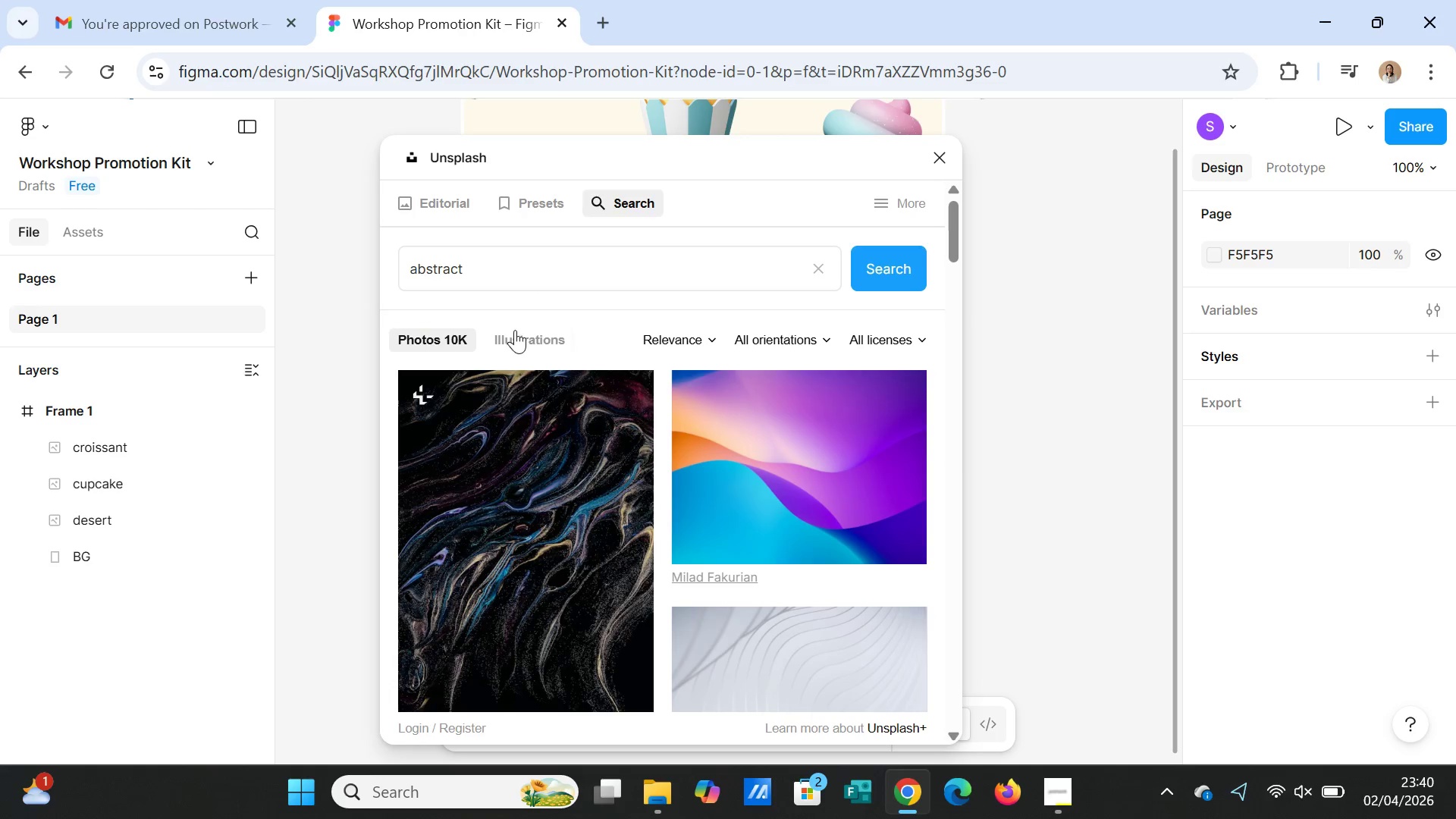 
left_click([514, 270])
 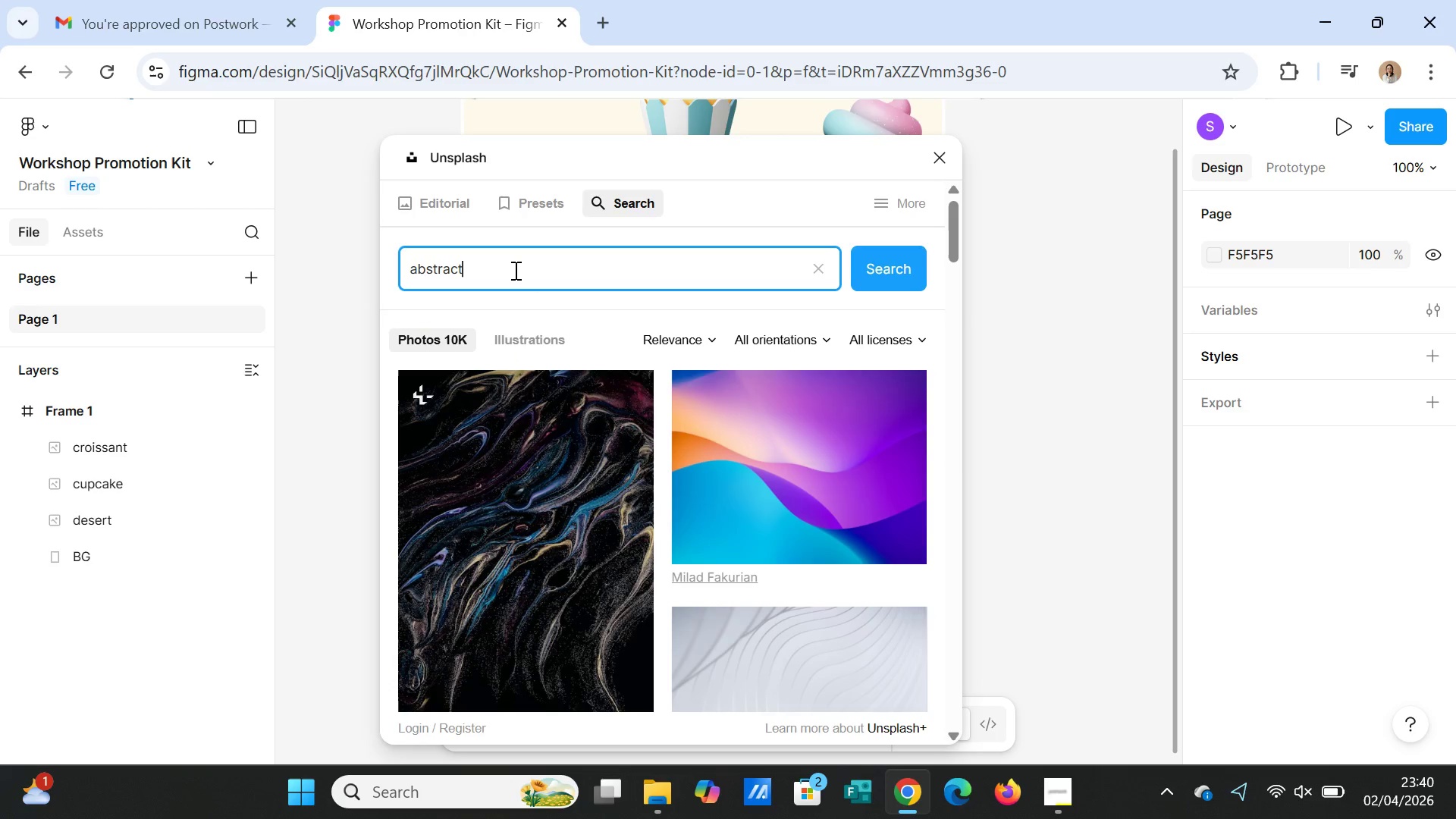 
key(Backspace)
key(Backspace)
key(Backspace)
key(Backspace)
key(Backspace)
key(Backspace)
key(Backspace)
key(Backspace)
type(SPARKLING)
 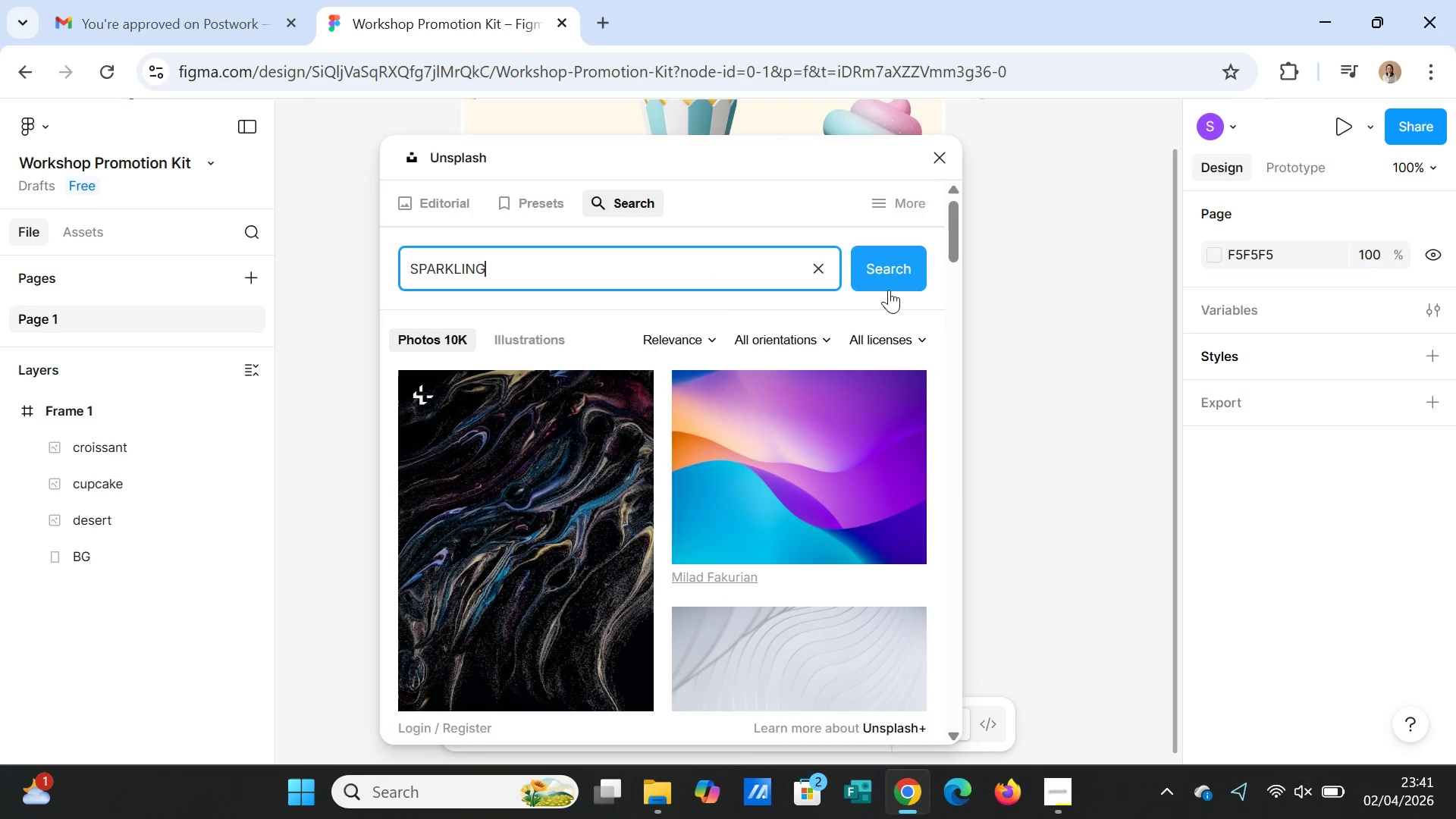 
left_click([899, 264])
 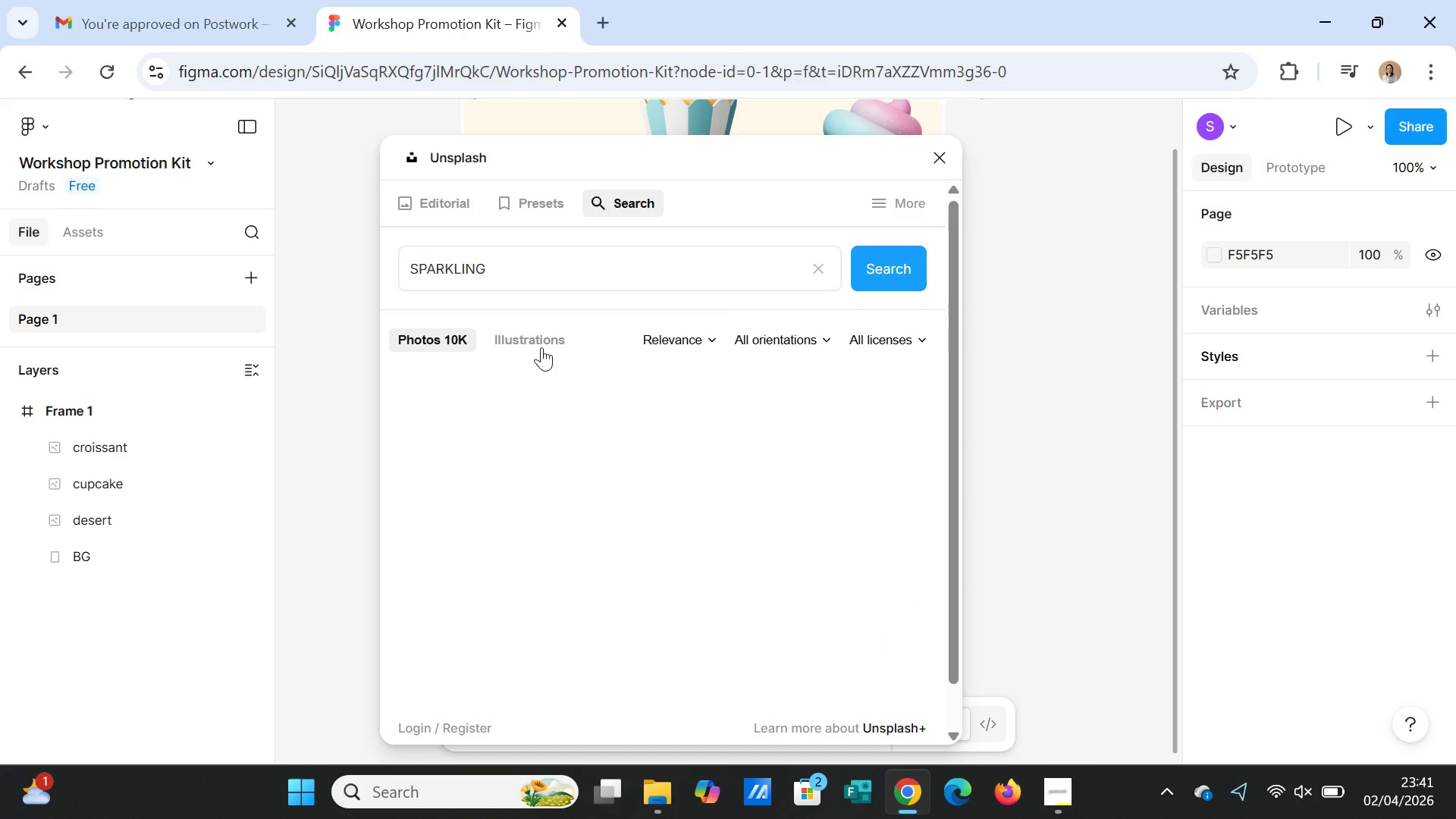 
left_click([541, 345])
 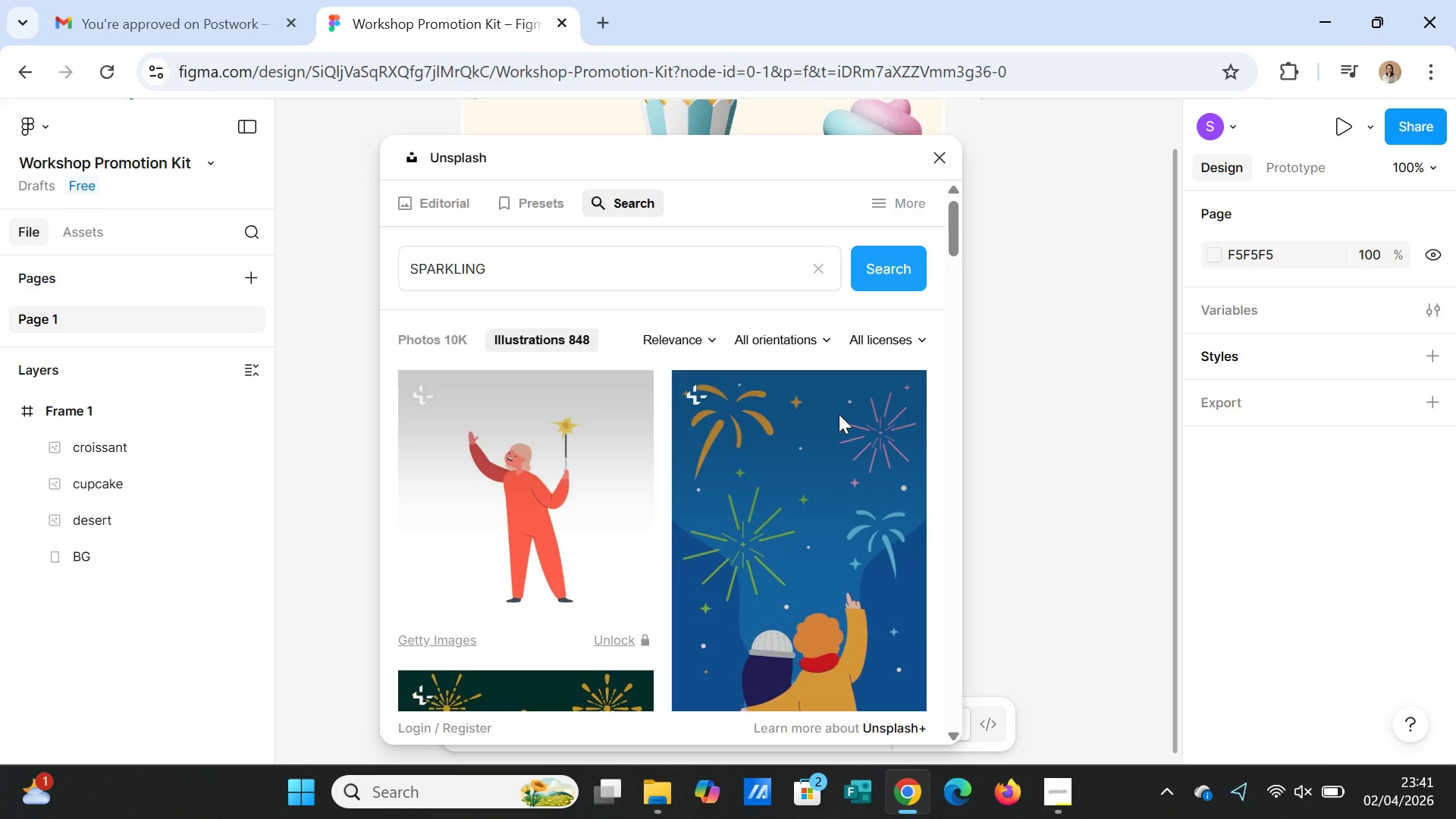 
scroll: coordinate [840, 550], scroll_direction: down, amount: 16.0
 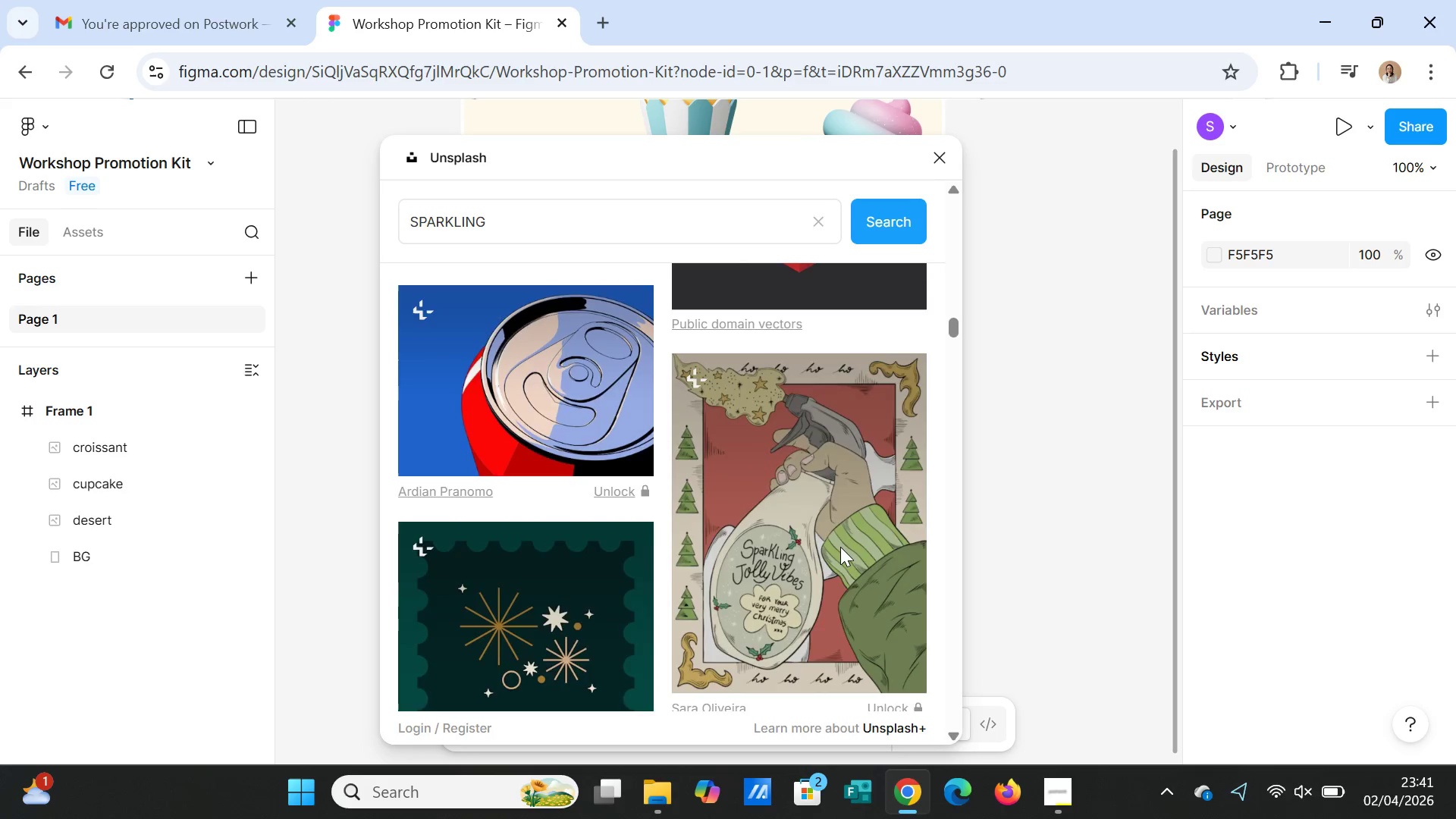 
scroll: coordinate [840, 547], scroll_direction: up, amount: 2.0
 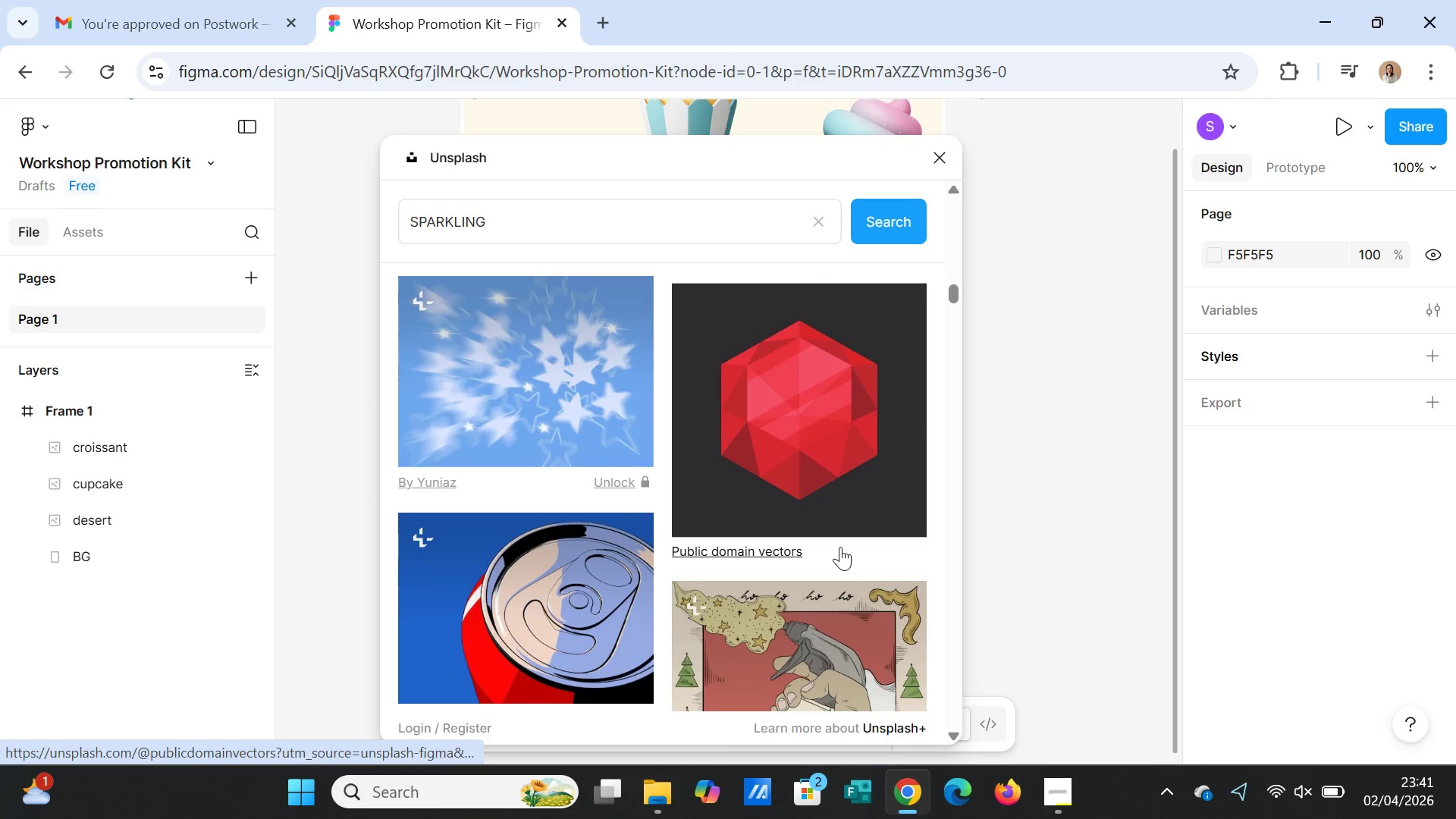 
scroll: coordinate [842, 522], scroll_direction: down, amount: 21.0
 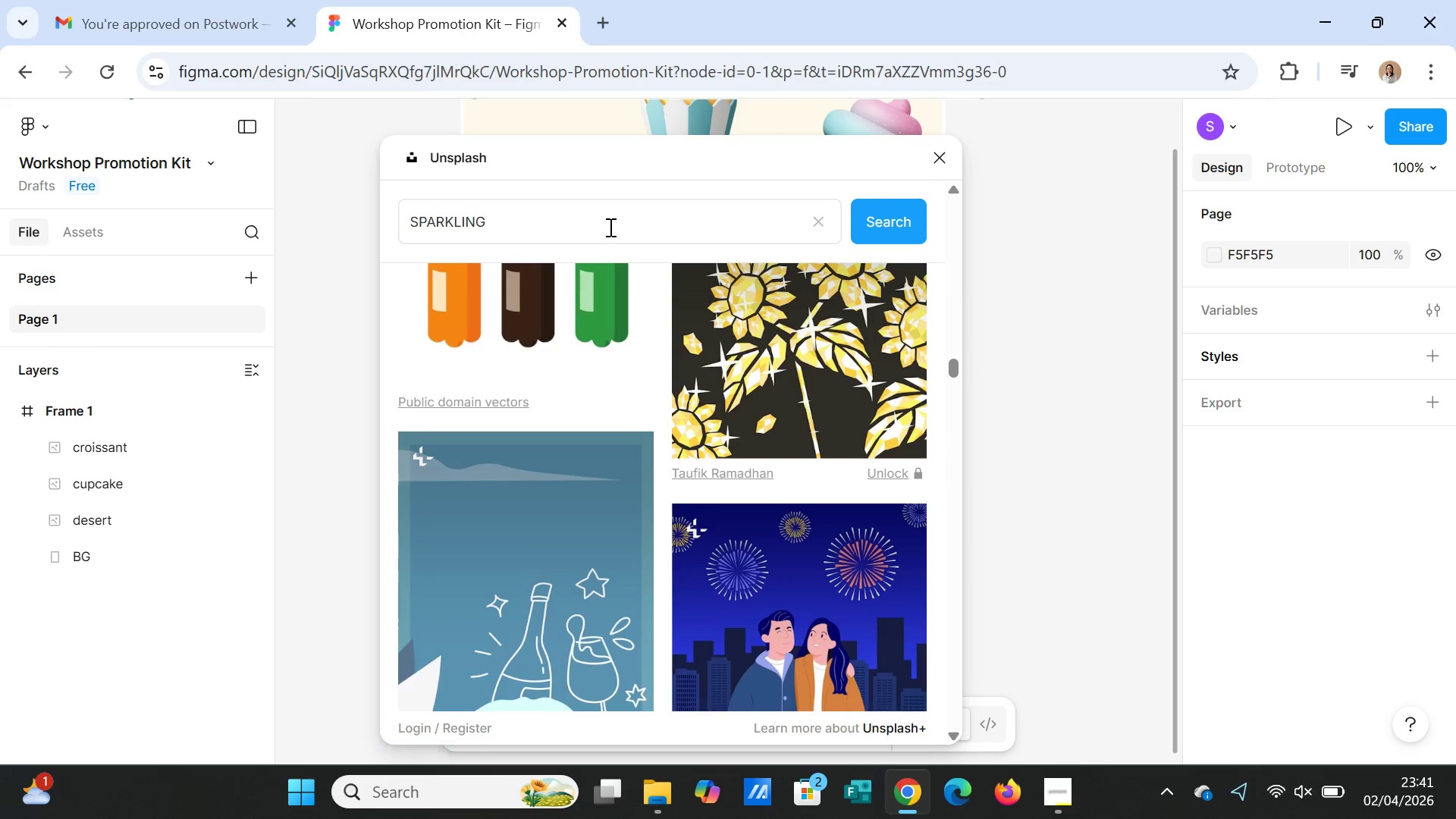 
left_click([609, 227])
 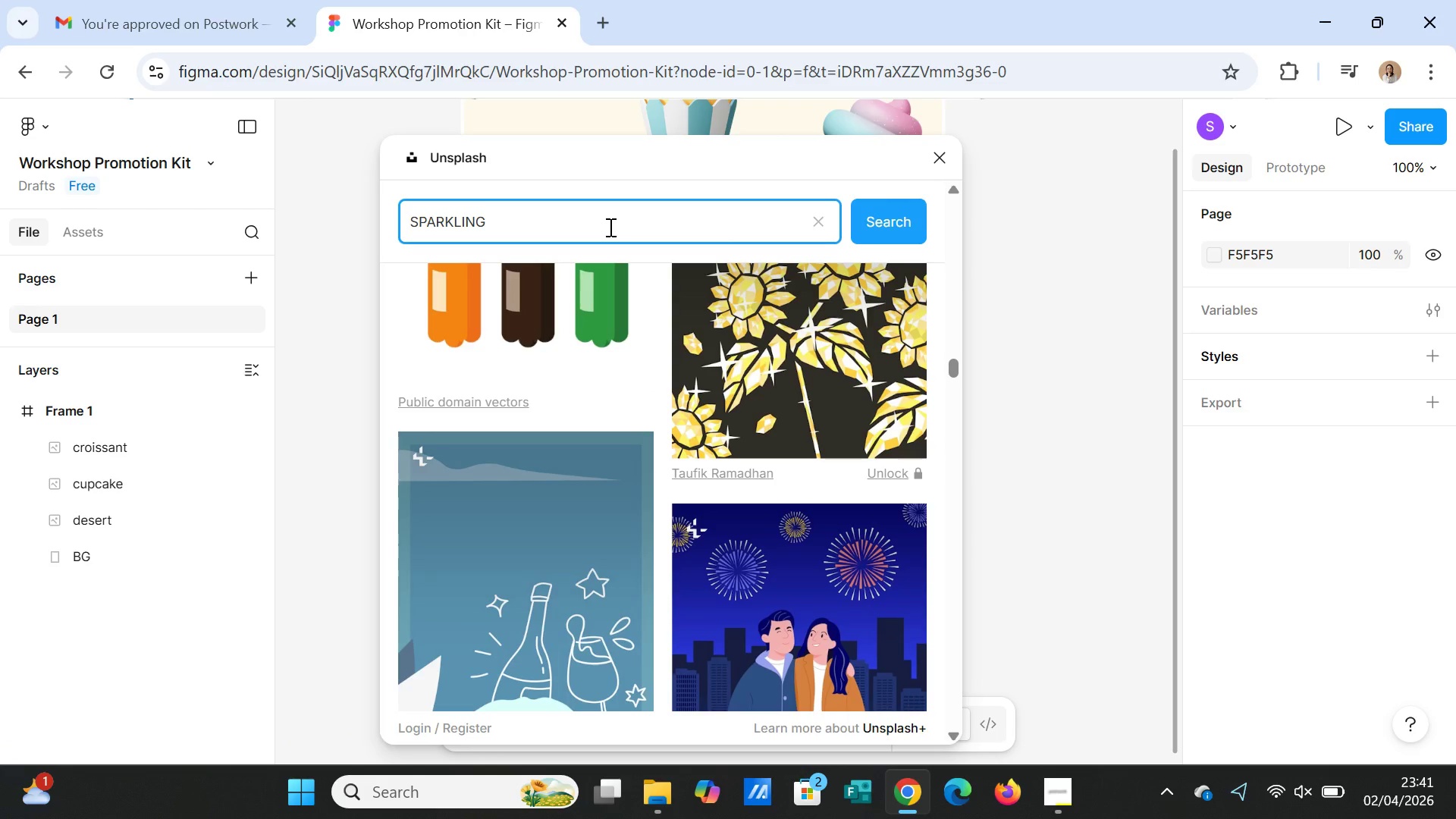 
key(Backspace)
key(Backspace)
key(Backspace)
key(Backspace)
key(Backspace)
key(Backspace)
key(Backspace)
key(Backspace)
type(PRINKLE TEXTURE)
 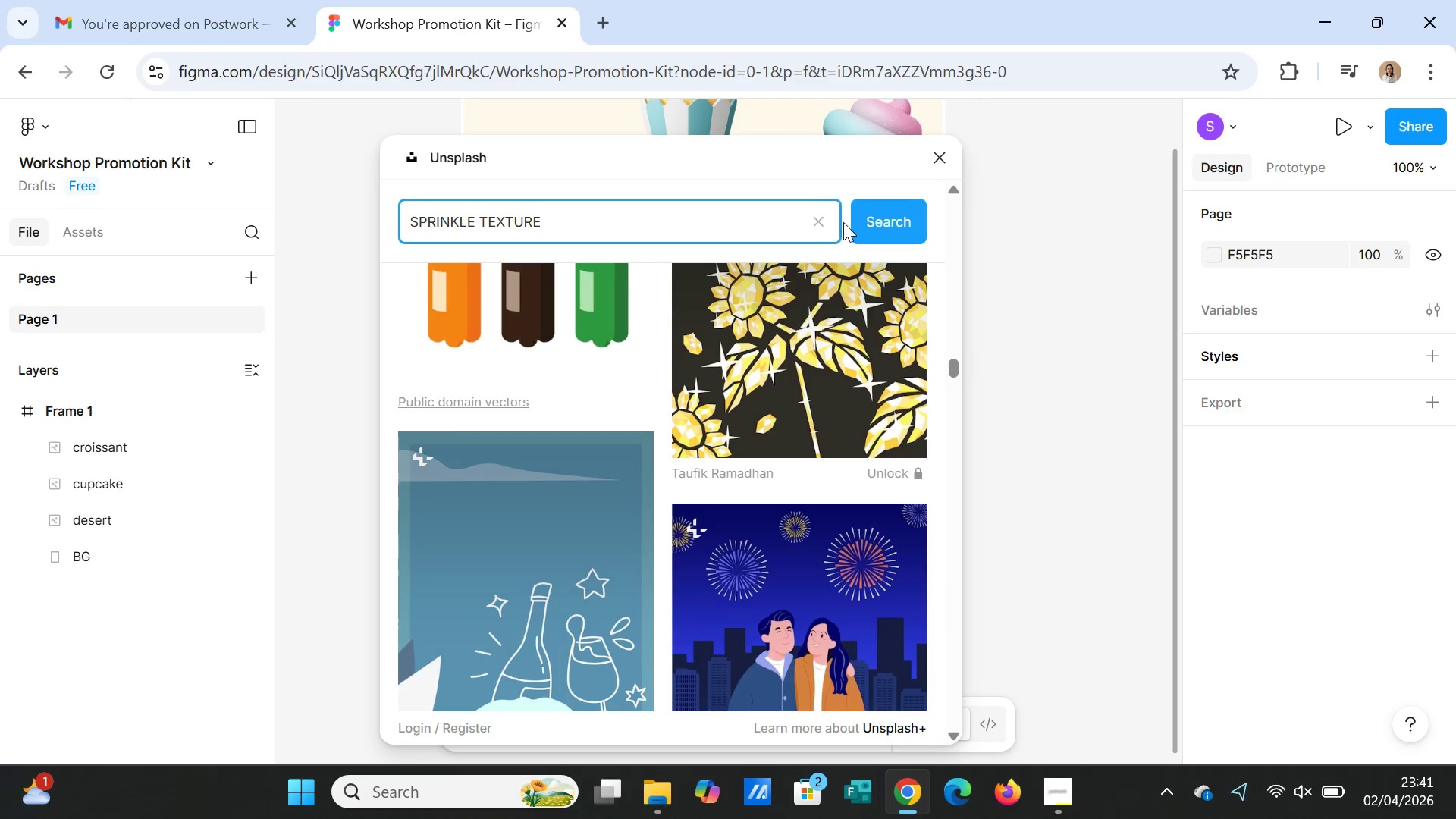 
left_click([880, 224])
 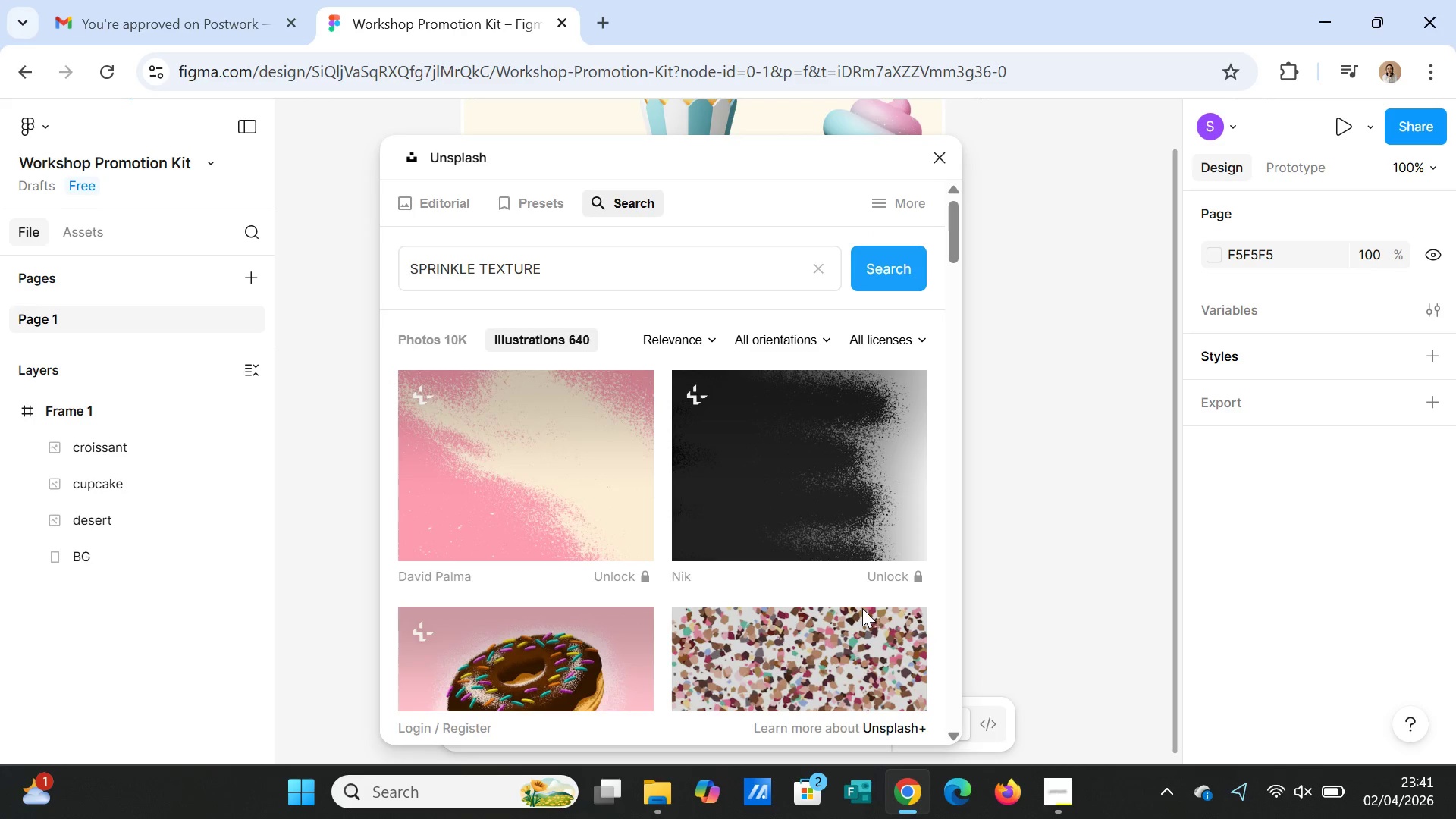 
scroll: coordinate [850, 596], scroll_direction: down, amount: 7.0
 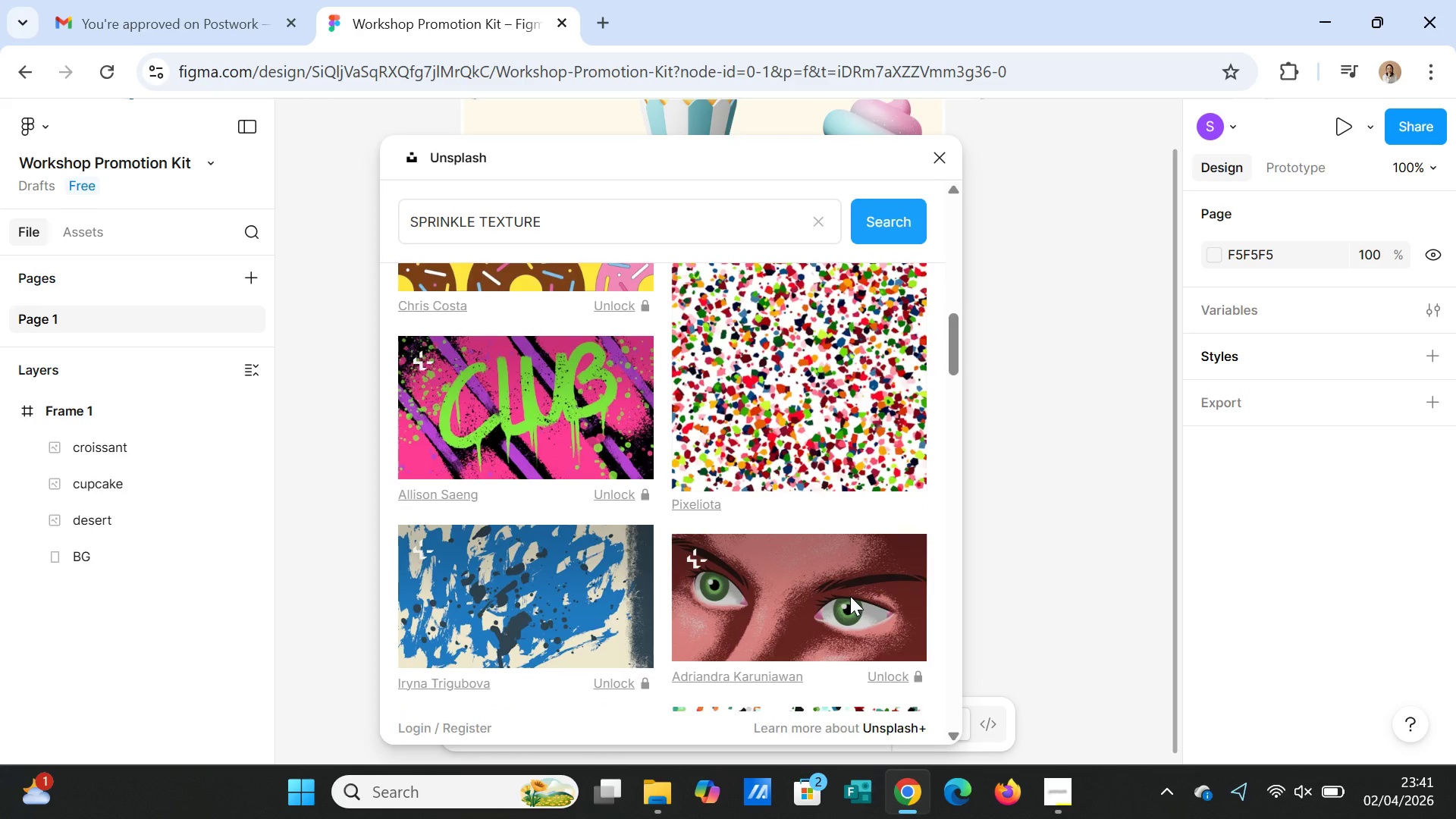 
scroll: coordinate [851, 595], scroll_direction: up, amount: 6.0
 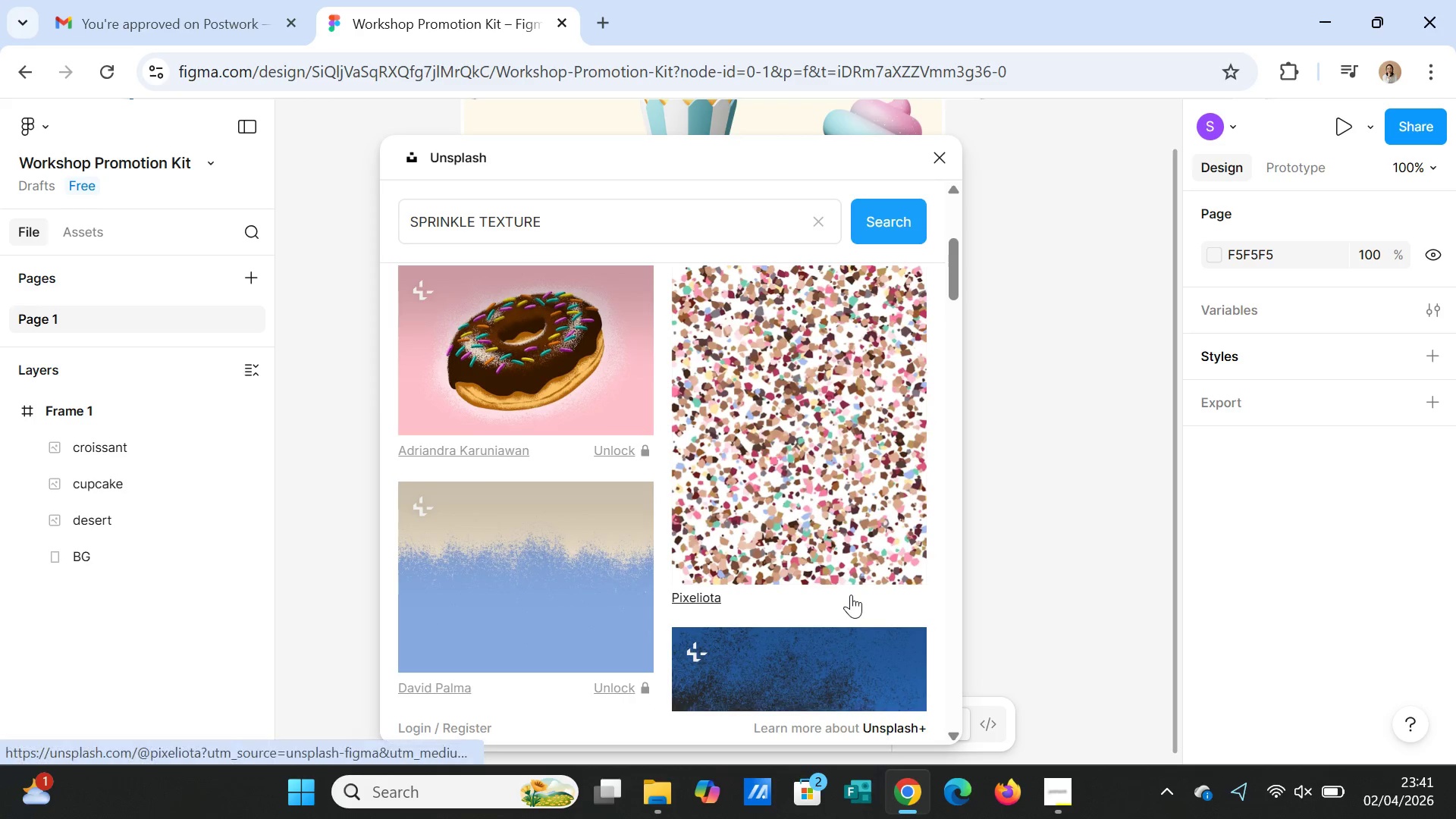 
scroll: coordinate [851, 595], scroll_direction: down, amount: 5.0
 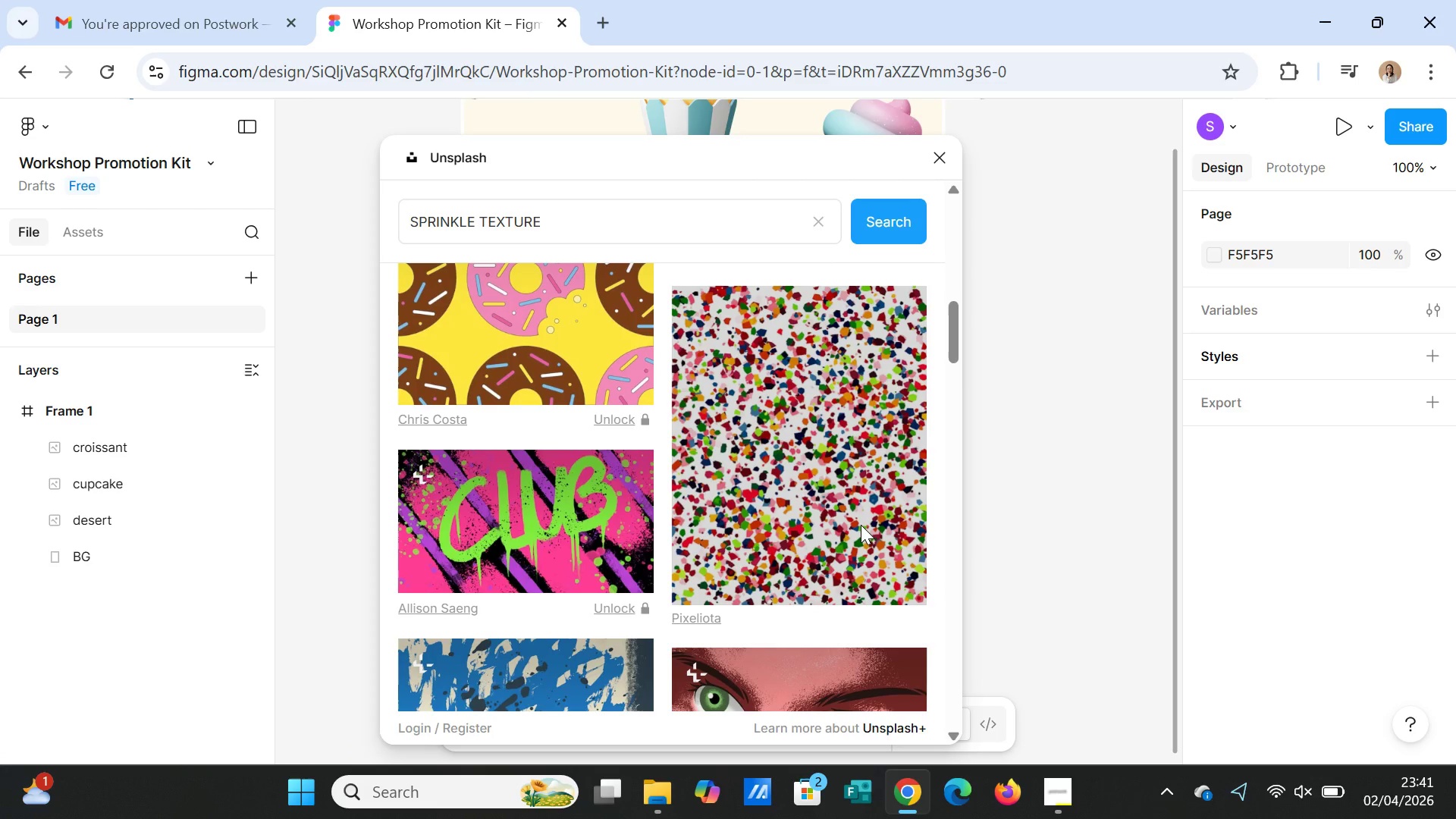 
left_click([861, 525])
 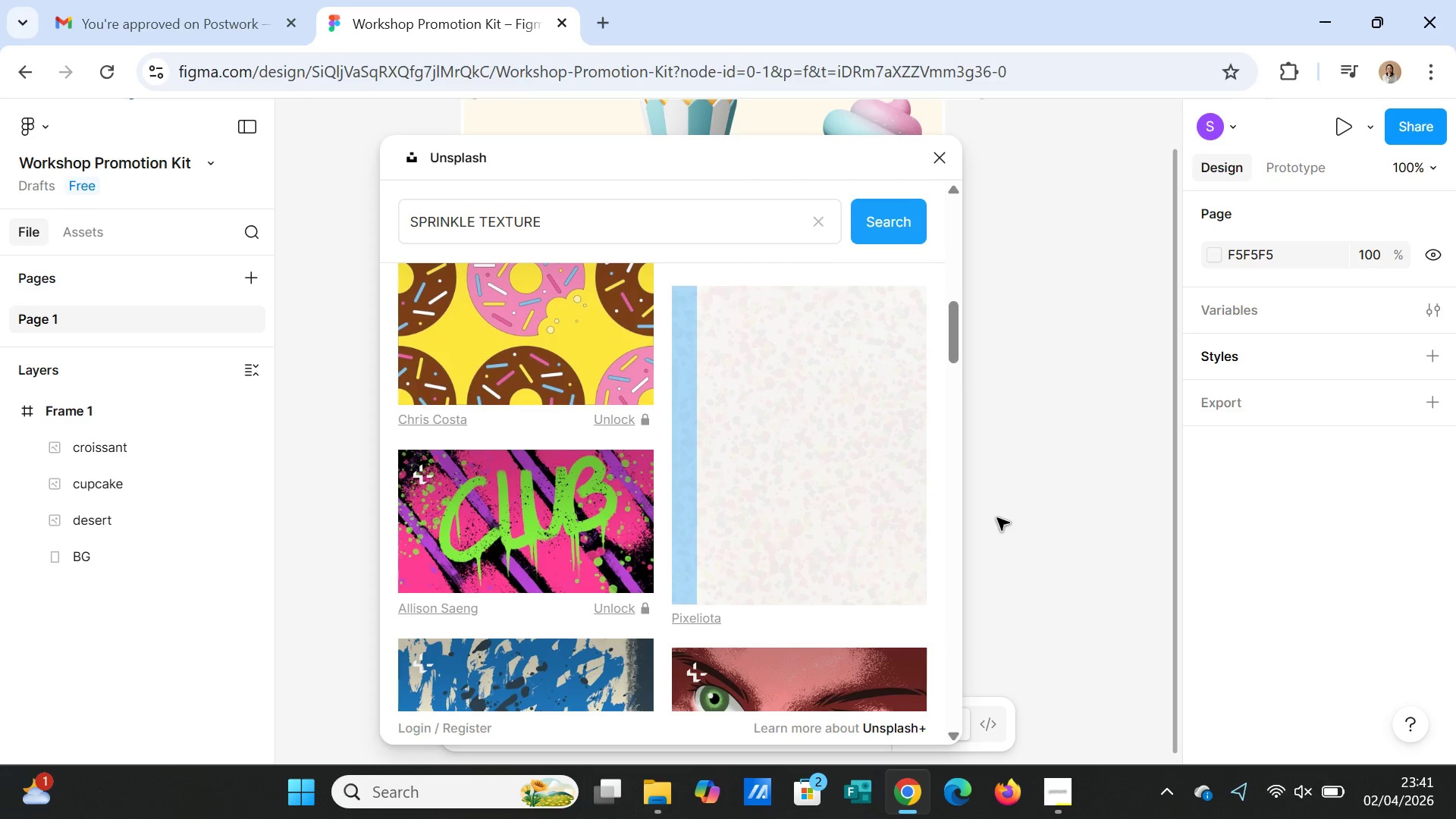 
wait(5.3)
 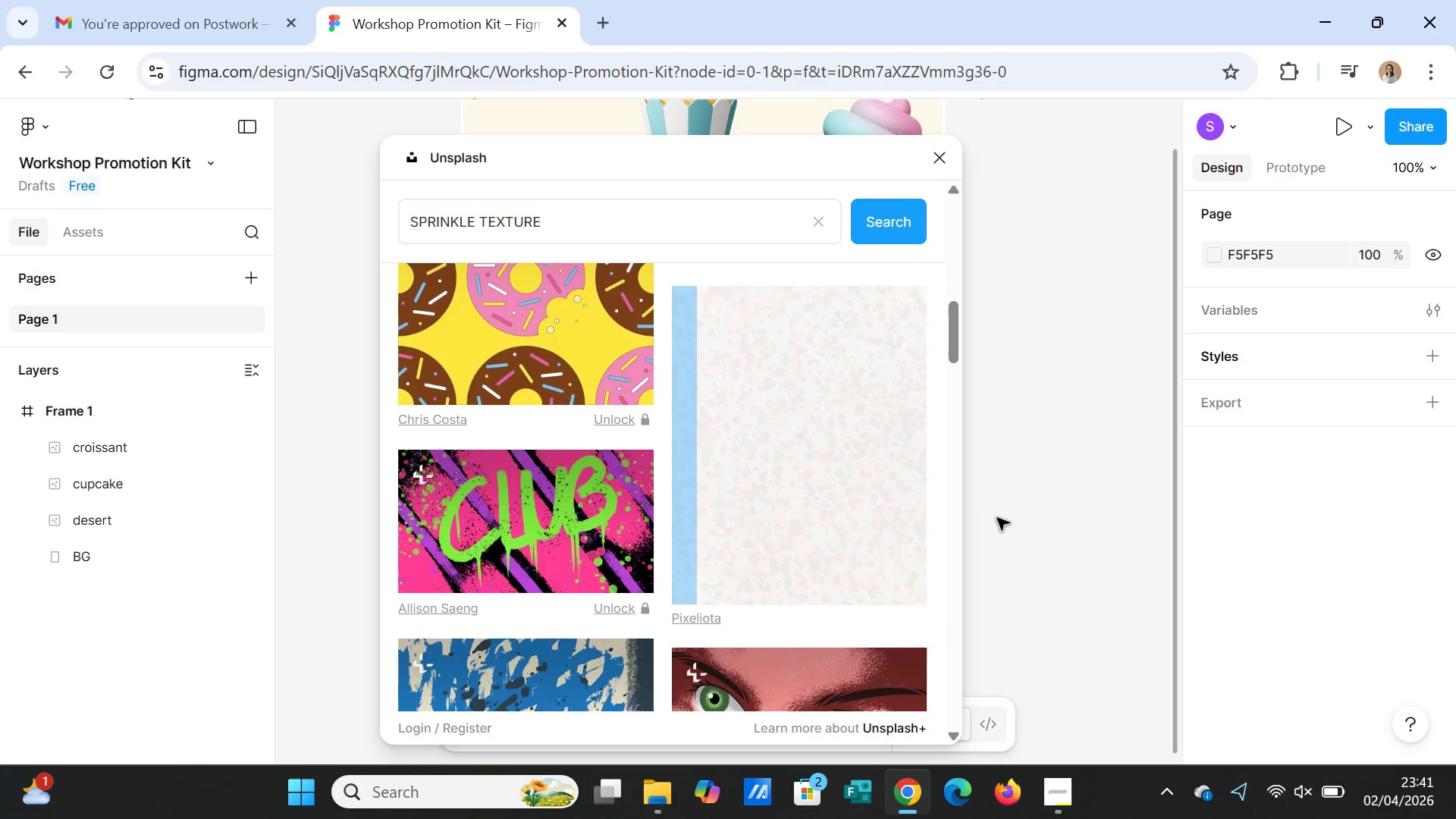 
scroll: coordinate [719, 544], scroll_direction: down, amount: 1.0
 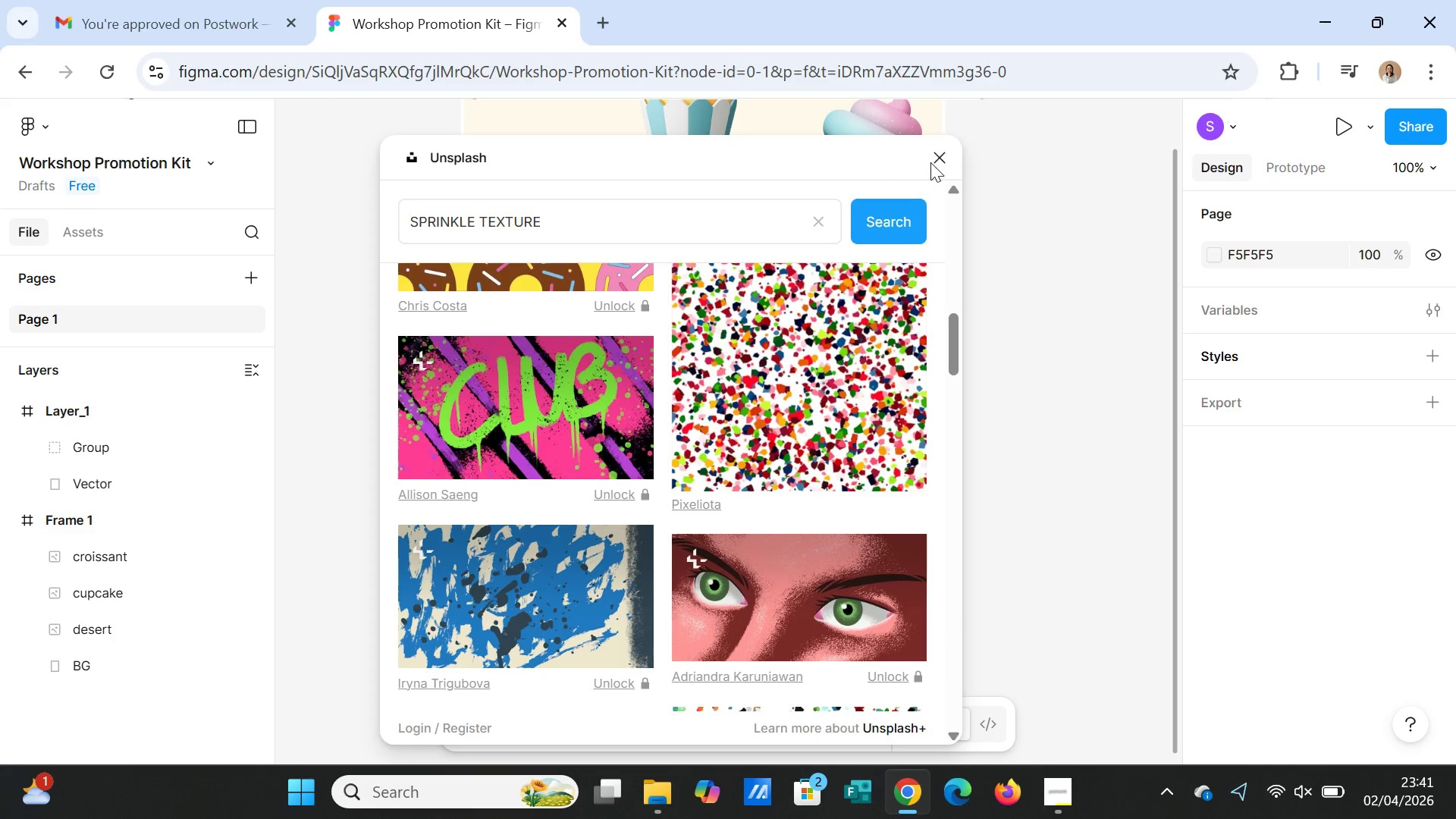 
left_click([931, 163])
 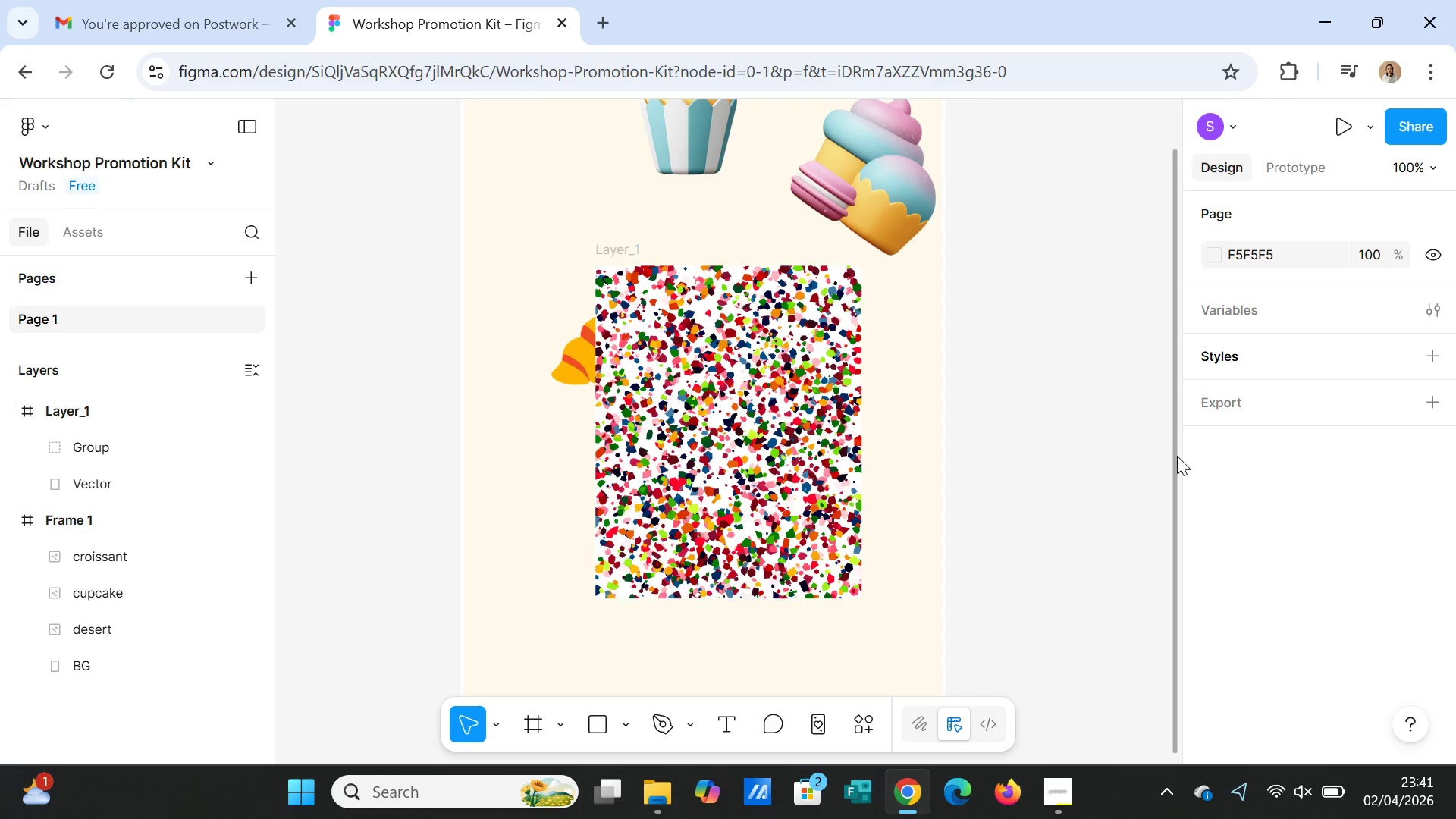 
left_click([781, 479])
 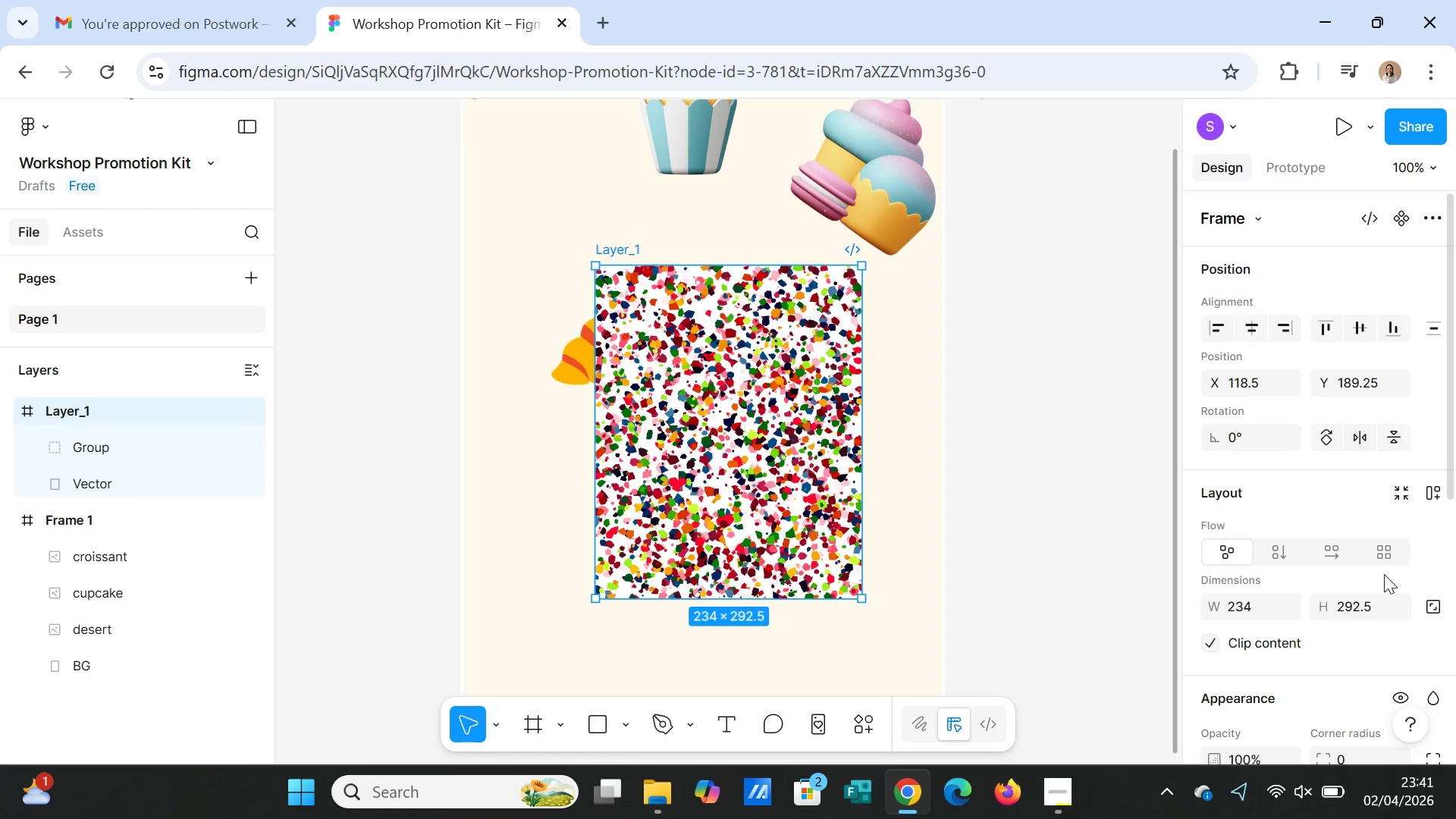 
scroll: coordinate [1373, 582], scroll_direction: down, amount: 2.0
 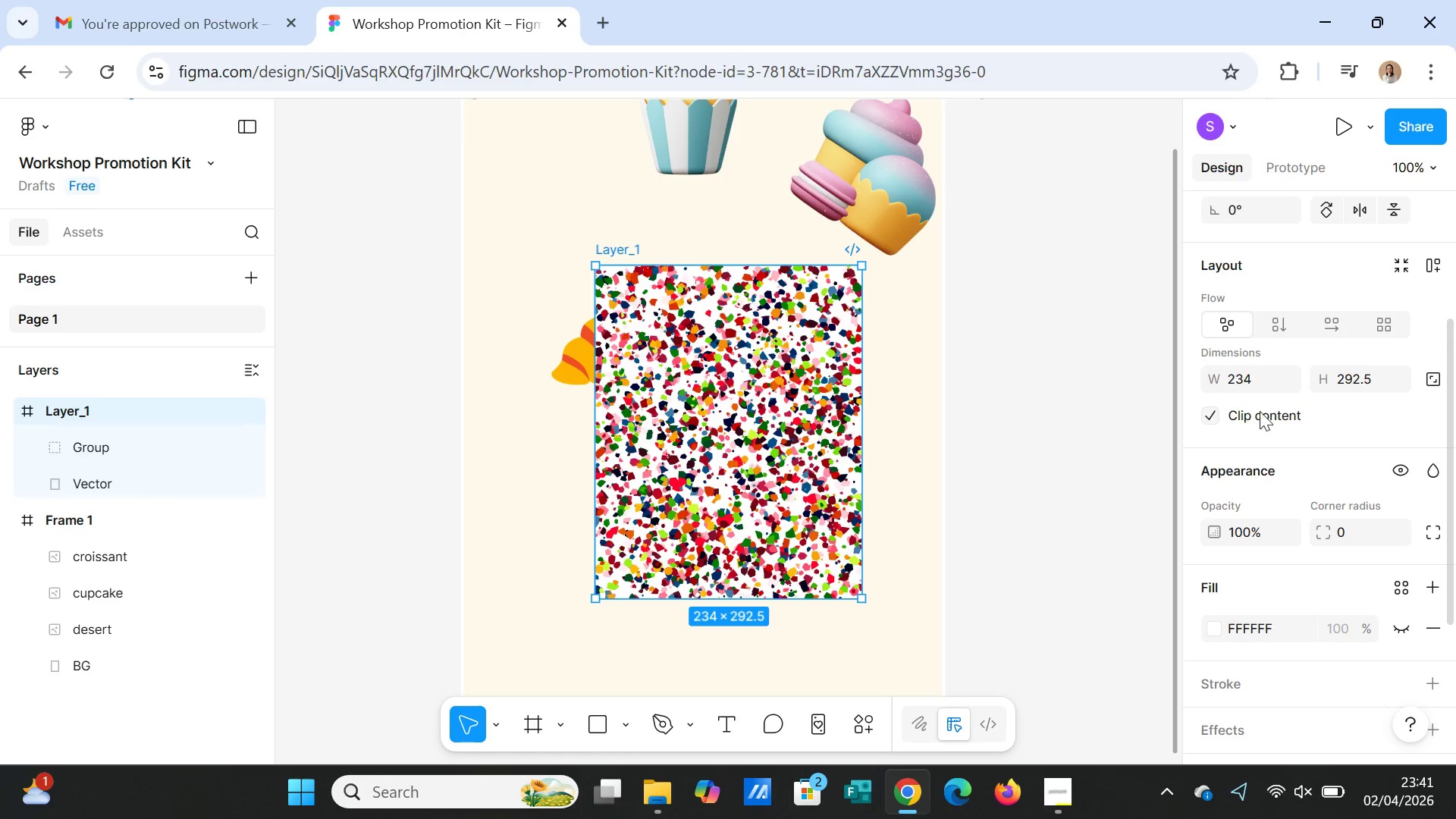 
left_click([1256, 381])
 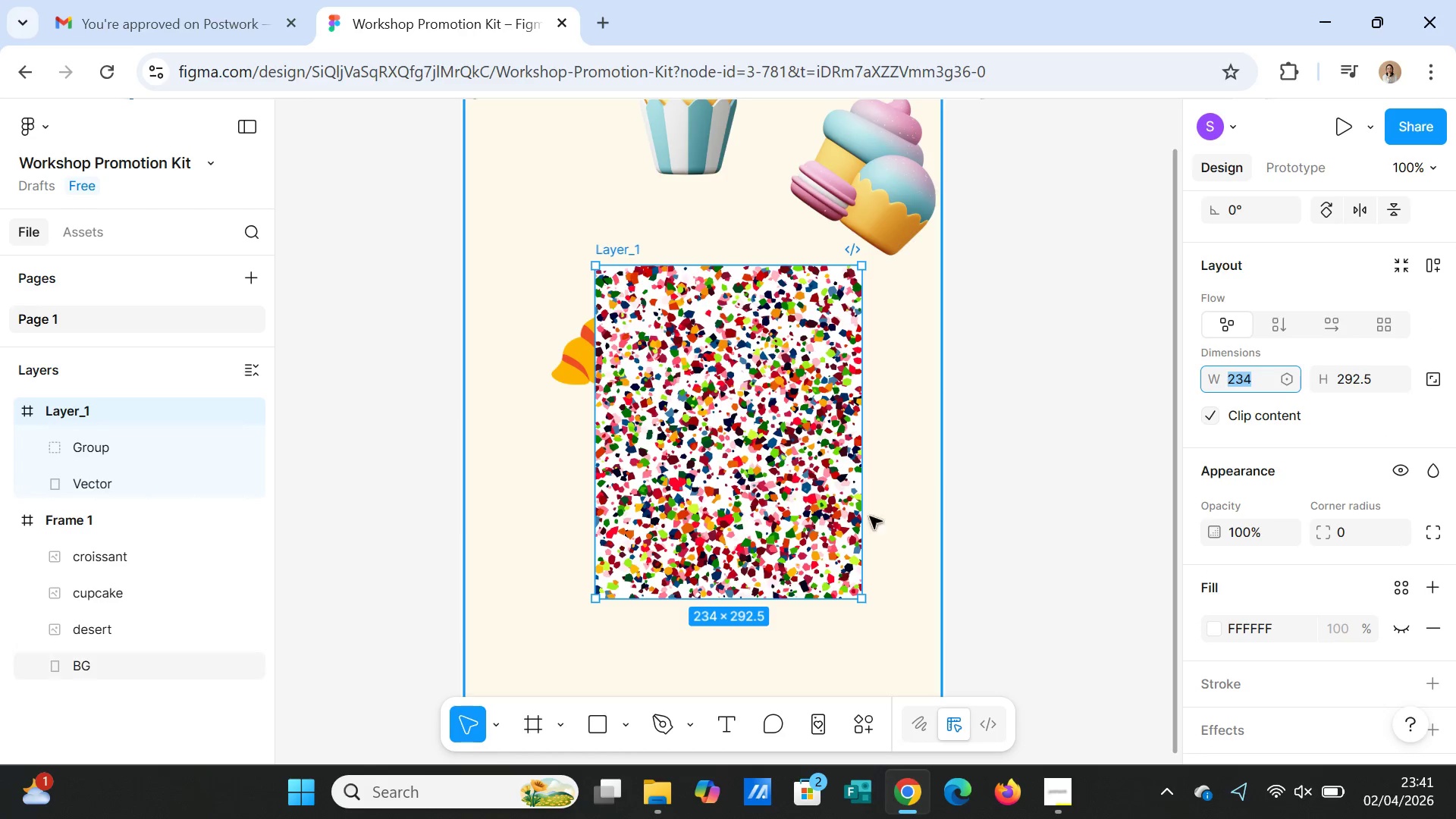 
left_click([915, 550])
 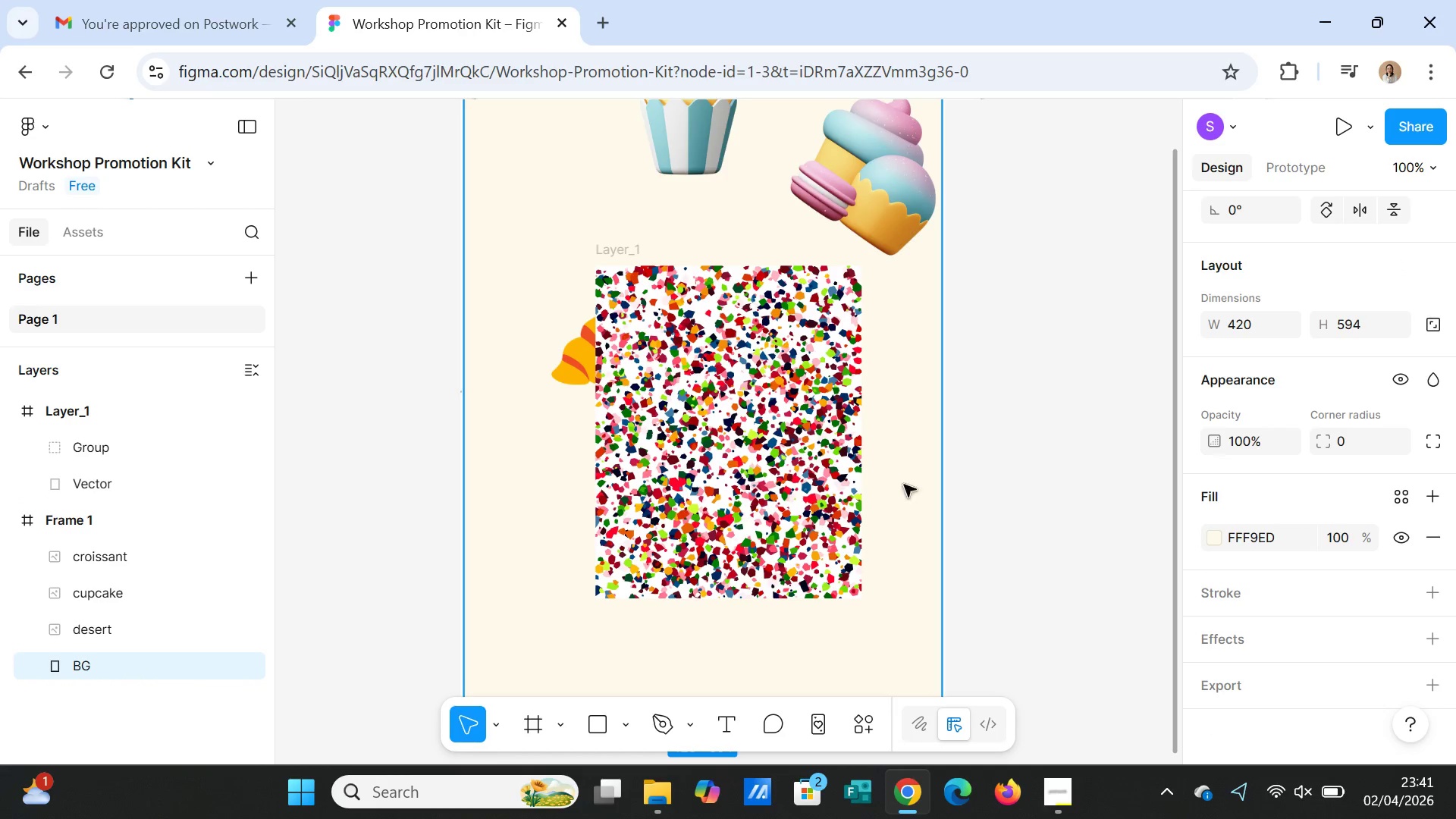 
left_click([808, 473])
 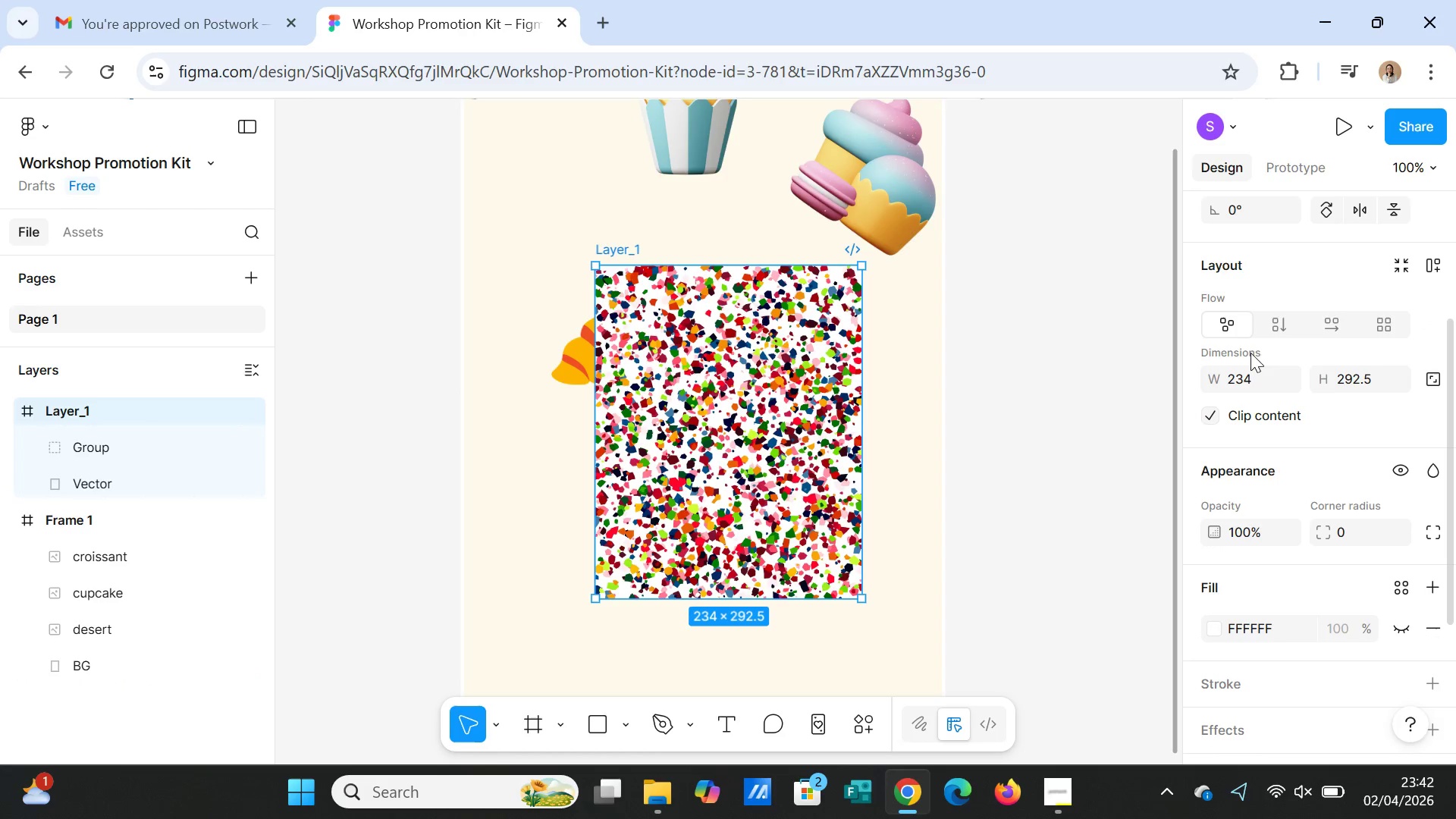 
left_click([1257, 383])
 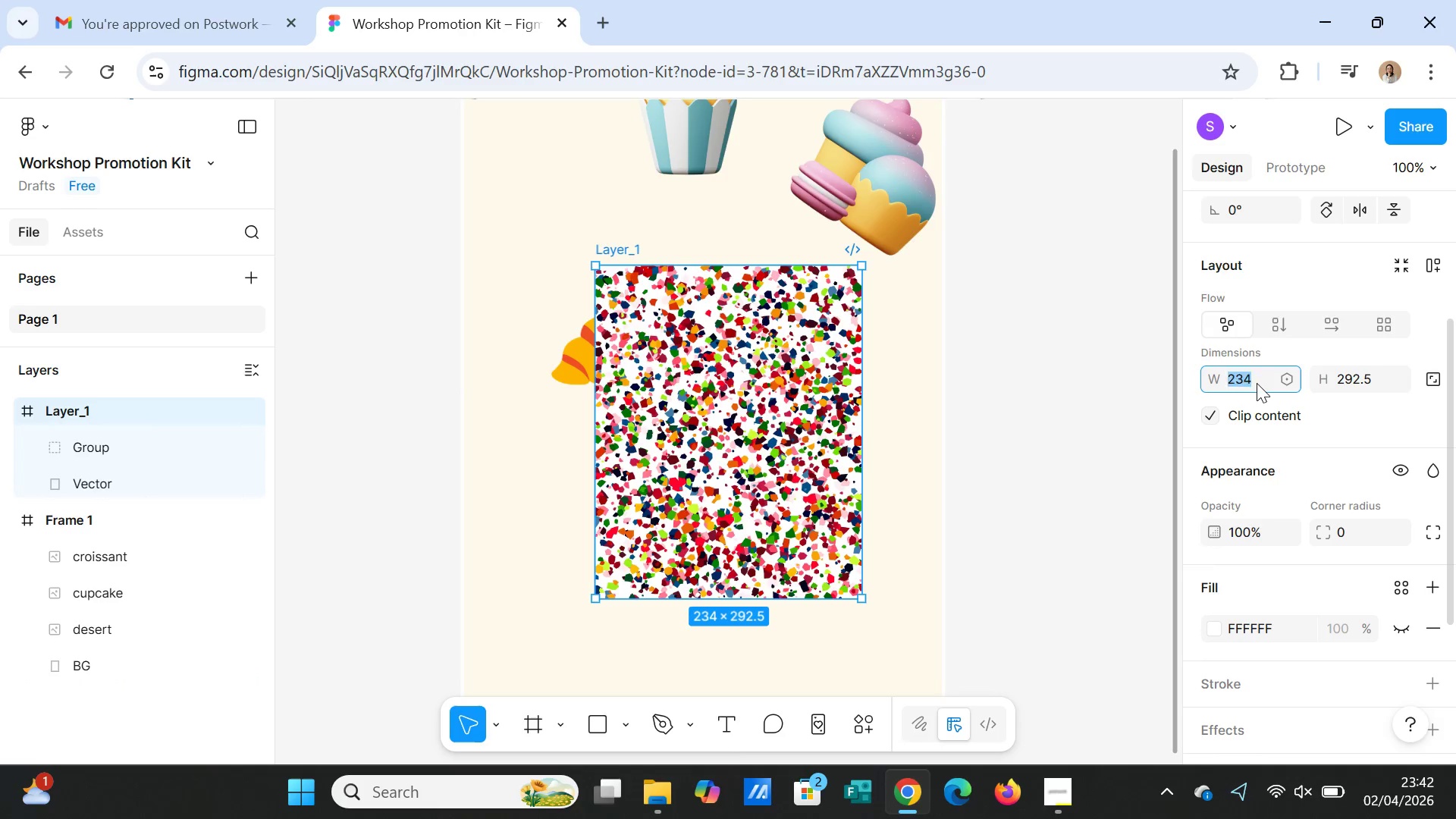 
type(420)
 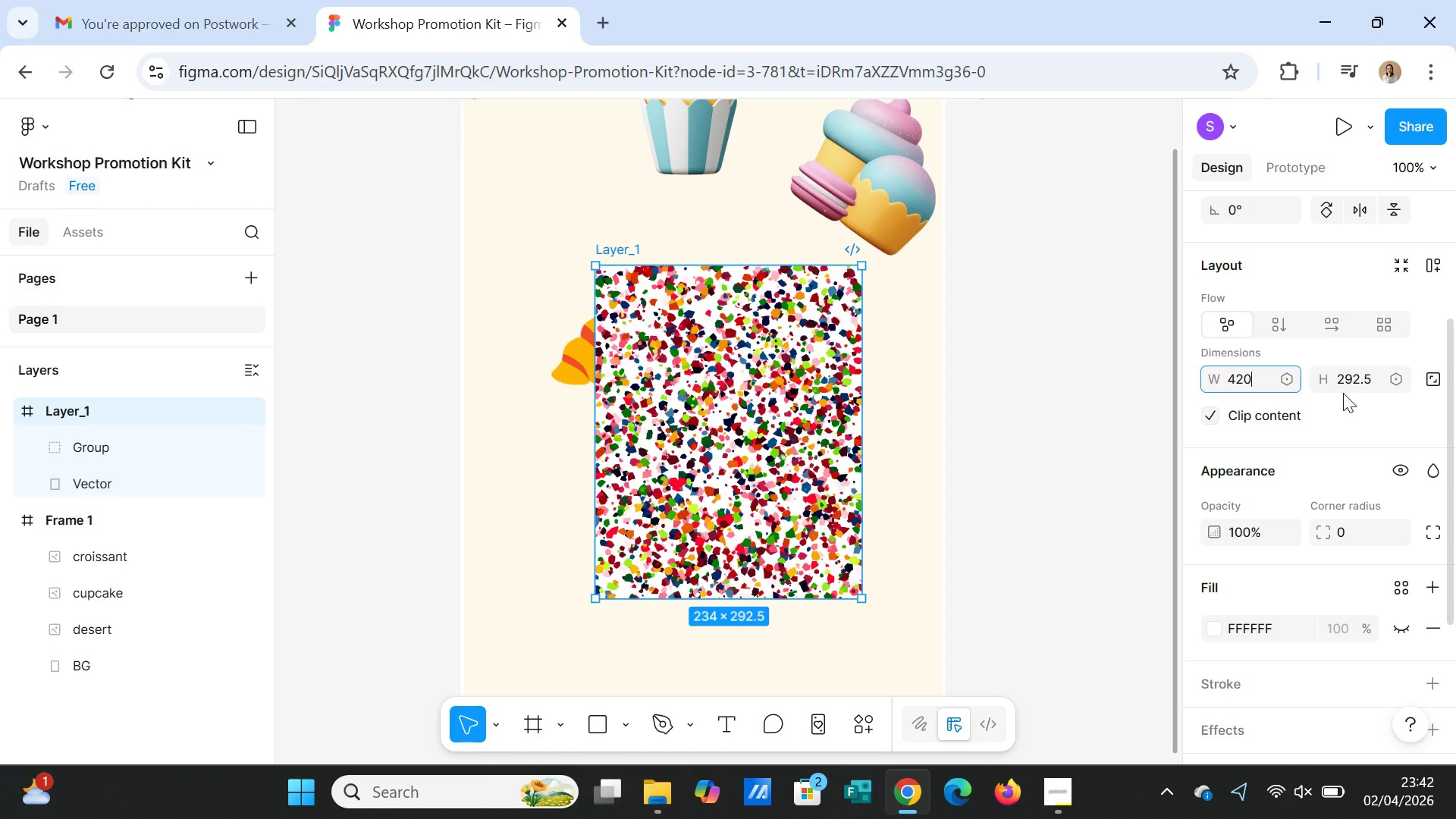 
left_click([1351, 381])
 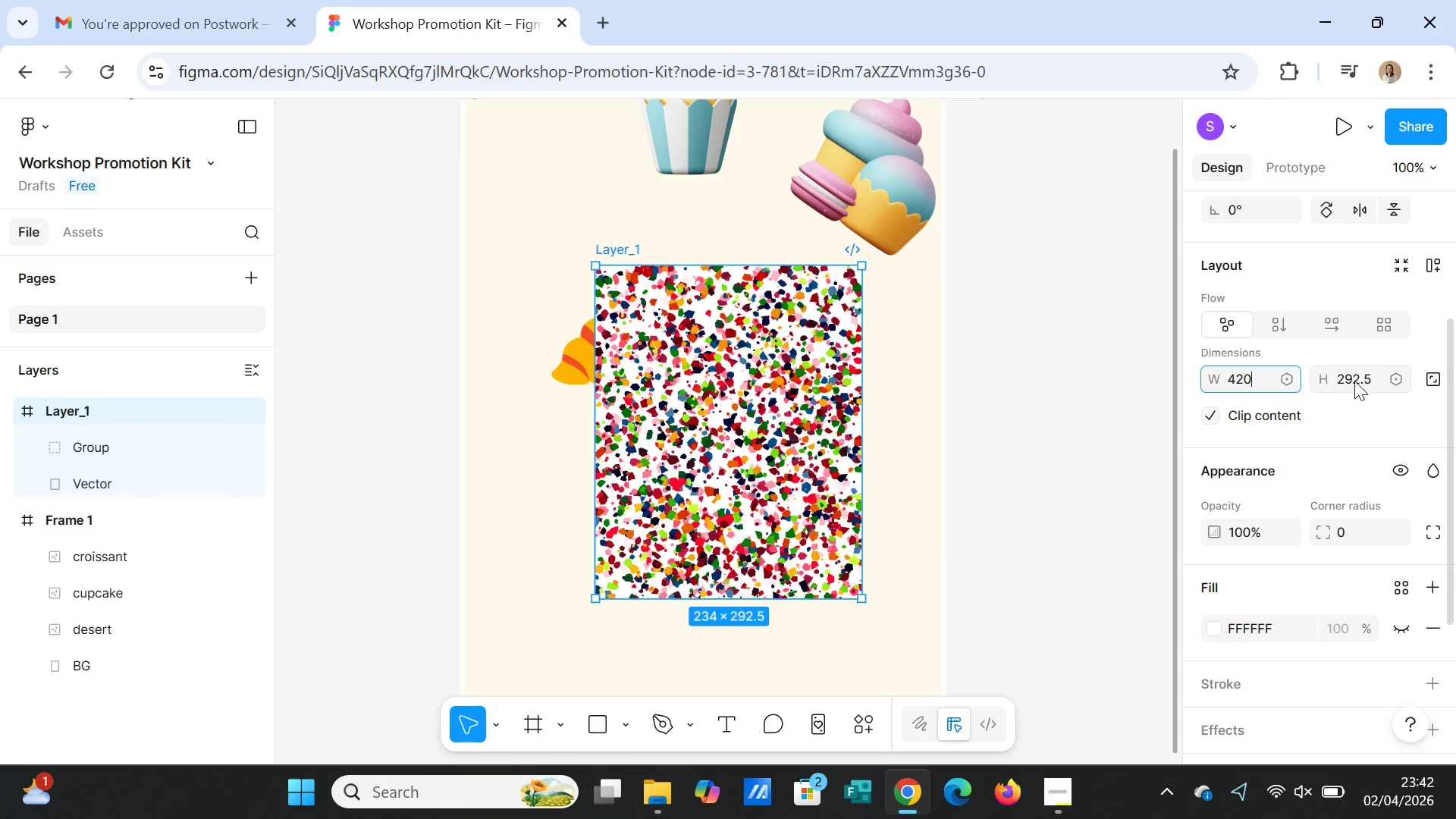 
left_click([1360, 380])
 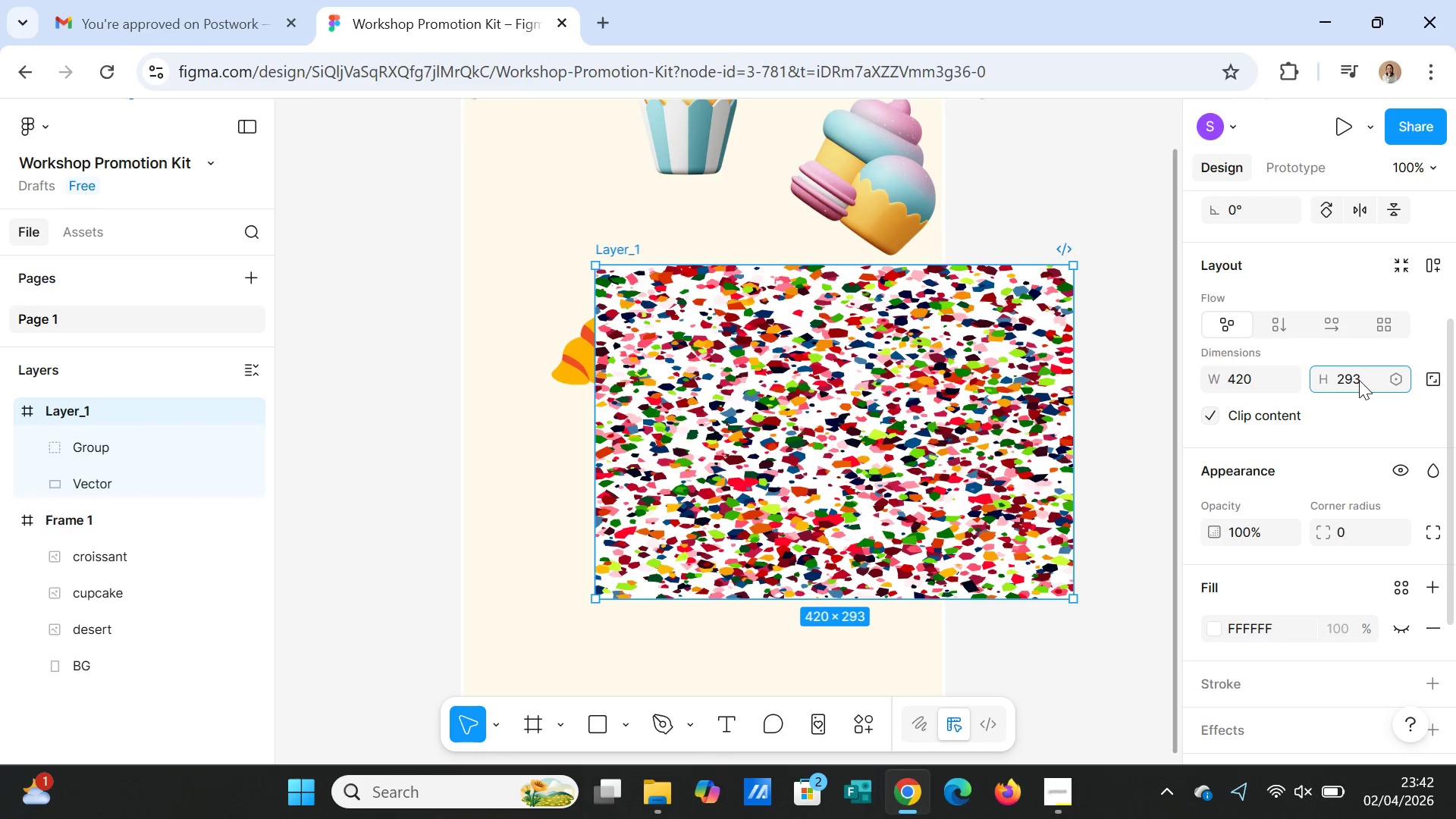 
double_click([1359, 380])
 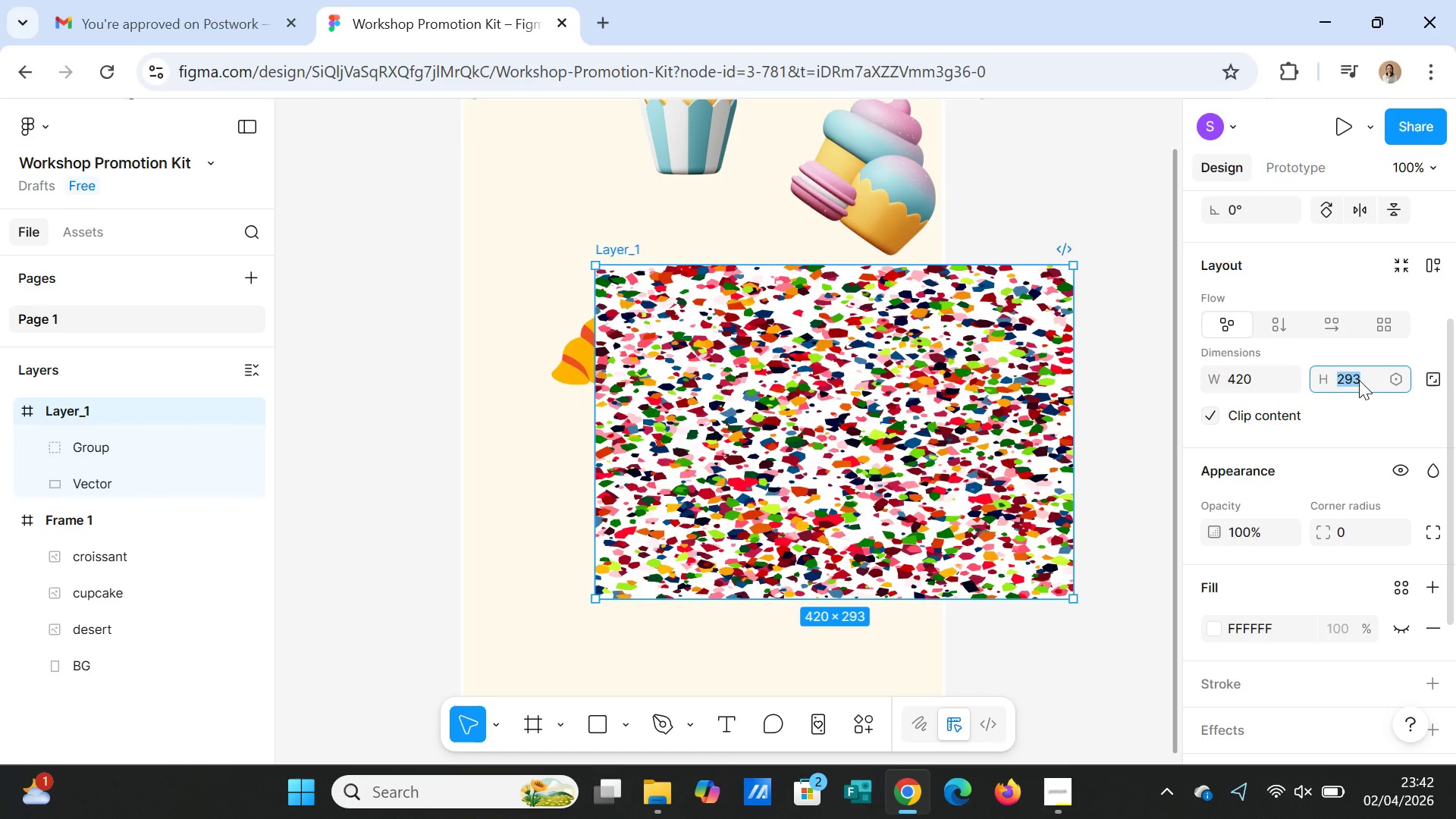 
type(594)
 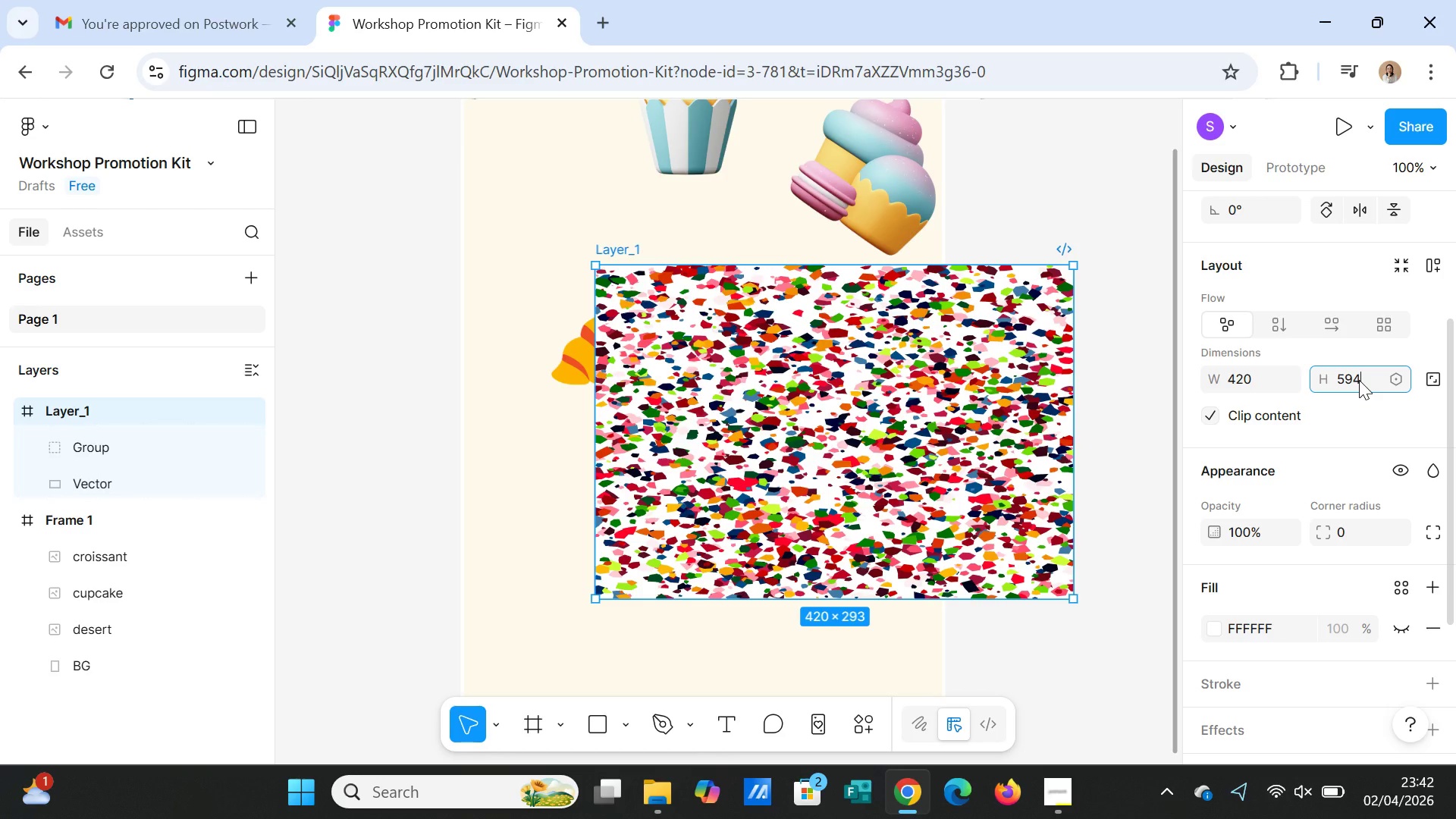 
key(Enter)
 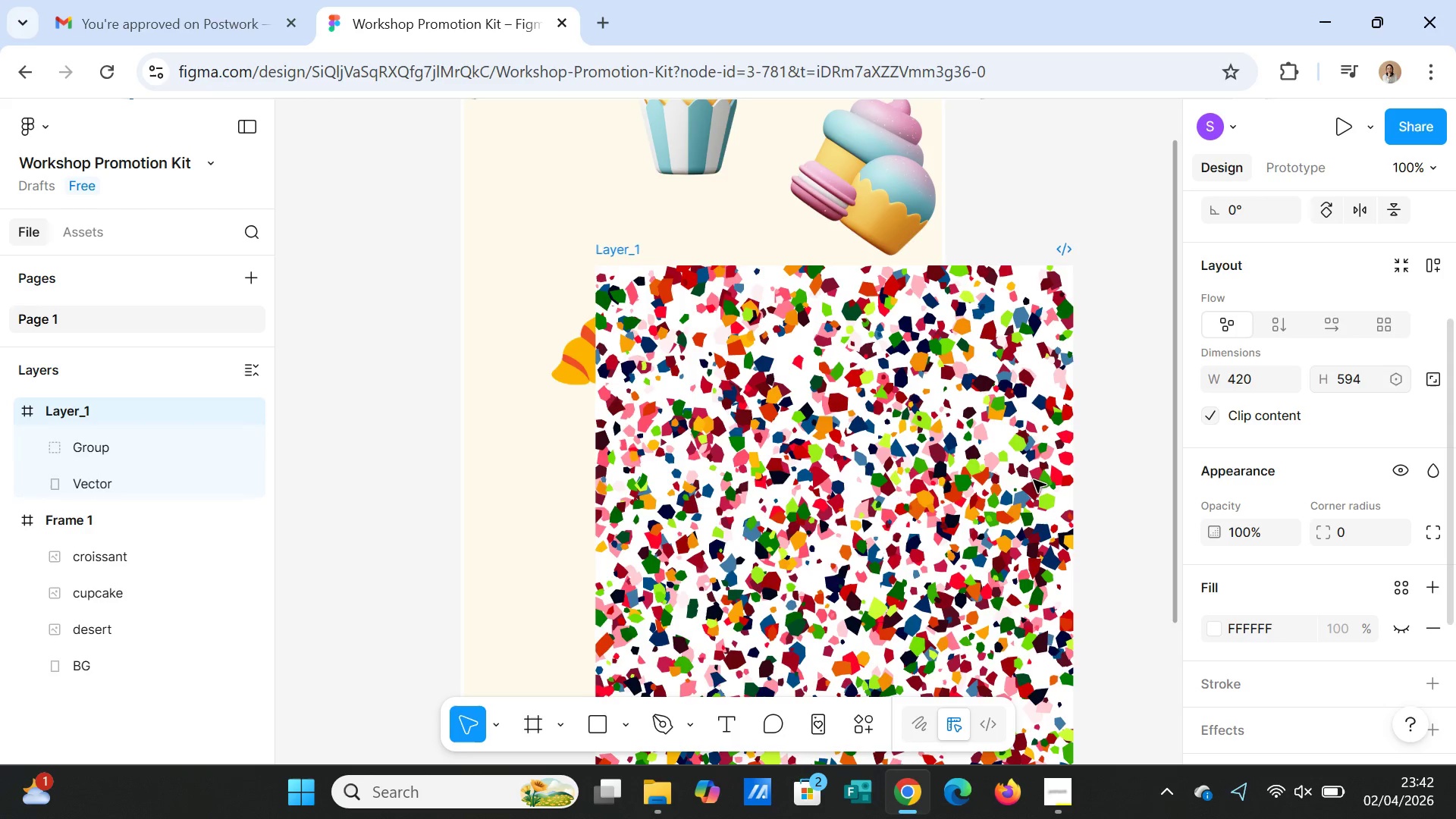 
left_click_drag(start_coordinate=[852, 510], to_coordinate=[726, 318])
 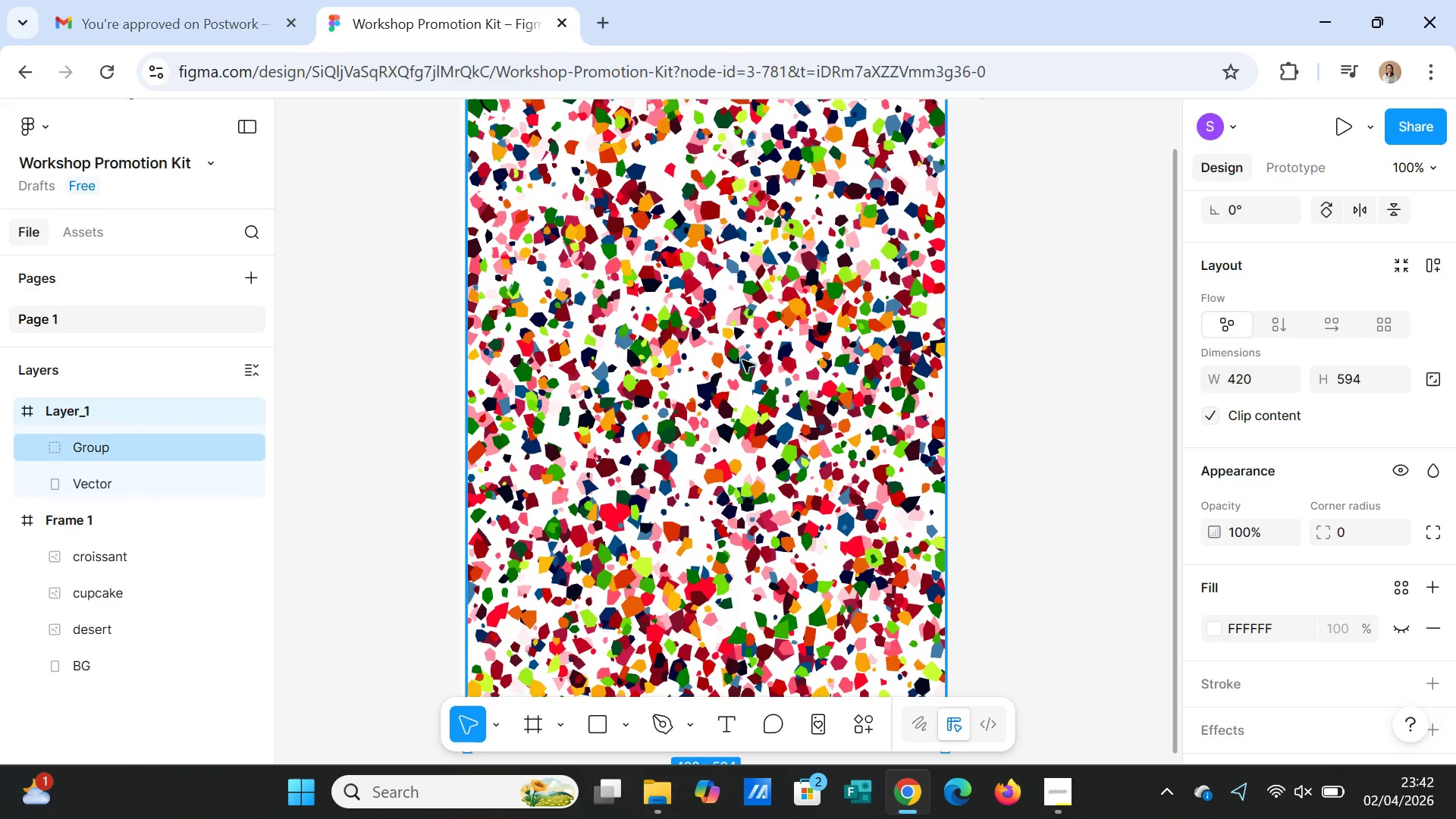 
key(Delete)
 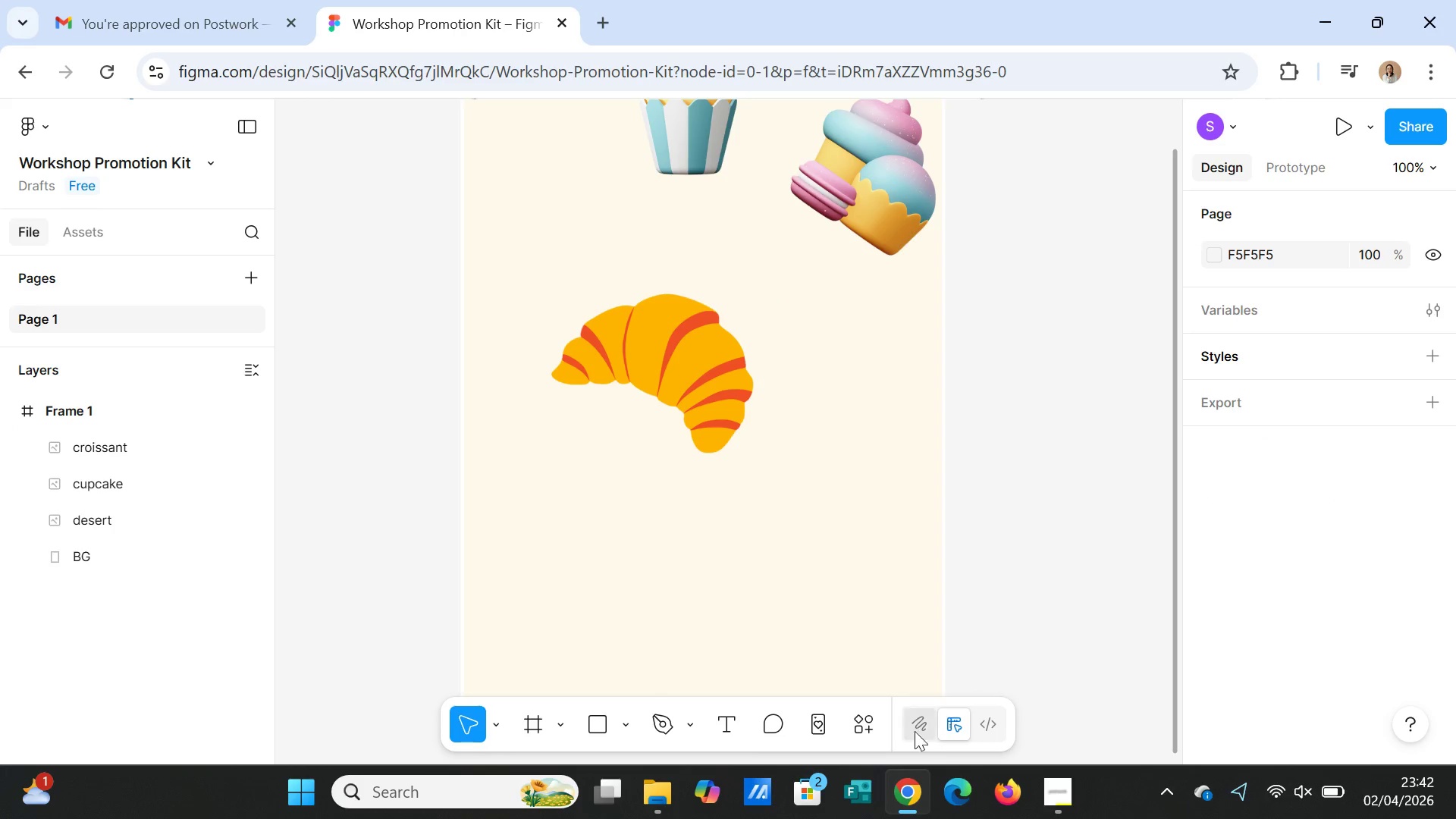 
left_click([877, 599])
 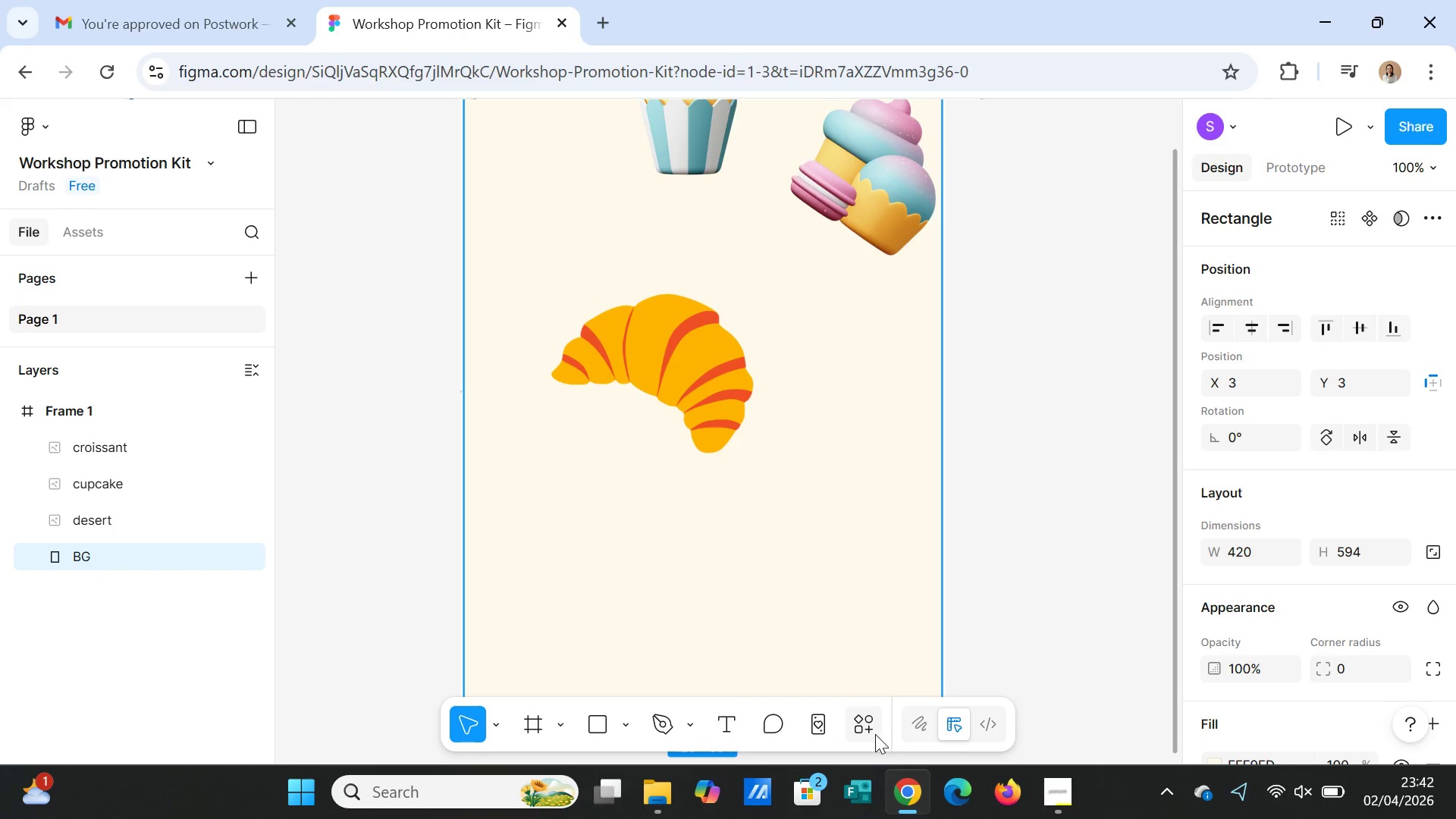 
left_click([871, 730])
 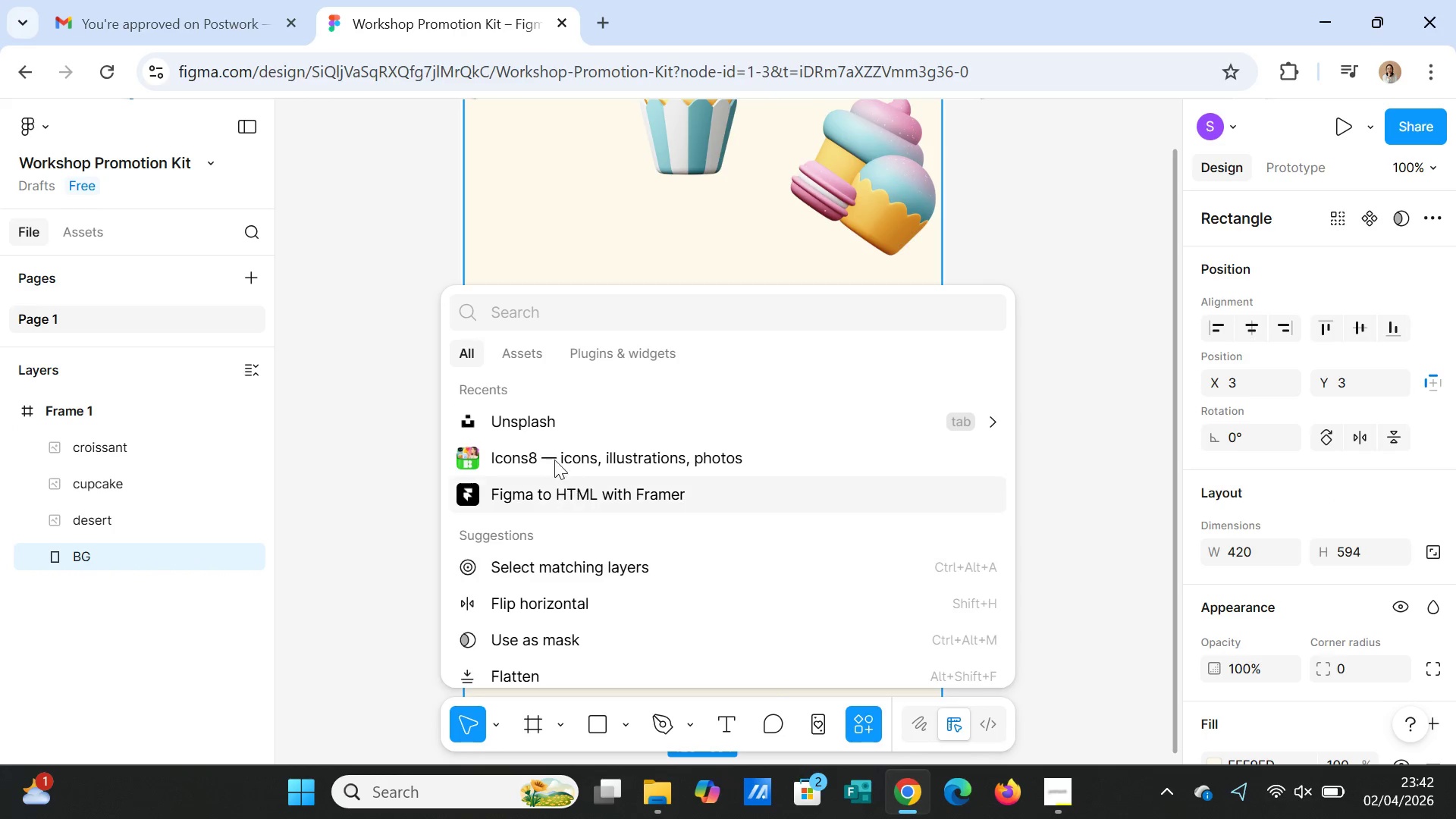 
left_click([546, 419])
 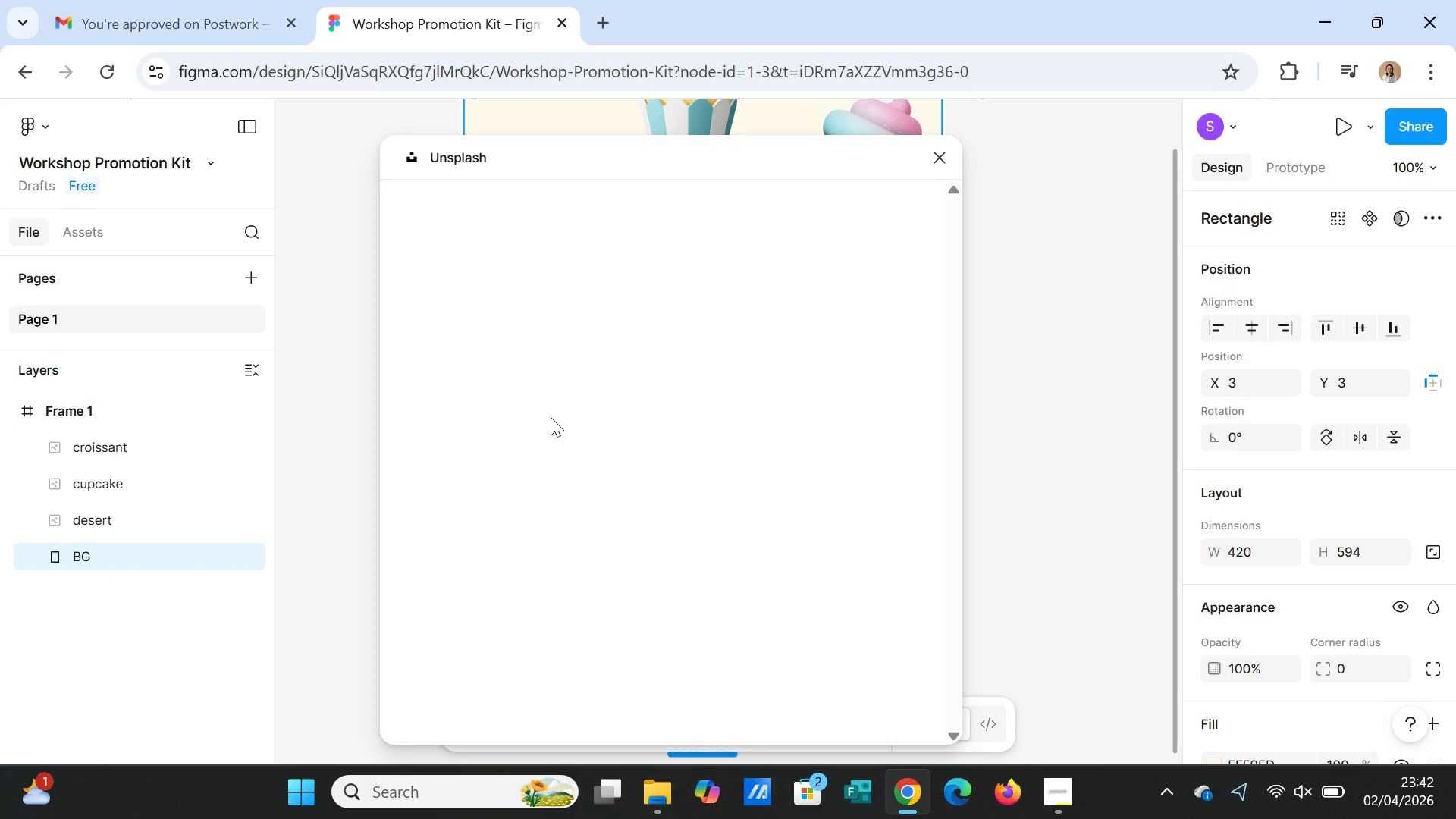 
wait(13.53)
 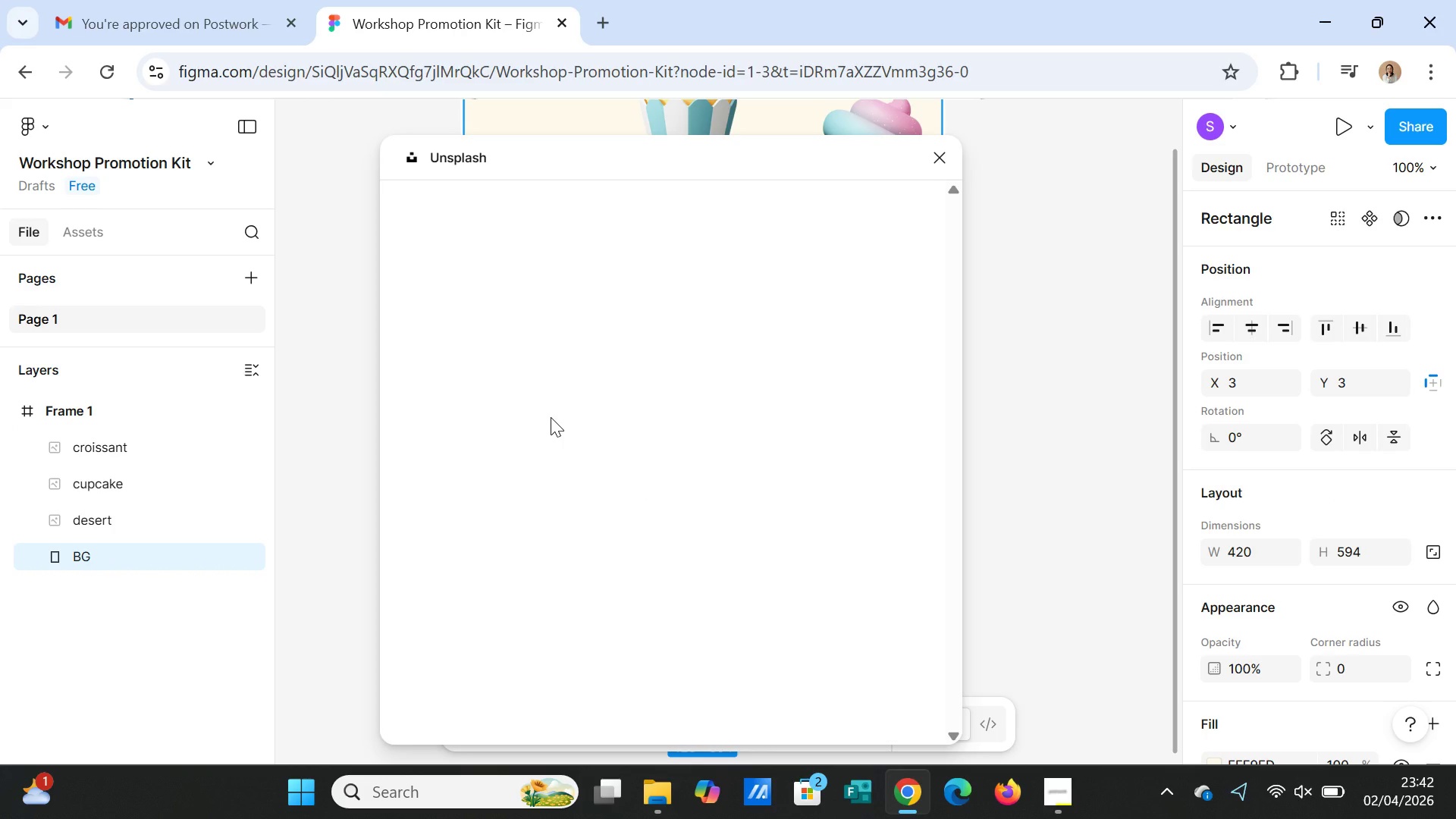 
left_click([647, 281])
 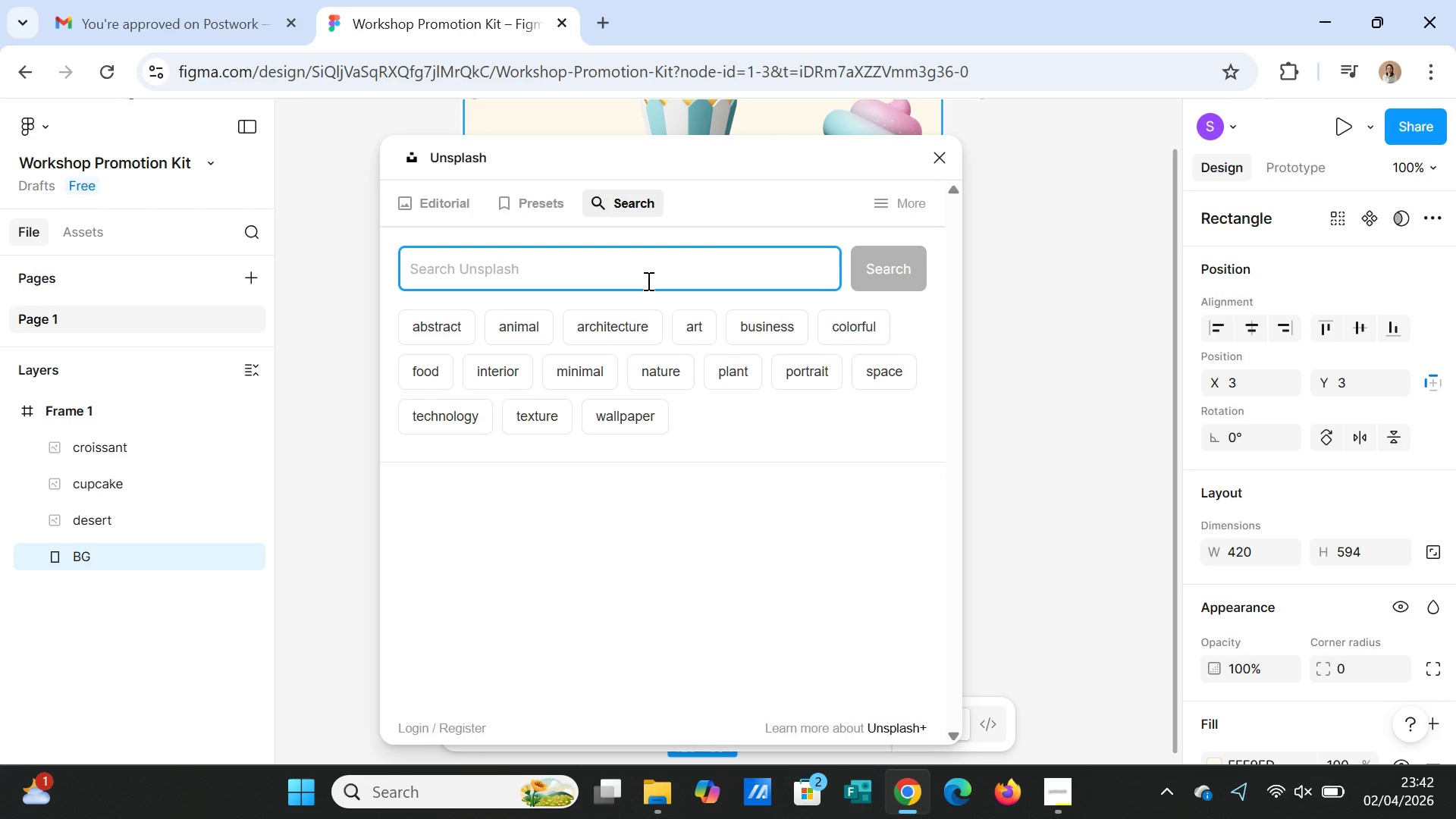 
type(SPRINKLE MOTIF)
 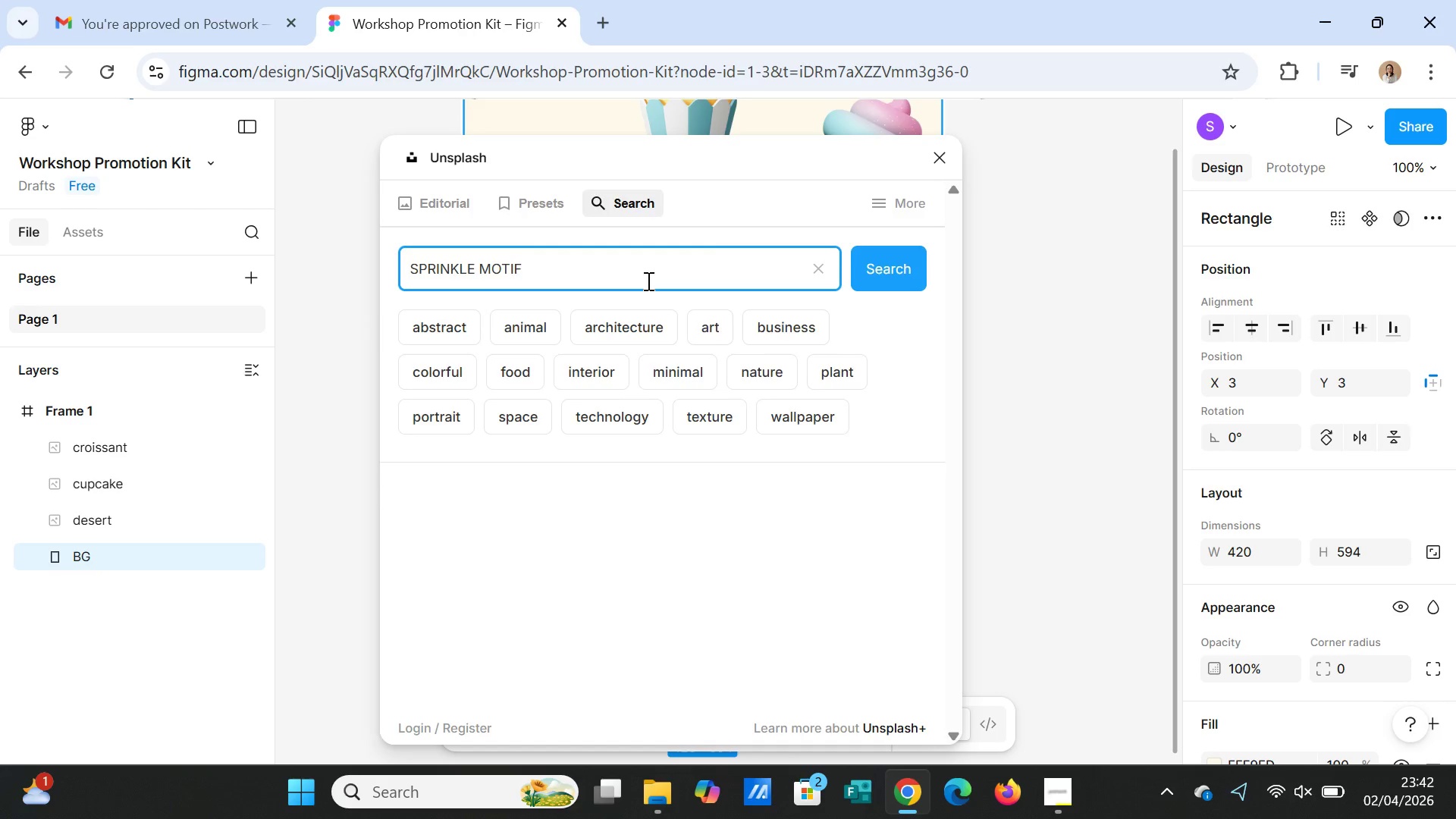 
key(Enter)
 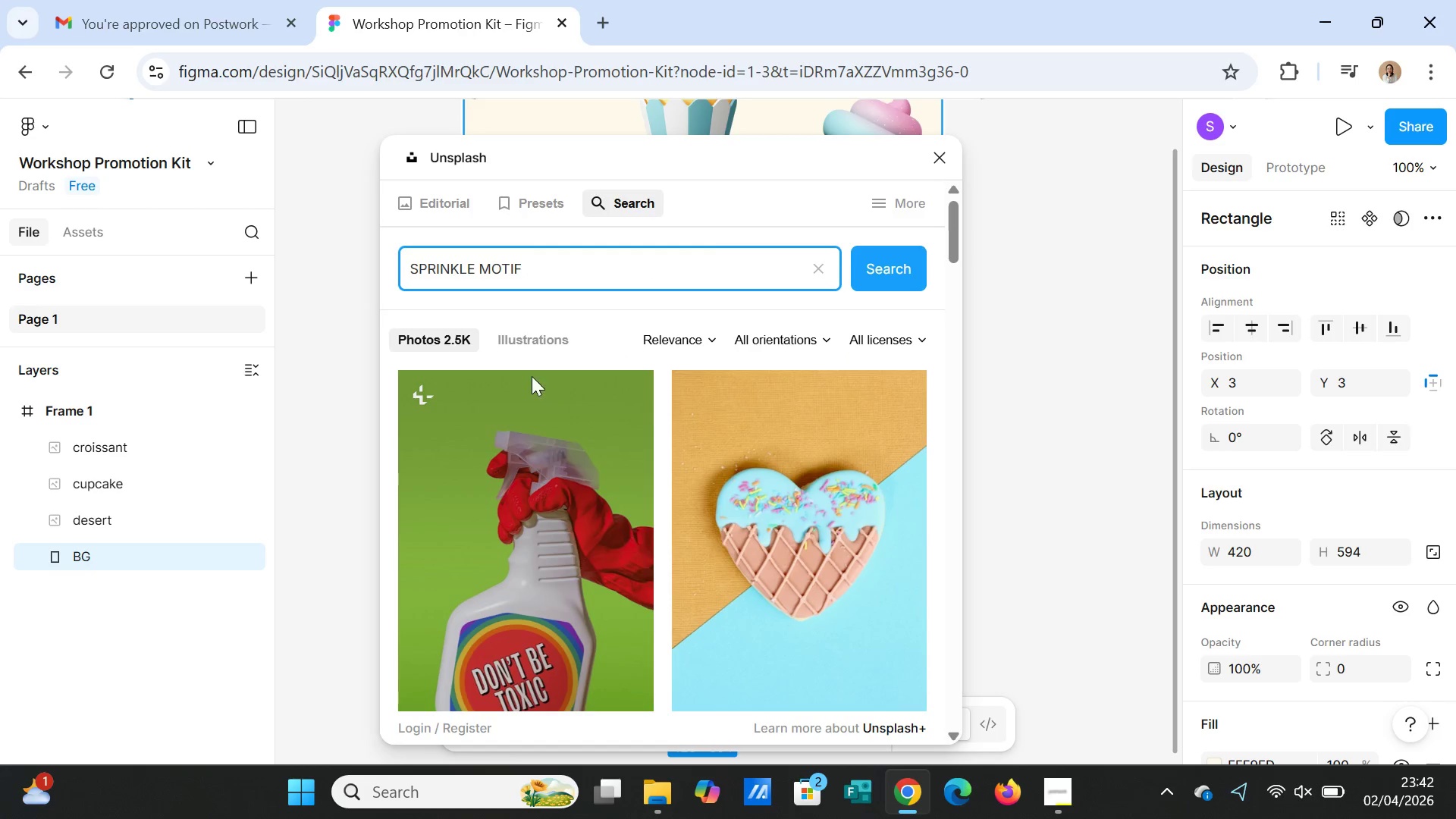 
left_click([526, 340])
 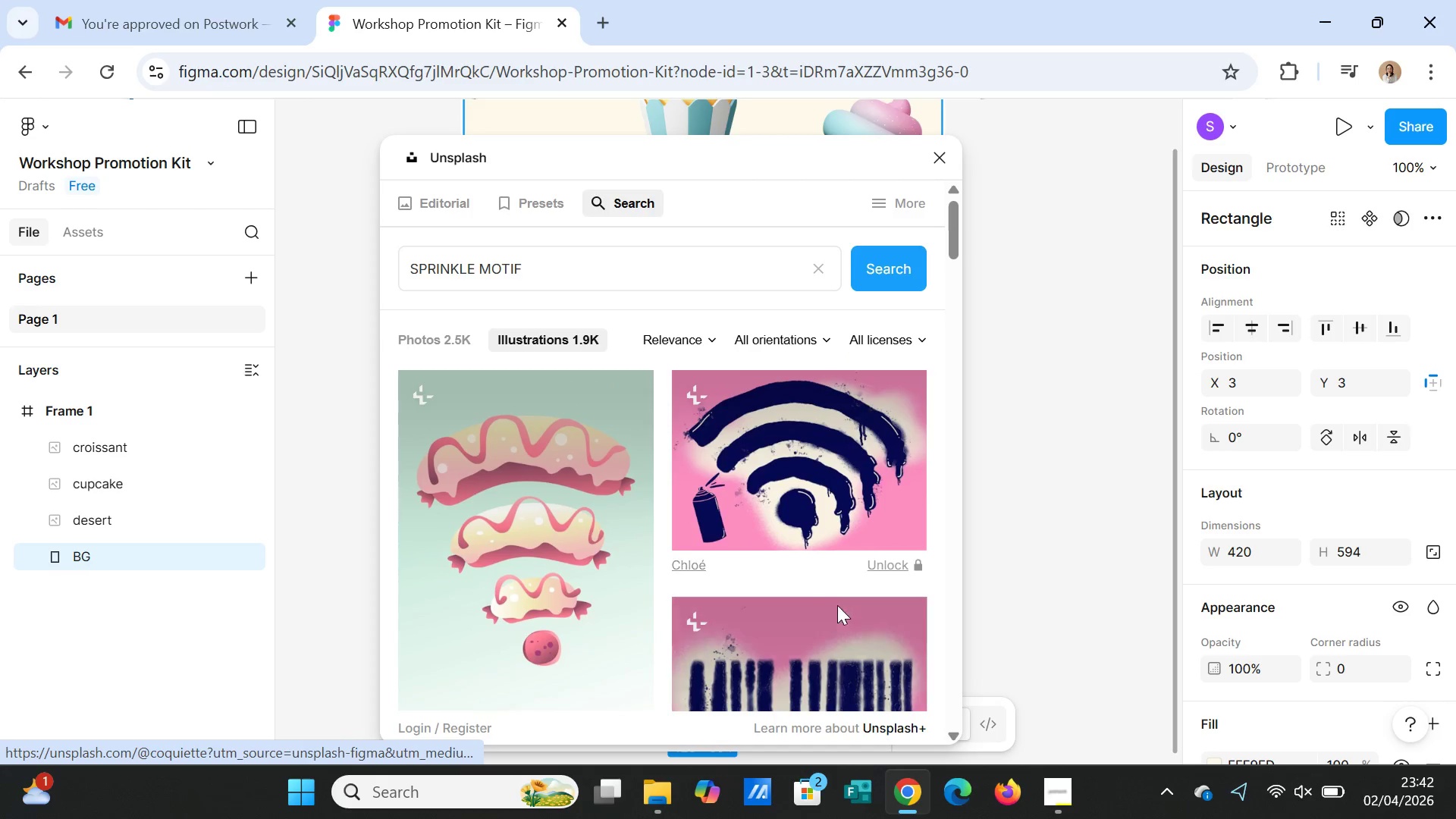 
scroll: coordinate [849, 609], scroll_direction: down, amount: 21.0
 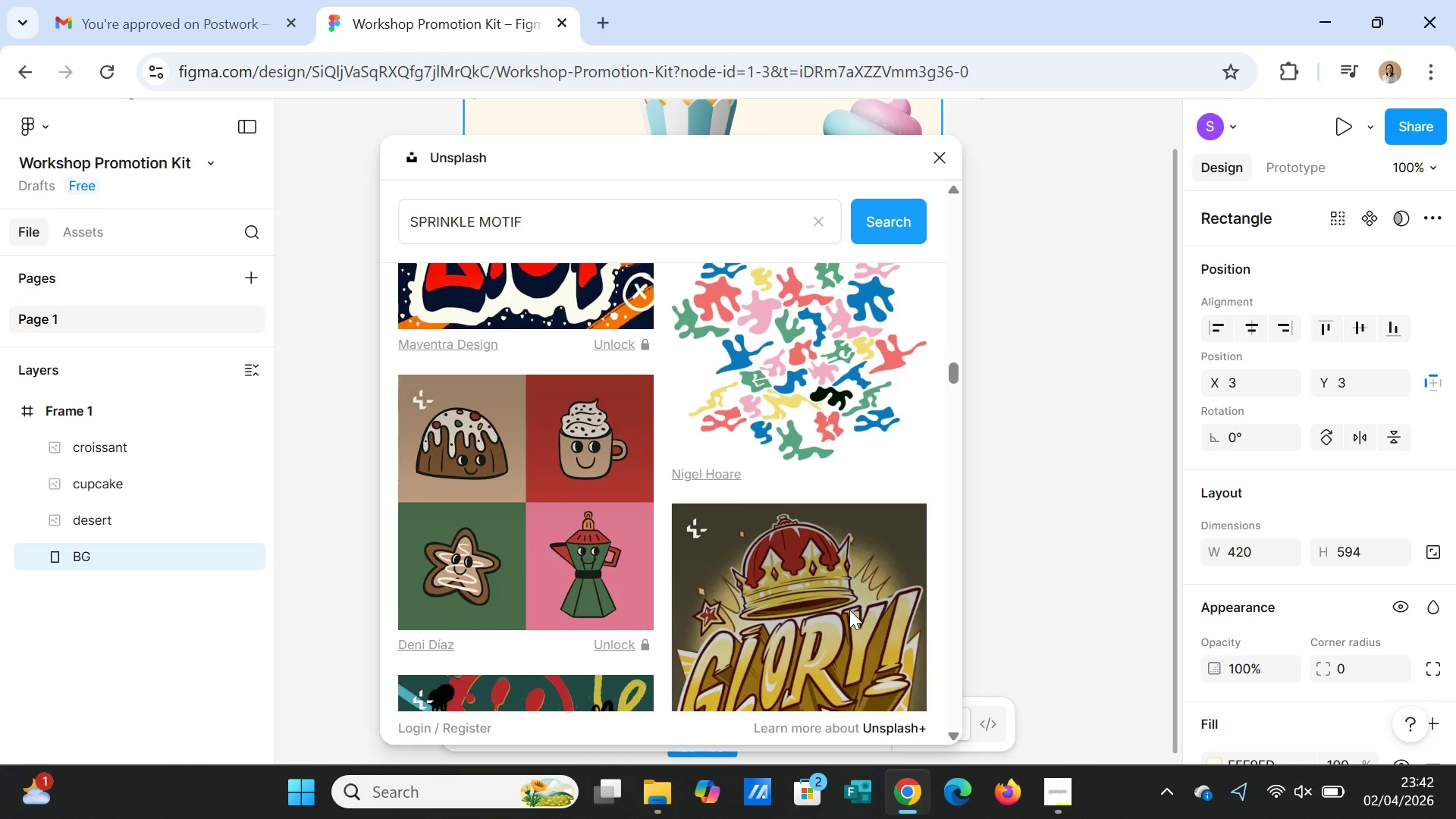 
scroll: coordinate [851, 610], scroll_direction: down, amount: 15.0
 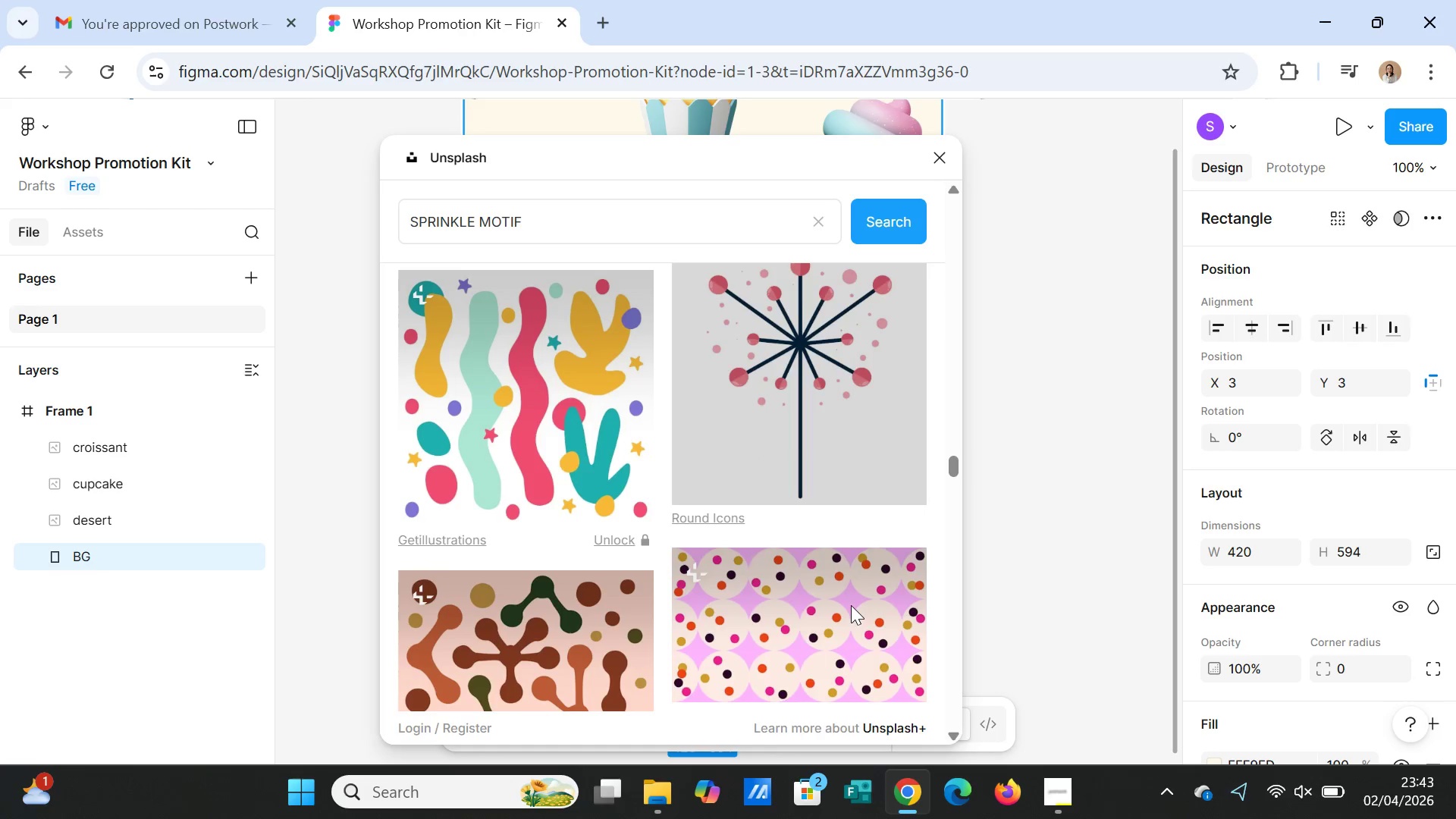 
scroll: coordinate [878, 565], scroll_direction: down, amount: 4.0
 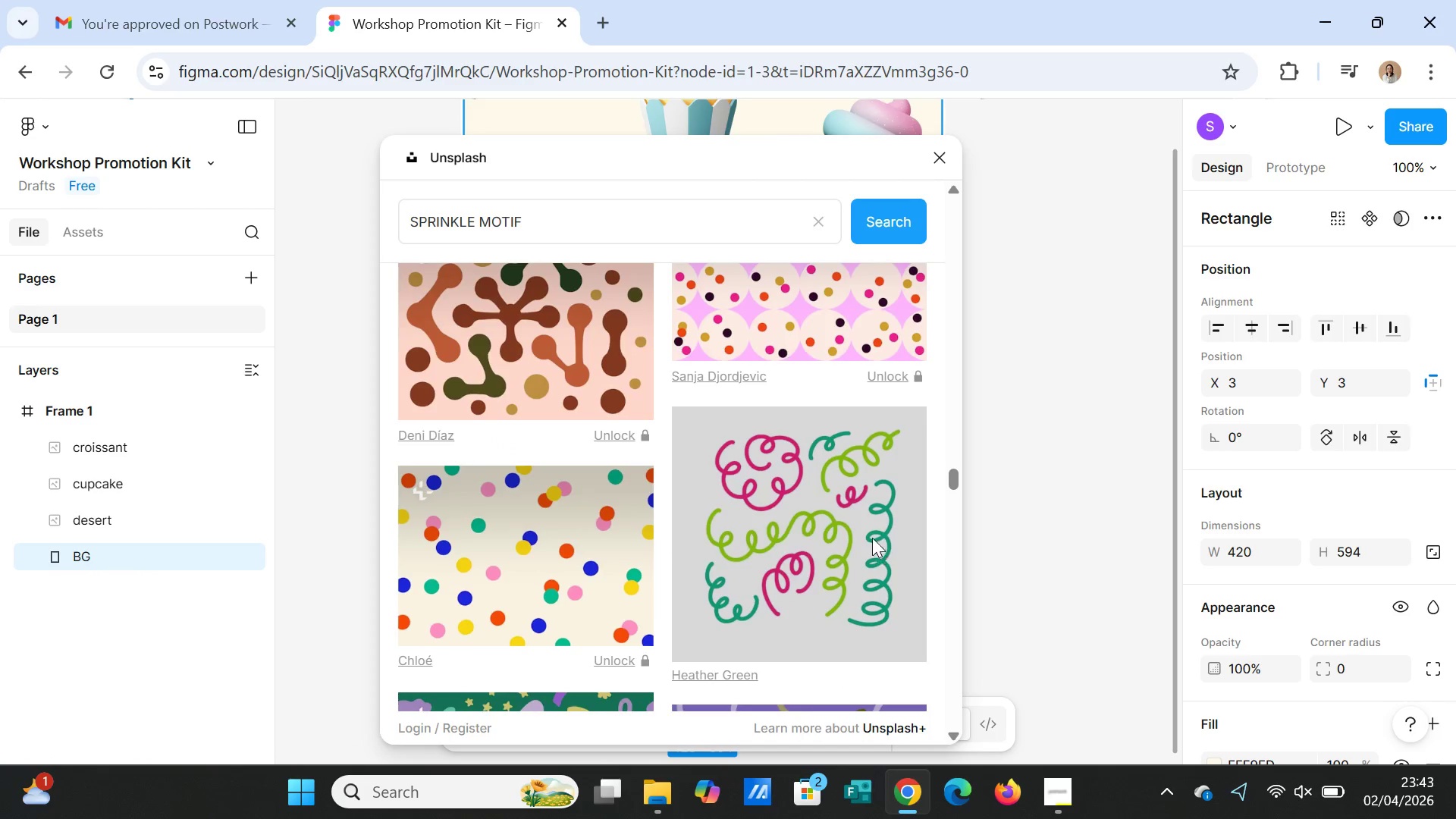 
scroll: coordinate [859, 541], scroll_direction: none, amount: 0.0
 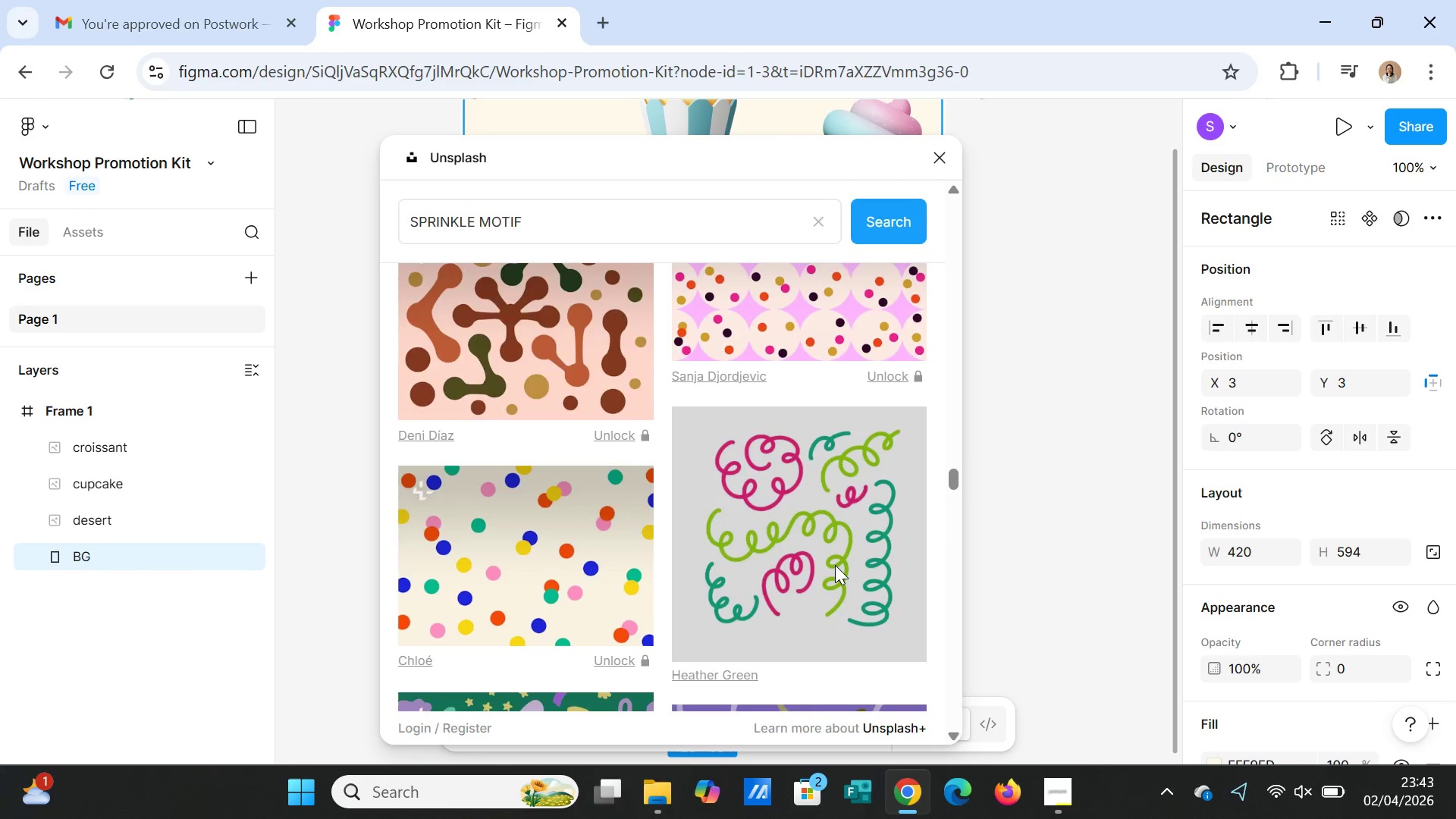 
scroll: coordinate [833, 564], scroll_direction: down, amount: 12.0
 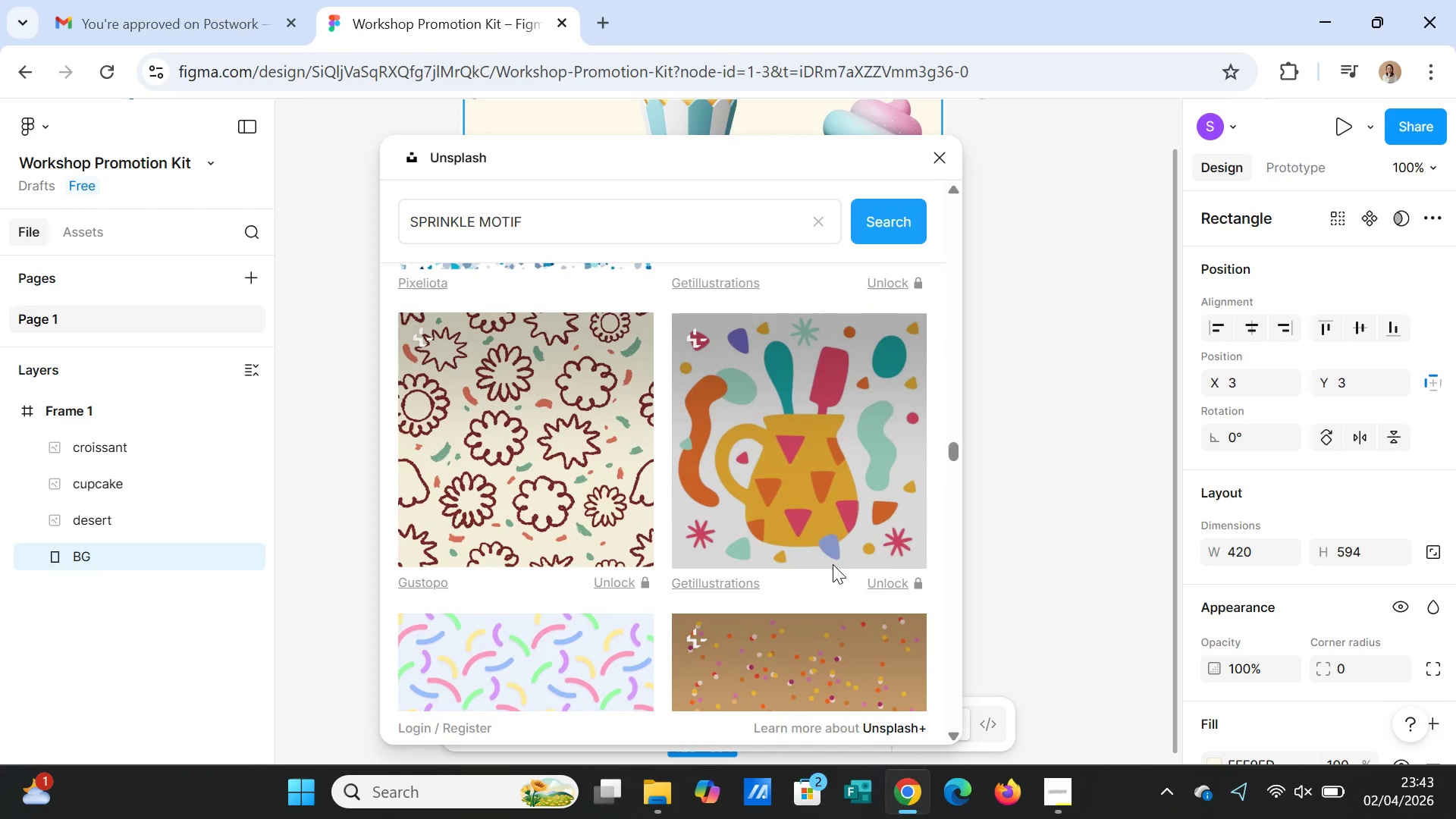 
scroll: coordinate [833, 564], scroll_direction: down, amount: 3.0
 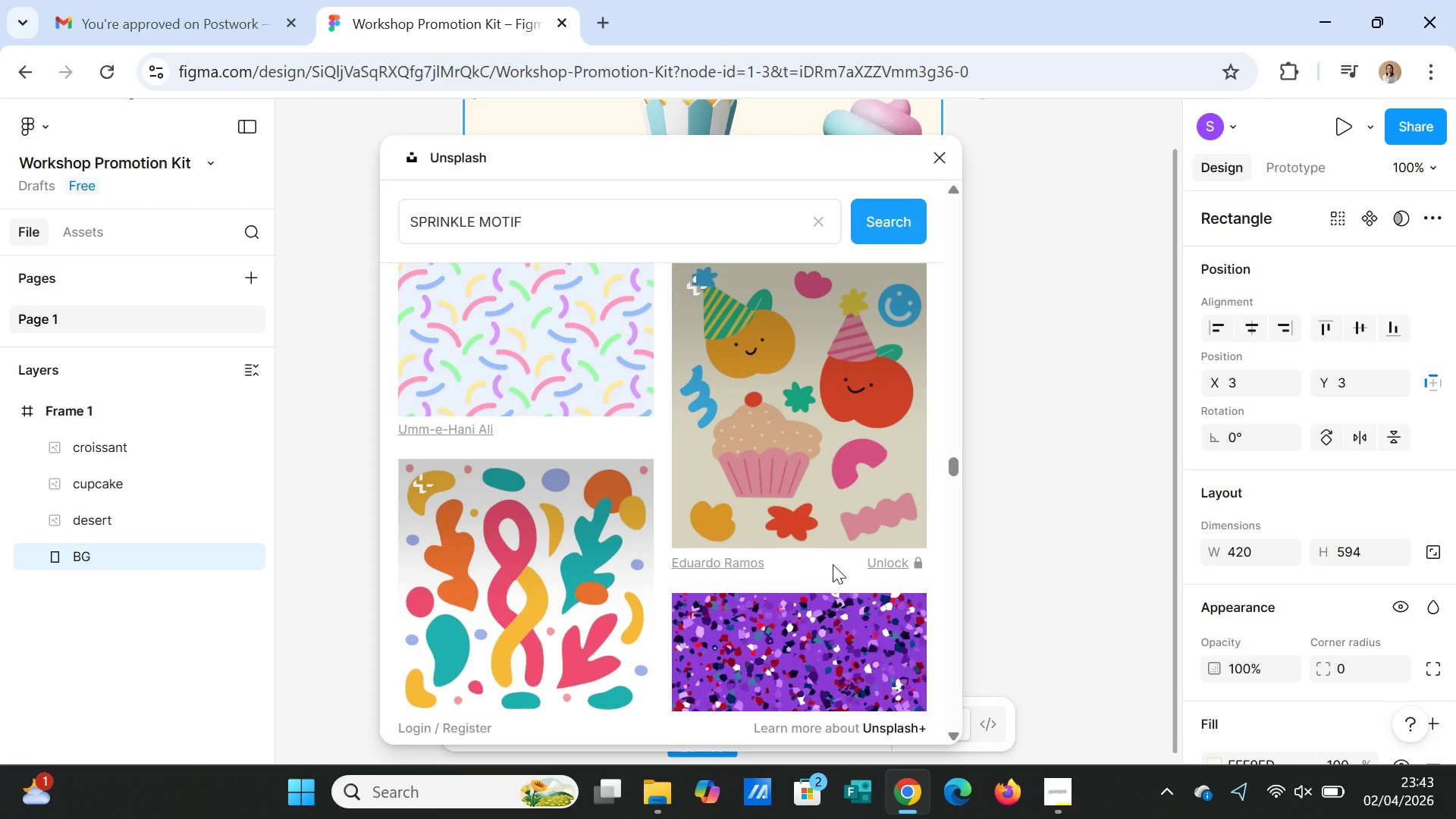 
scroll: coordinate [833, 564], scroll_direction: up, amount: 3.0
 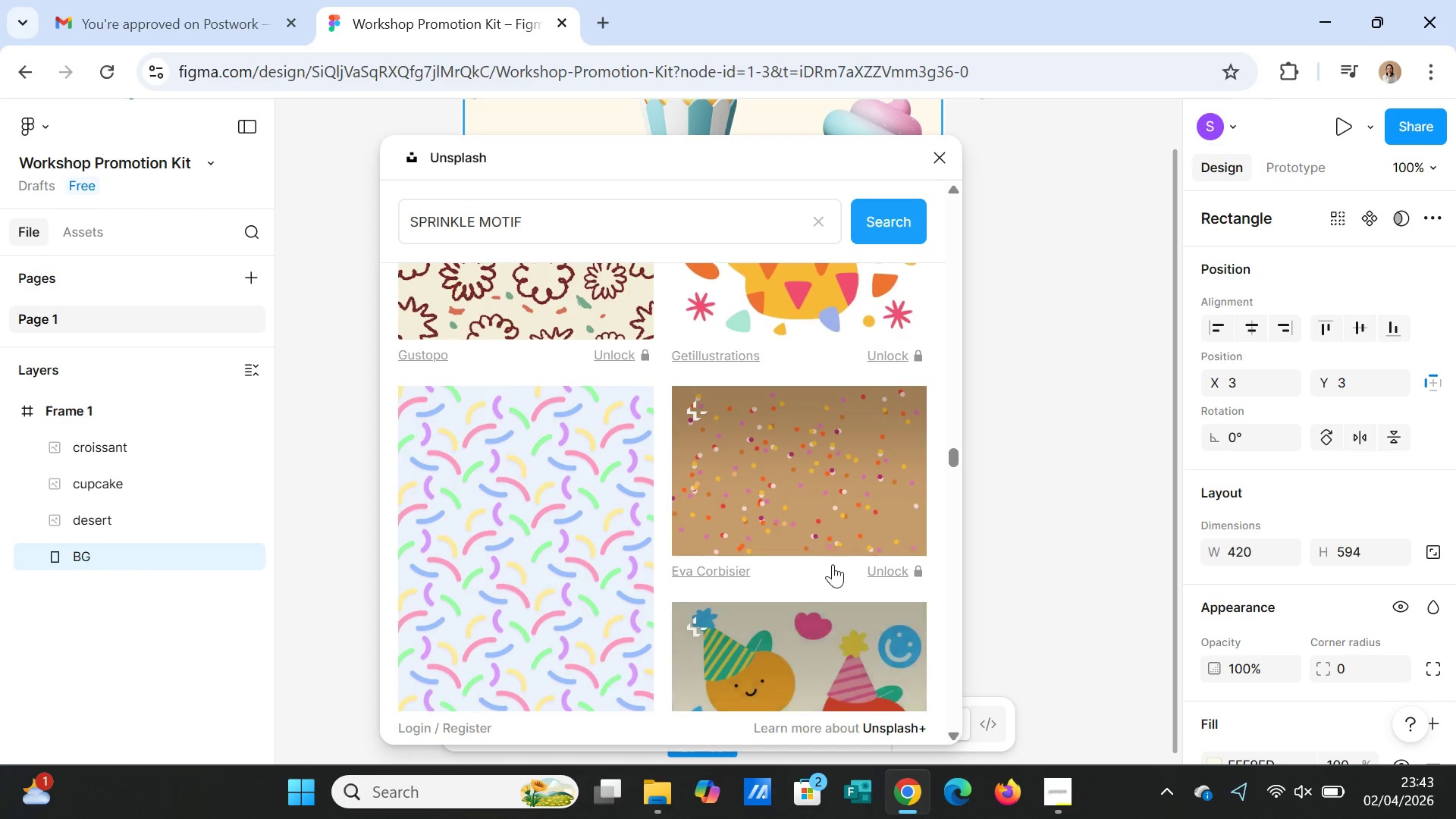 
scroll: coordinate [833, 564], scroll_direction: down, amount: 5.0
 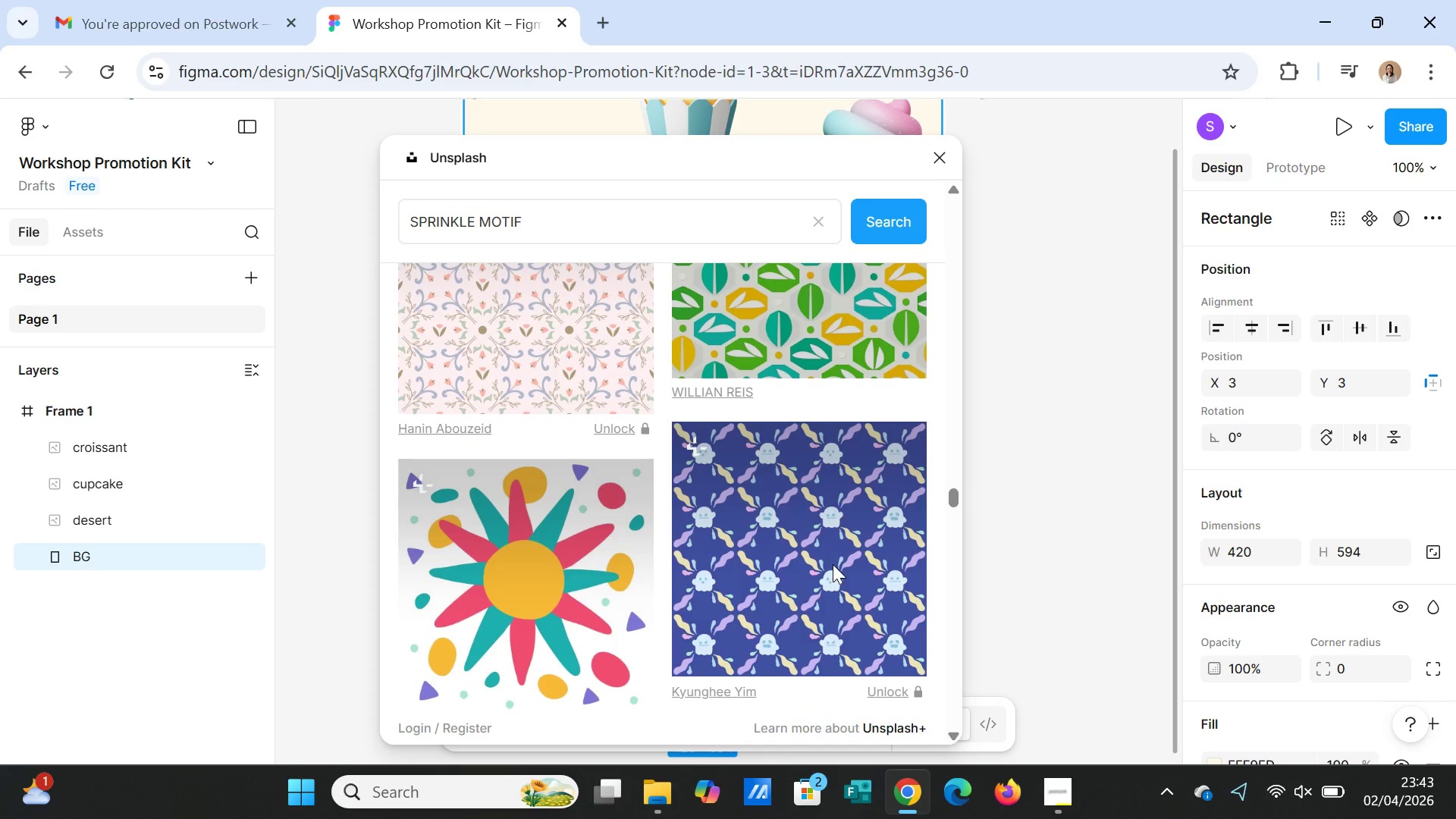 
scroll: coordinate [833, 564], scroll_direction: up, amount: 1.0
 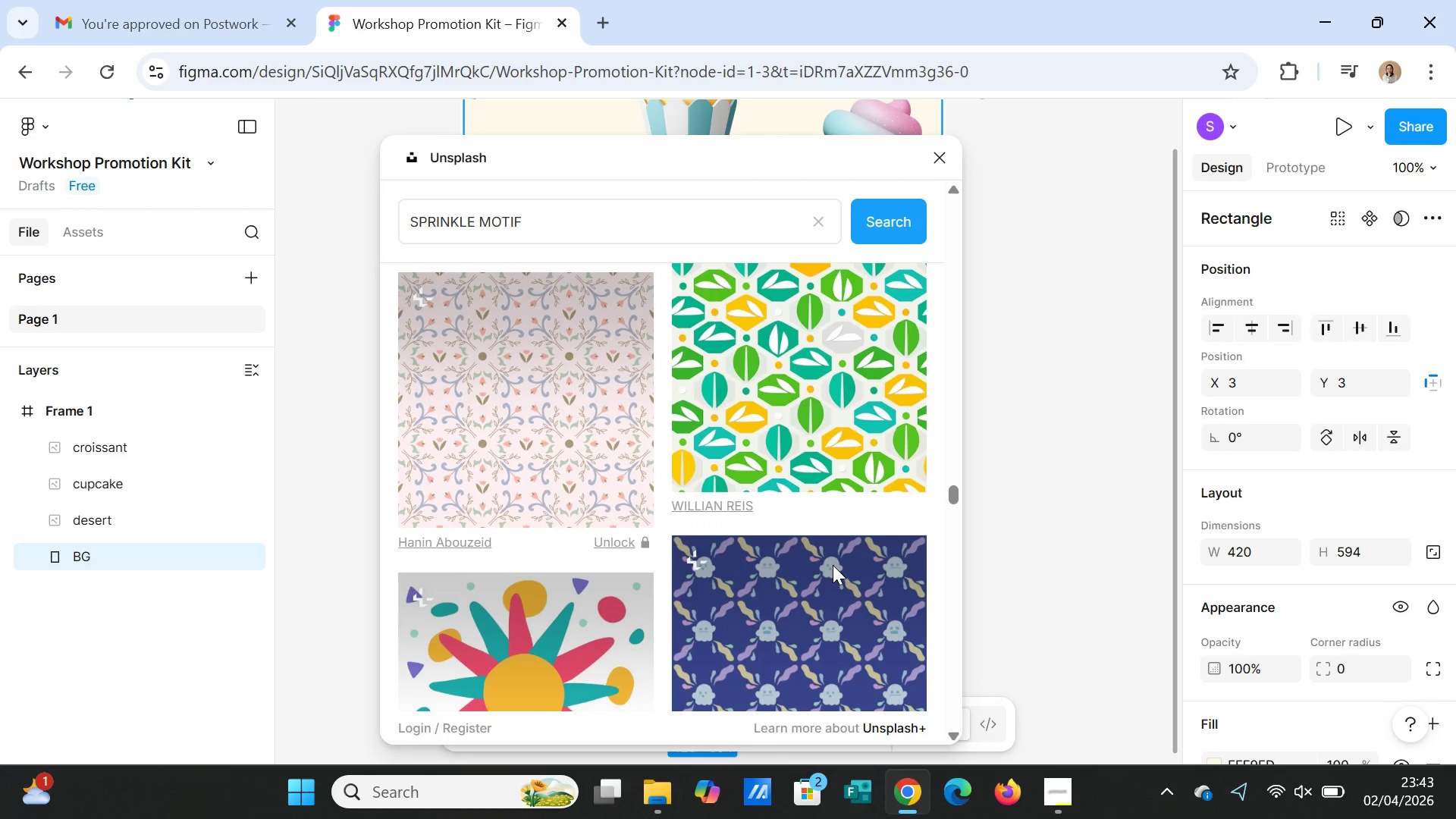 
scroll: coordinate [833, 565], scroll_direction: down, amount: 6.0
 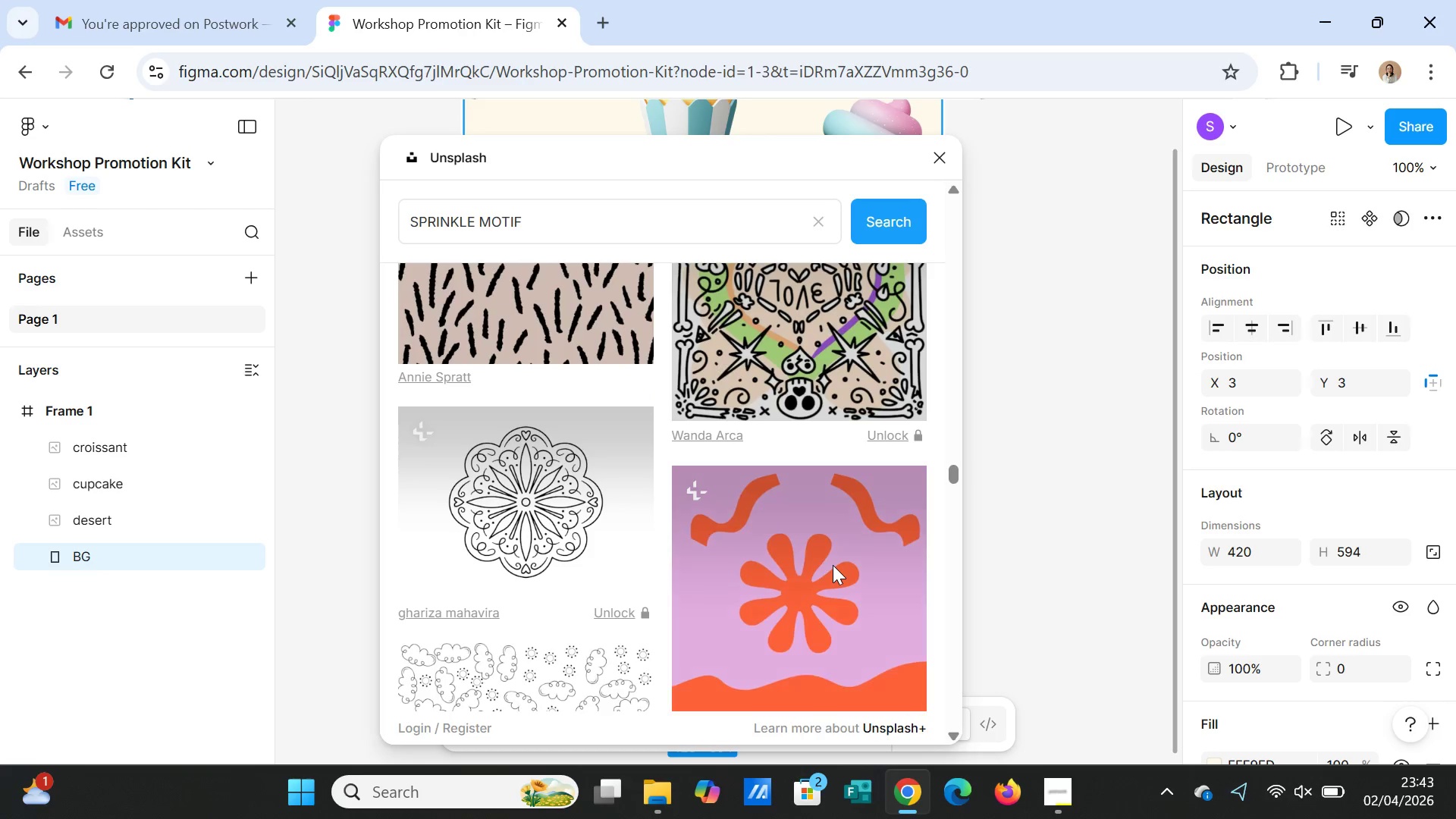 
scroll: coordinate [833, 575], scroll_direction: down, amount: 9.0
 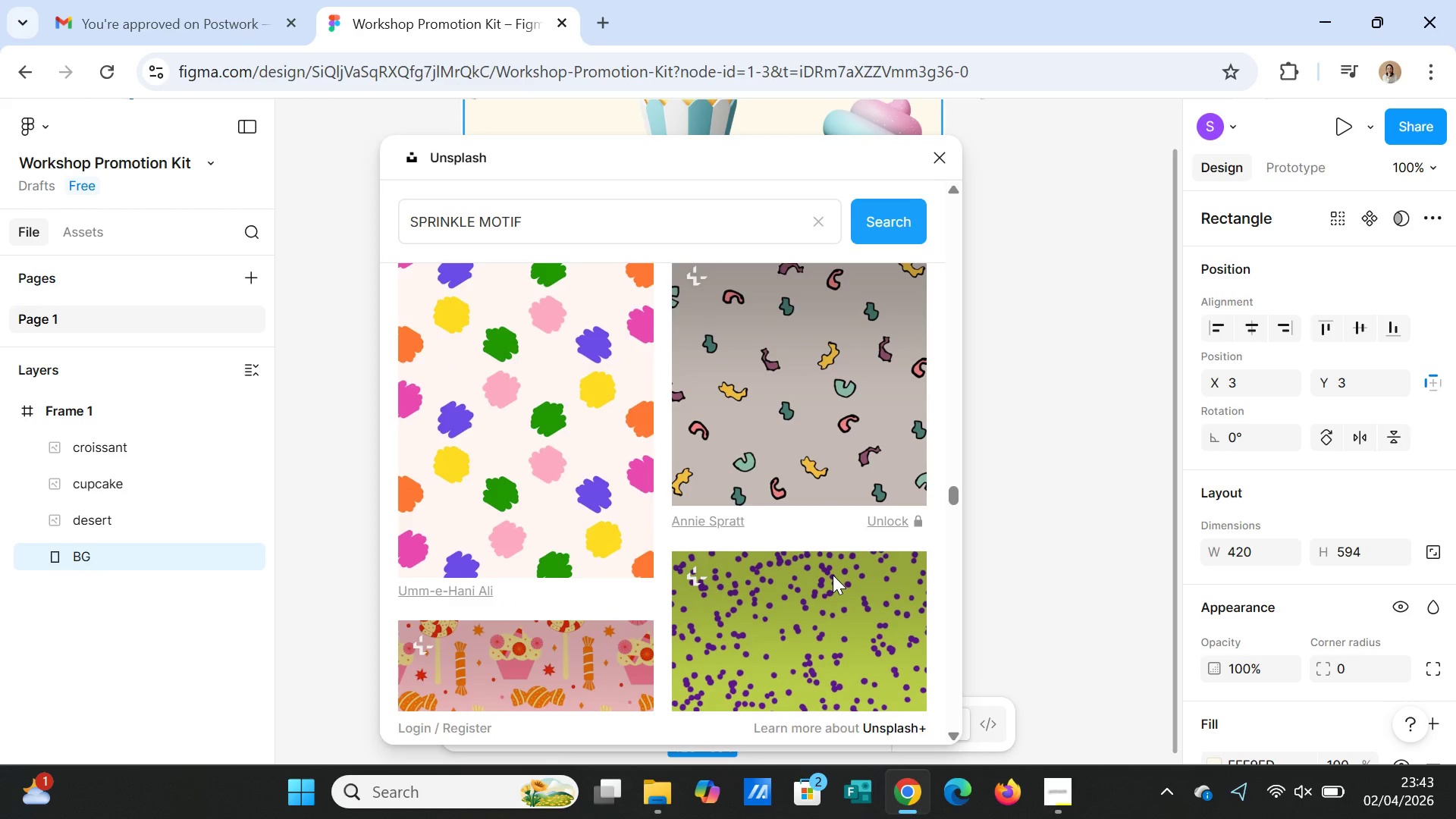 
scroll: coordinate [833, 575], scroll_direction: down, amount: 9.0
 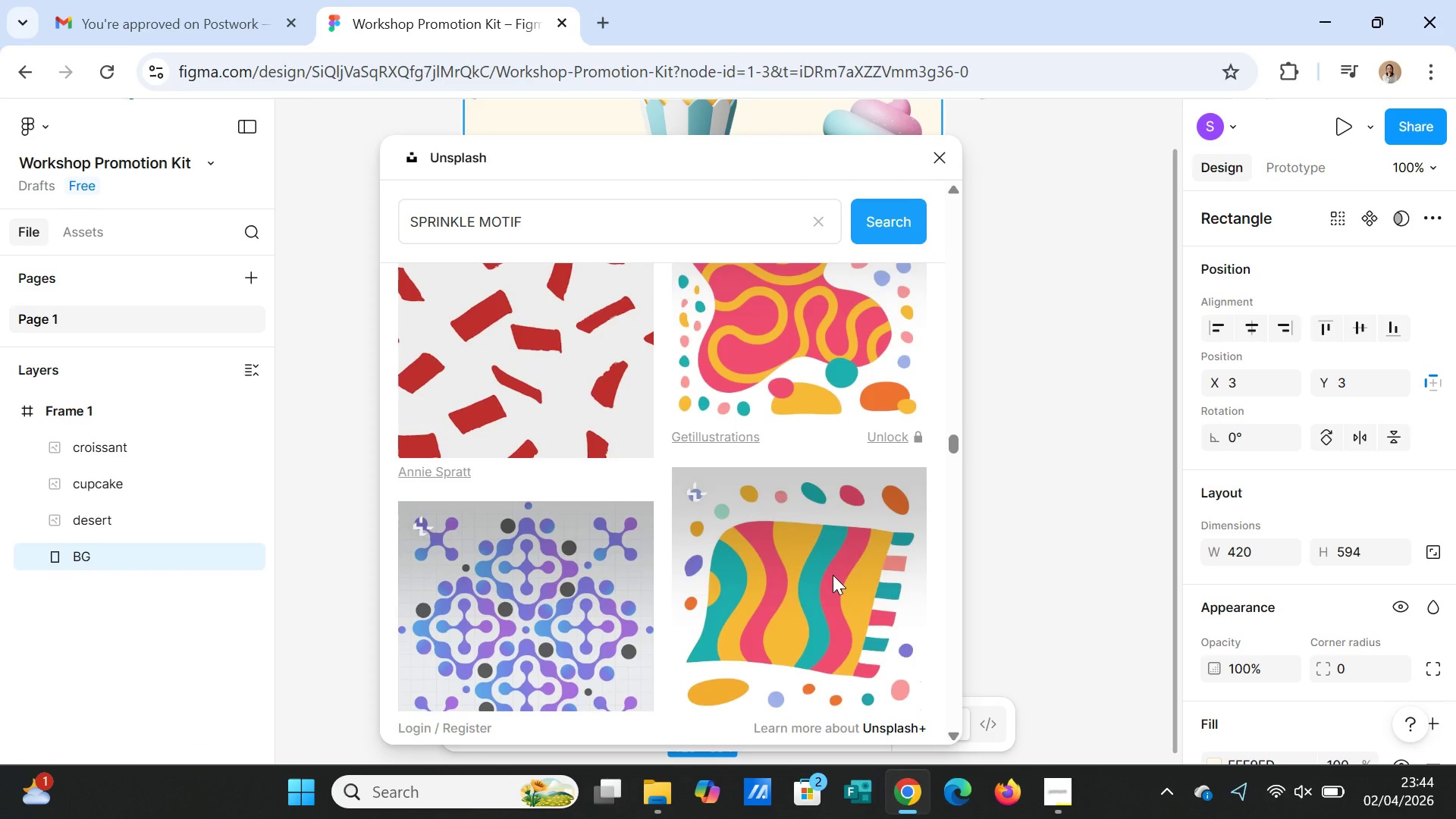 
scroll: coordinate [833, 575], scroll_direction: up, amount: 1.0
 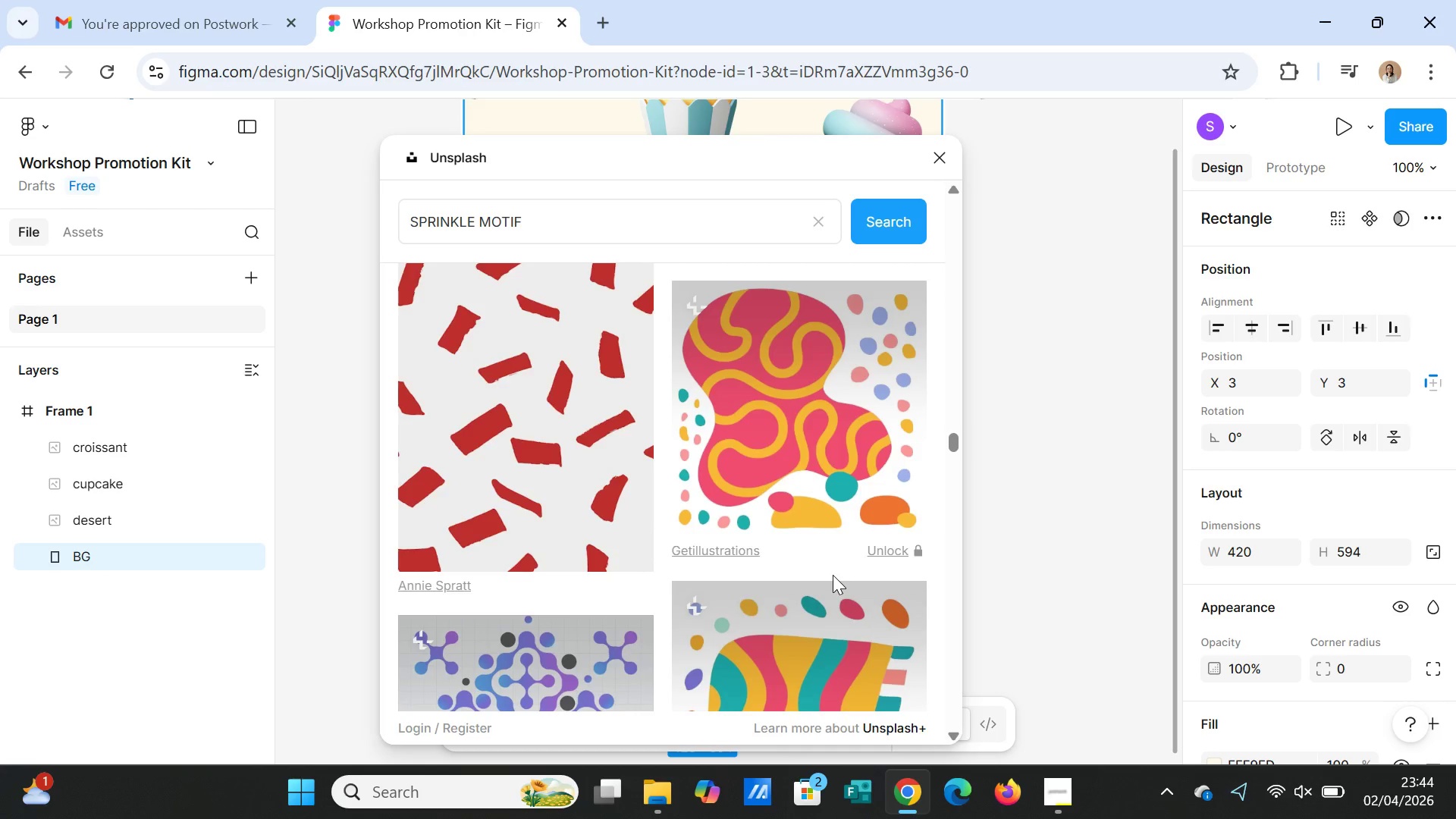 
scroll: coordinate [836, 576], scroll_direction: down, amount: 8.0
 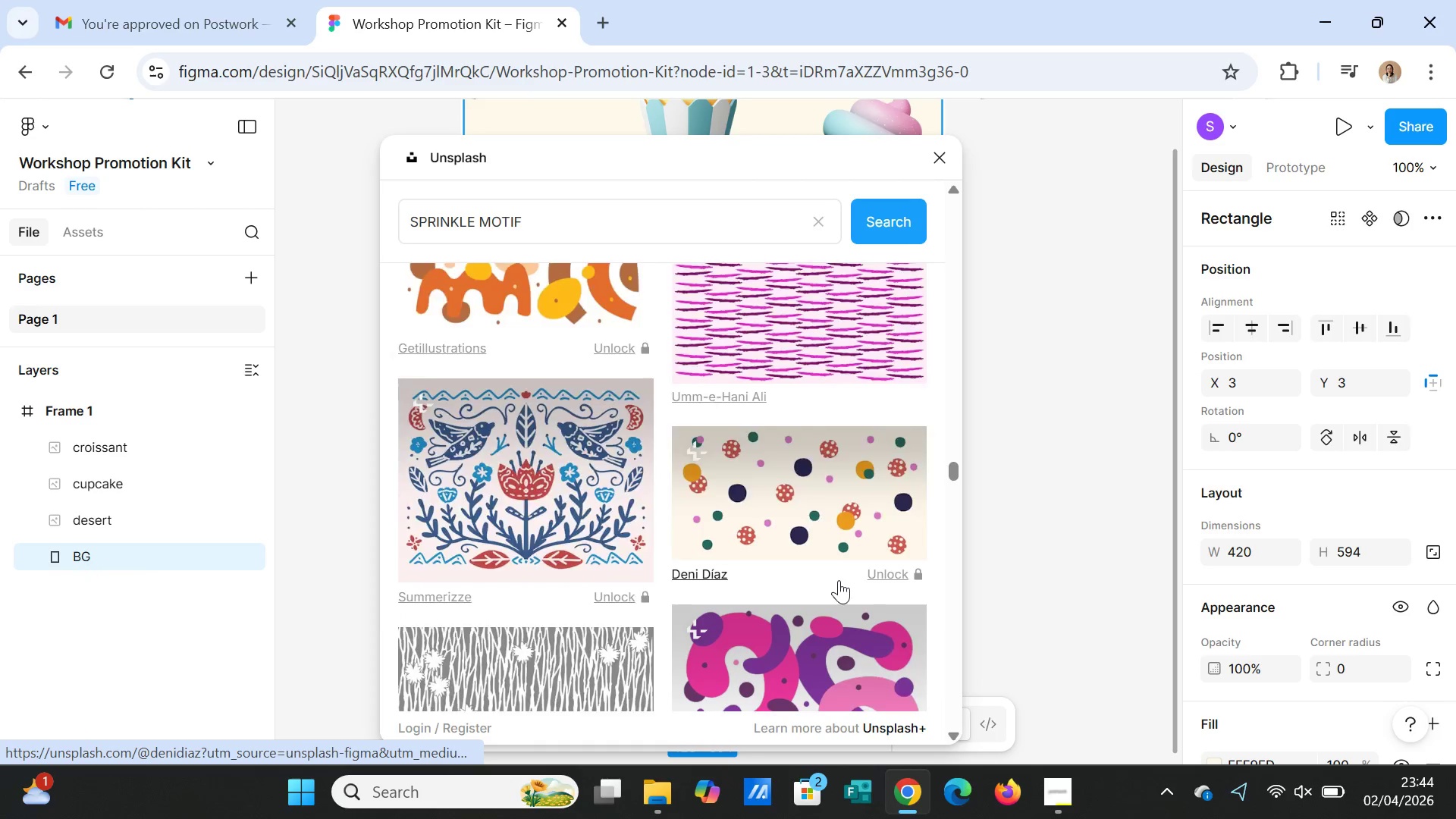 
scroll: coordinate [843, 588], scroll_direction: down, amount: 7.0
 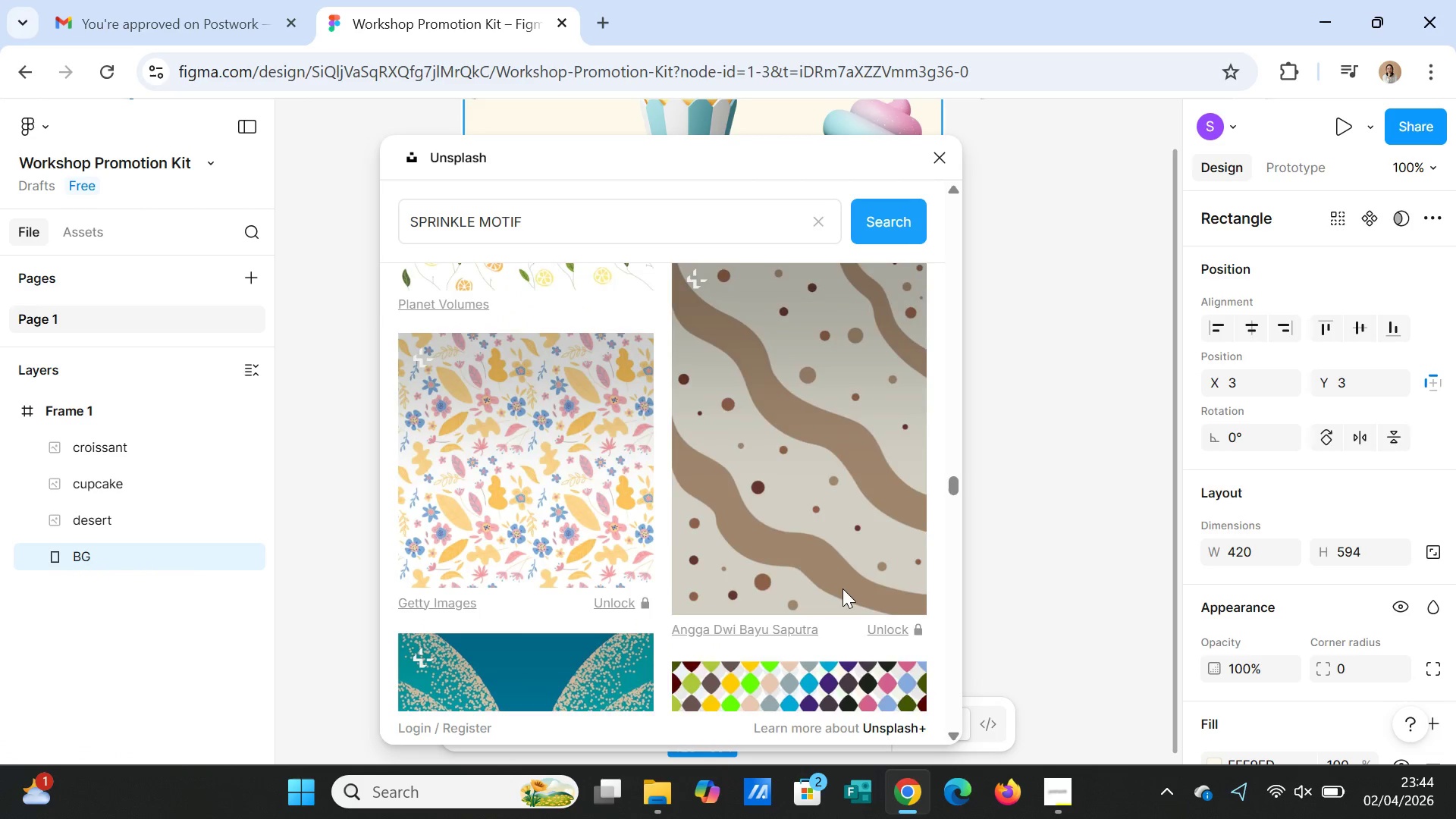 
scroll: coordinate [811, 544], scroll_direction: down, amount: 7.0
 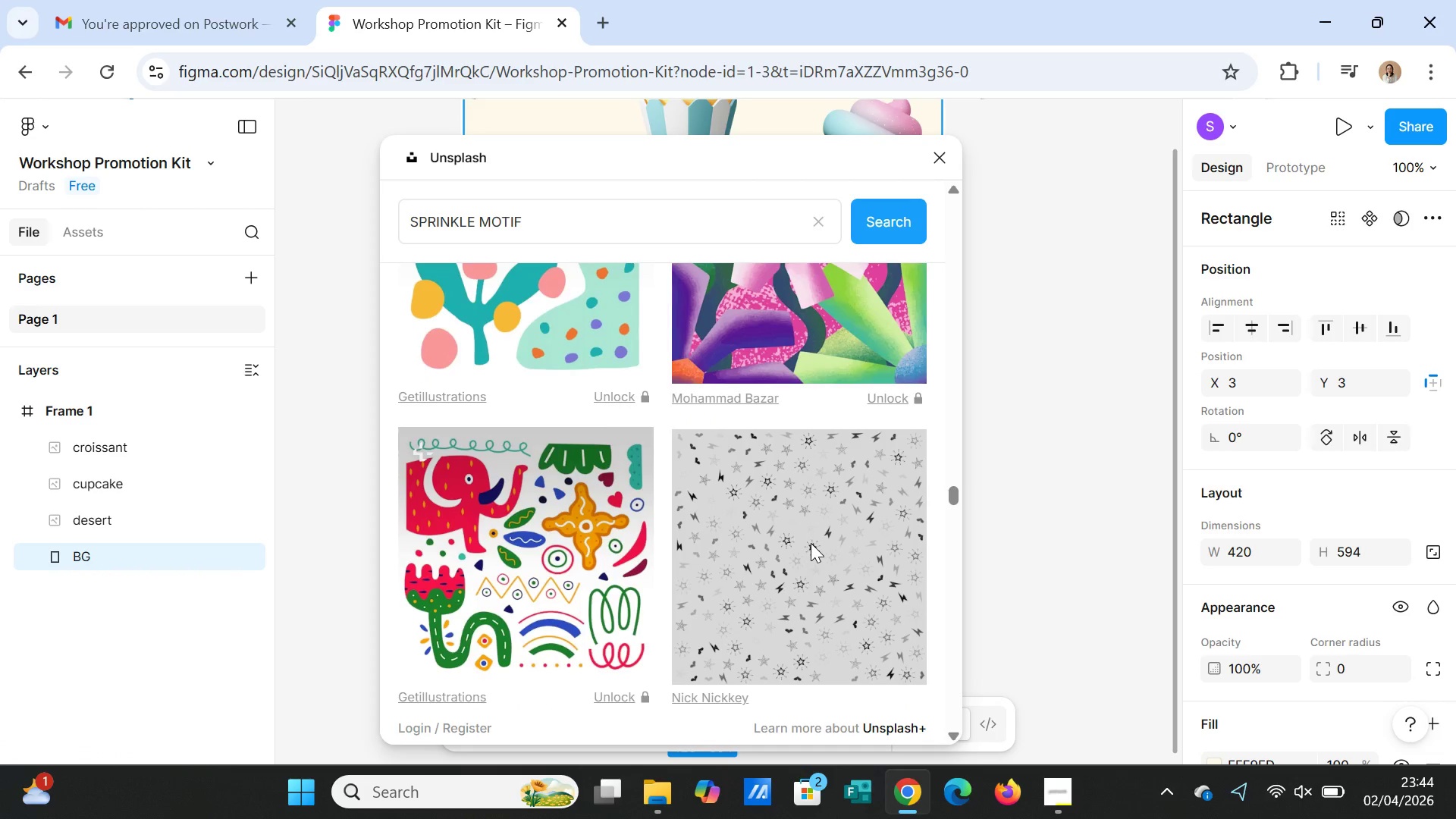 
scroll: coordinate [811, 543], scroll_direction: down, amount: 10.0
 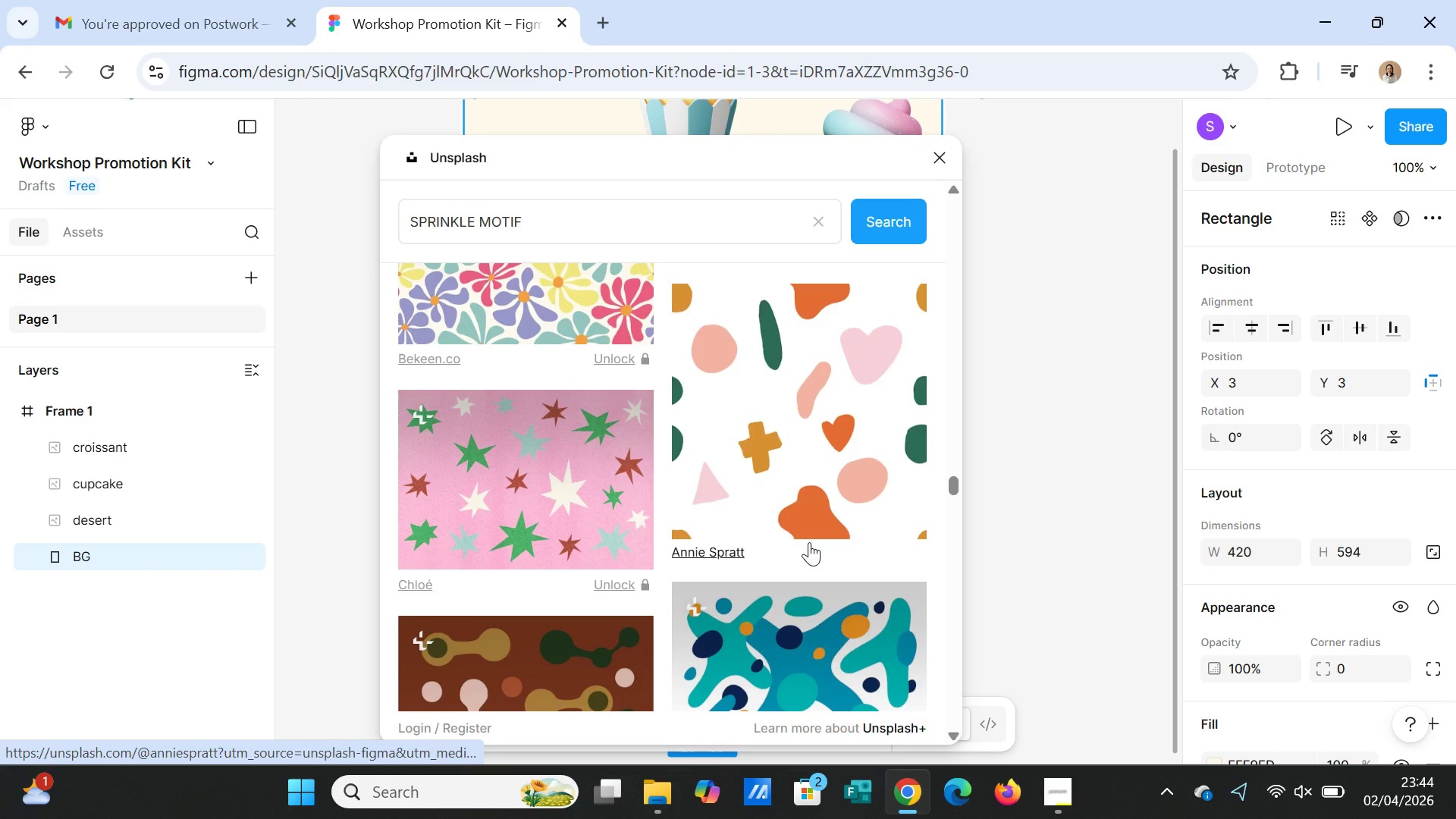 
left_click([852, 398])
 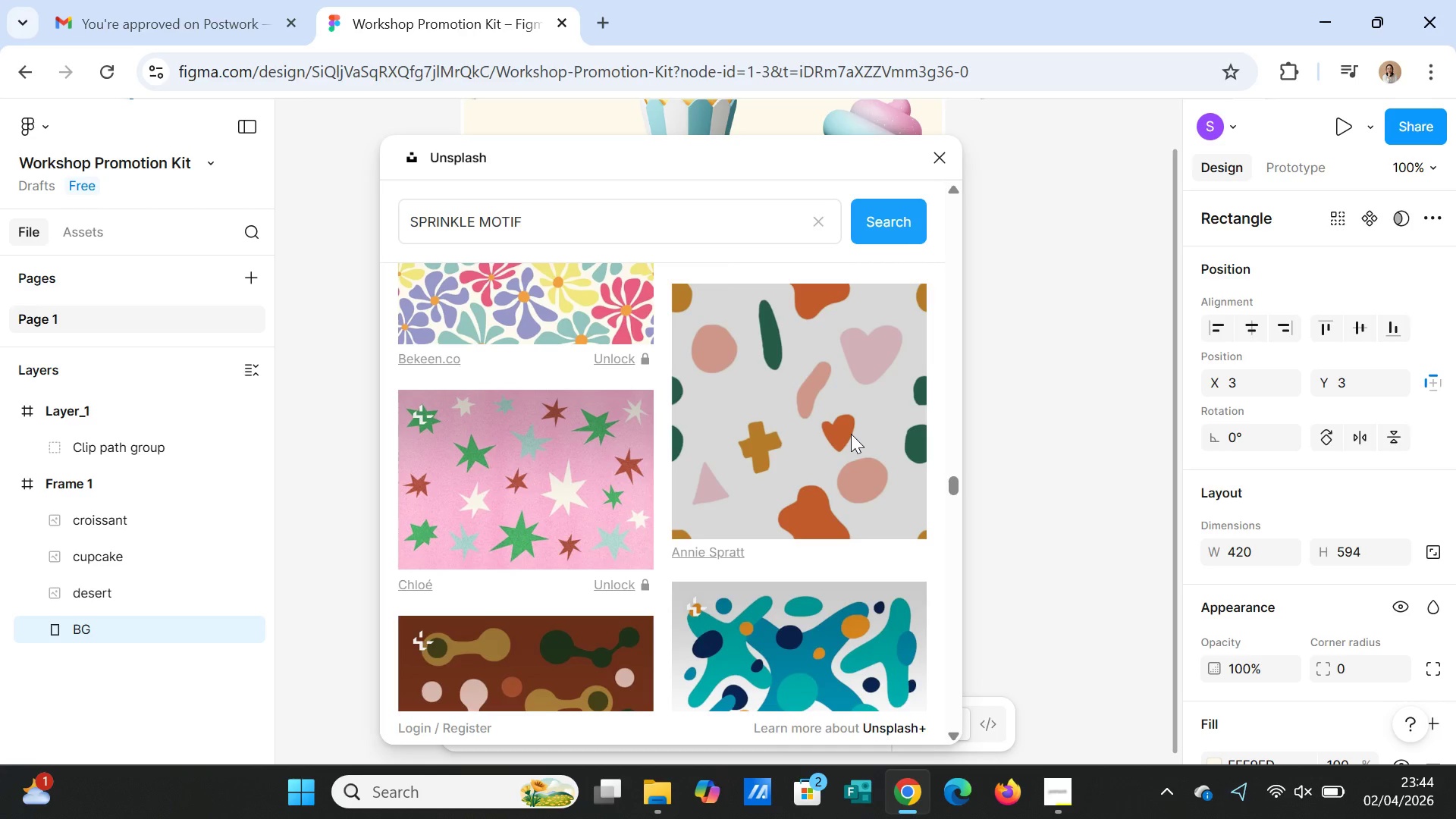 
wait(5.17)
 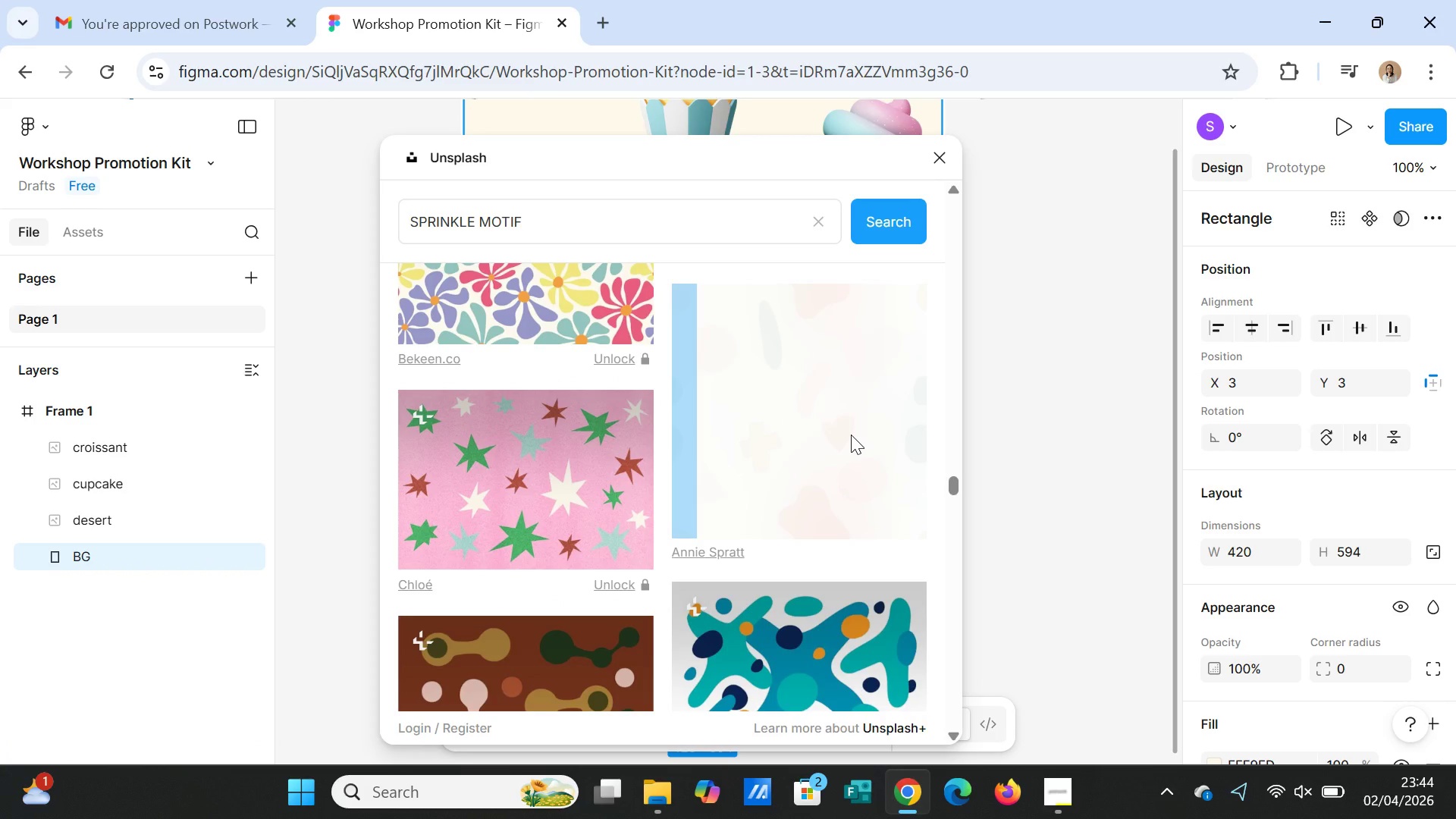 
left_click([938, 159])
 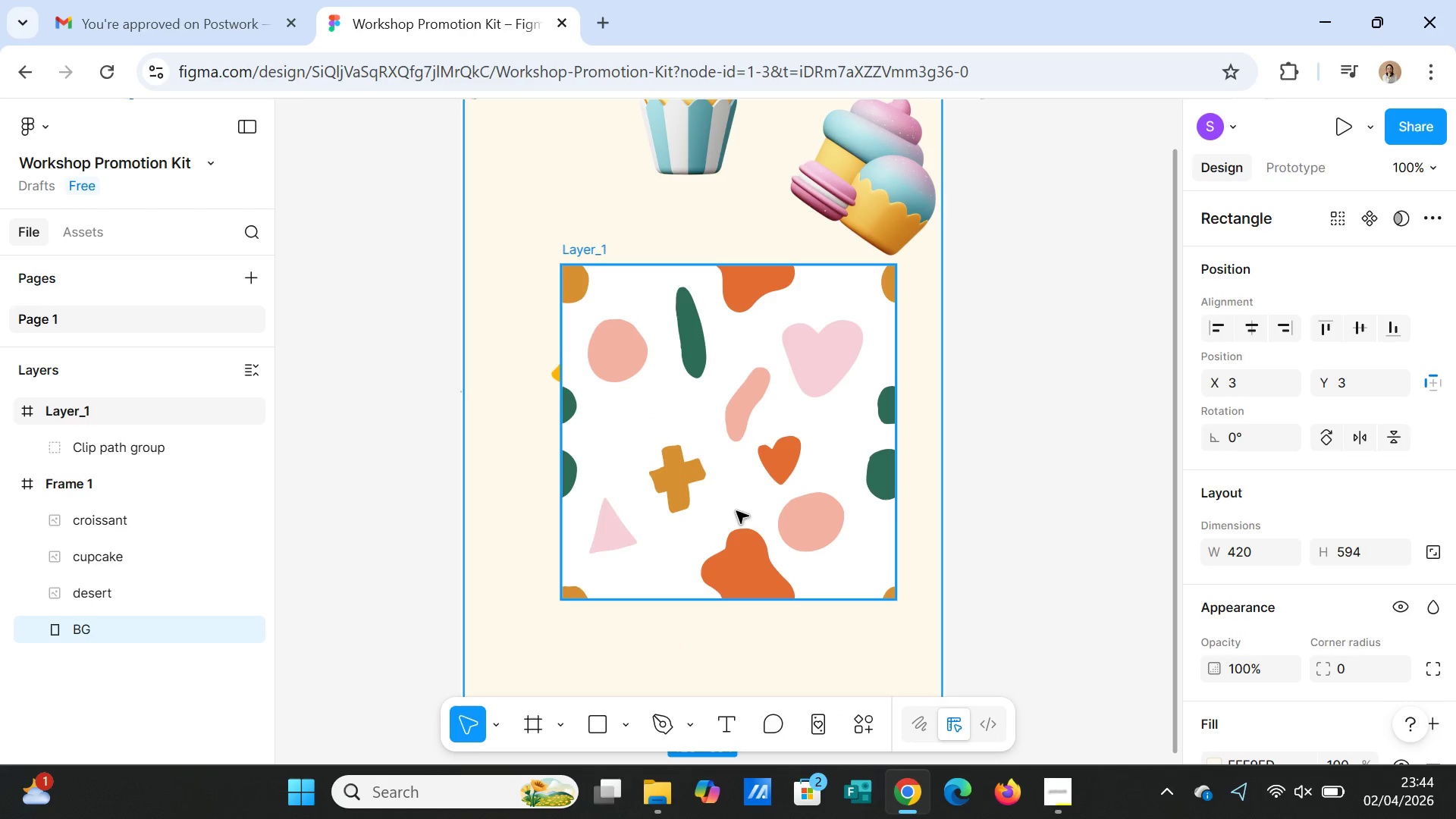 
left_click([736, 511])
 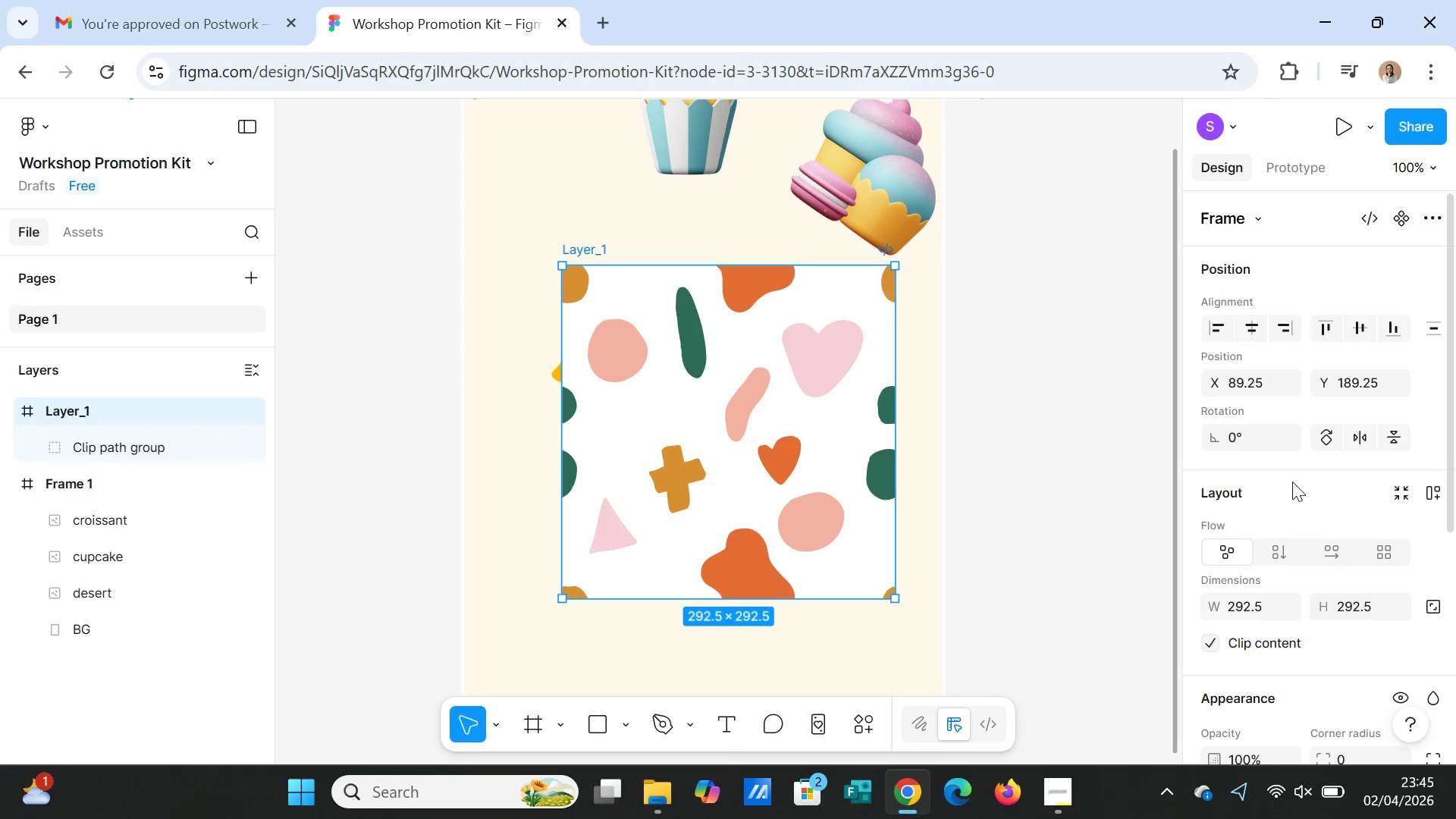 
scroll: coordinate [1371, 607], scroll_direction: down, amount: 2.0
 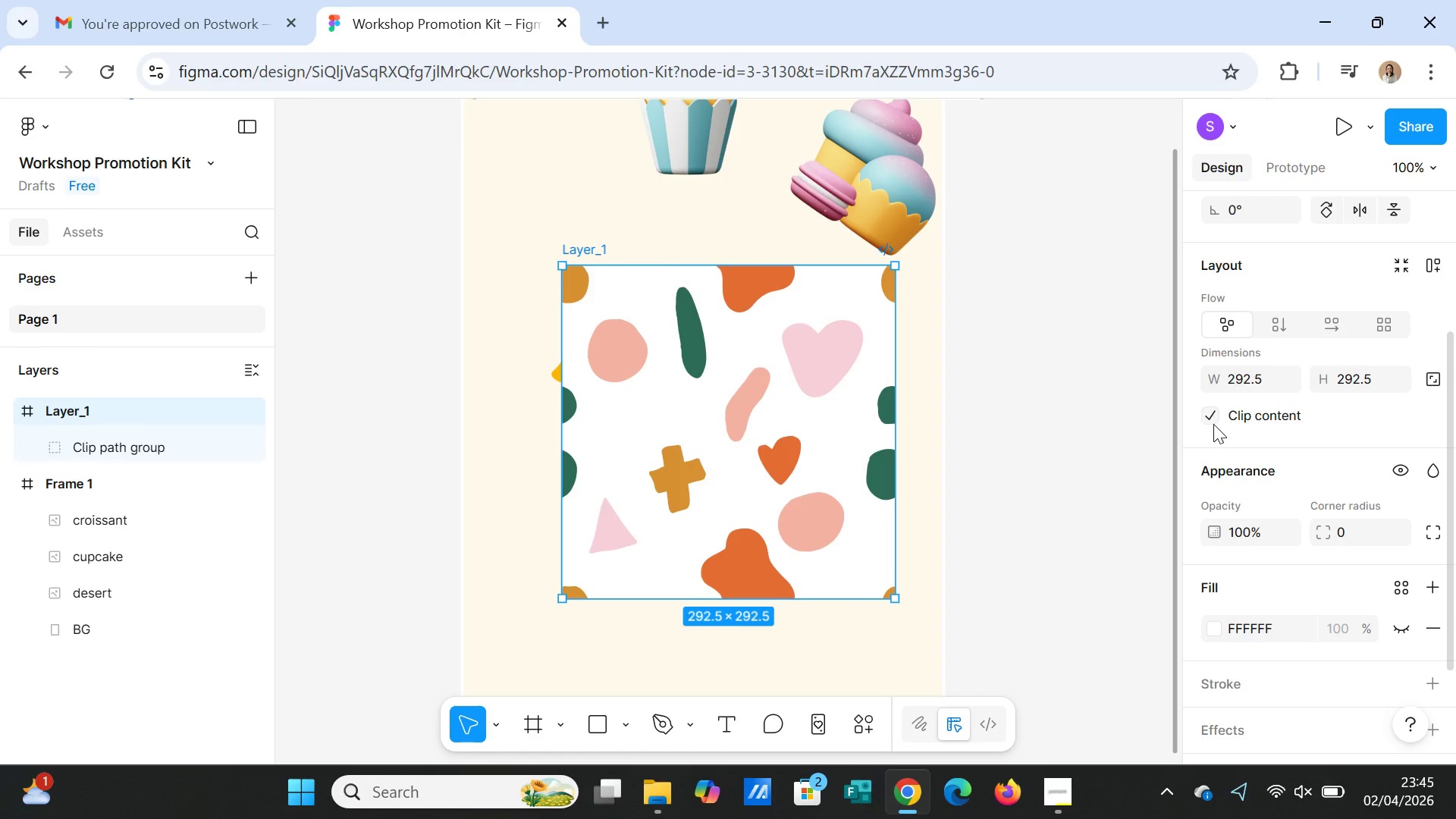 
left_click([1213, 419])
 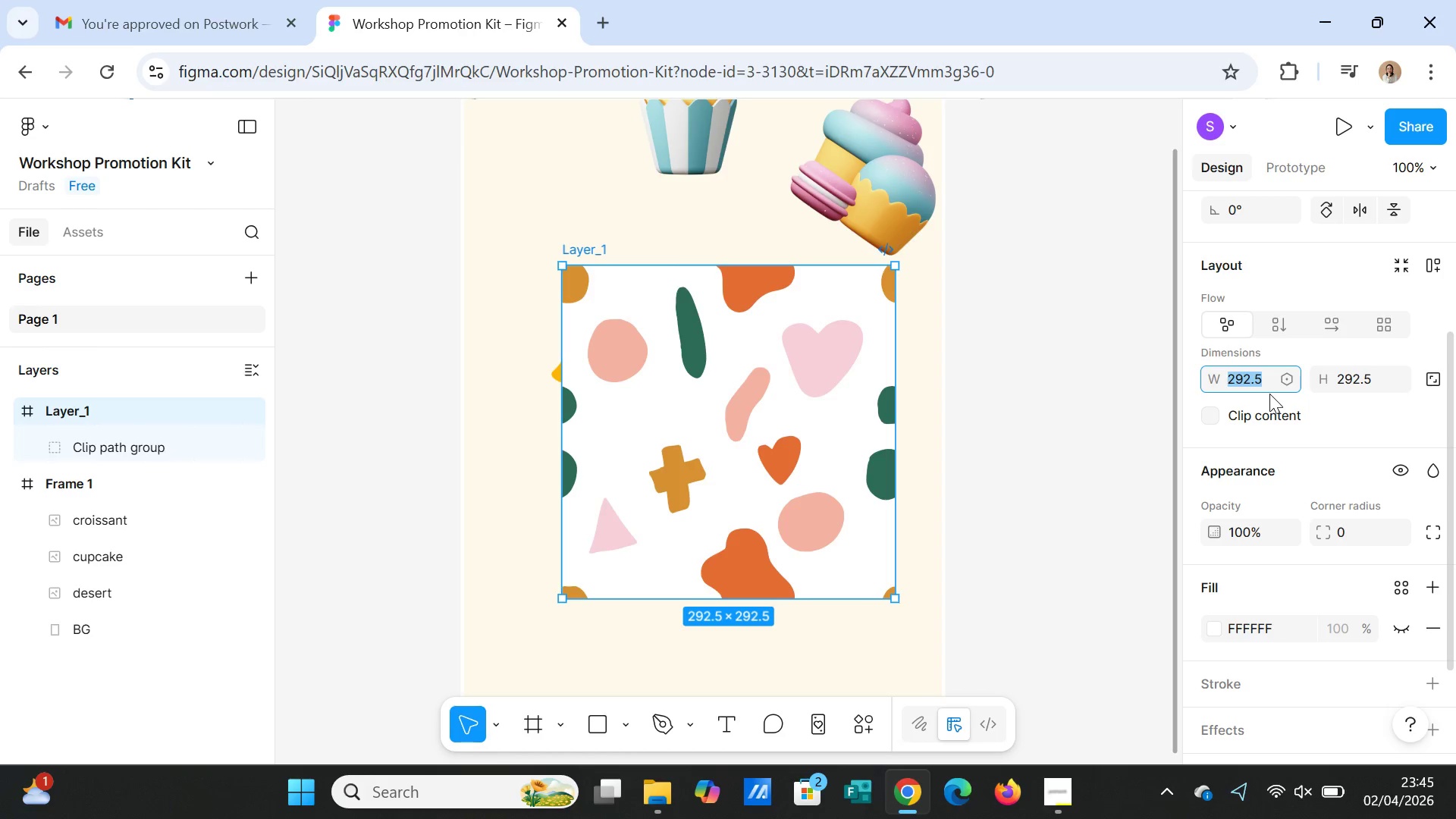 
type(420)
 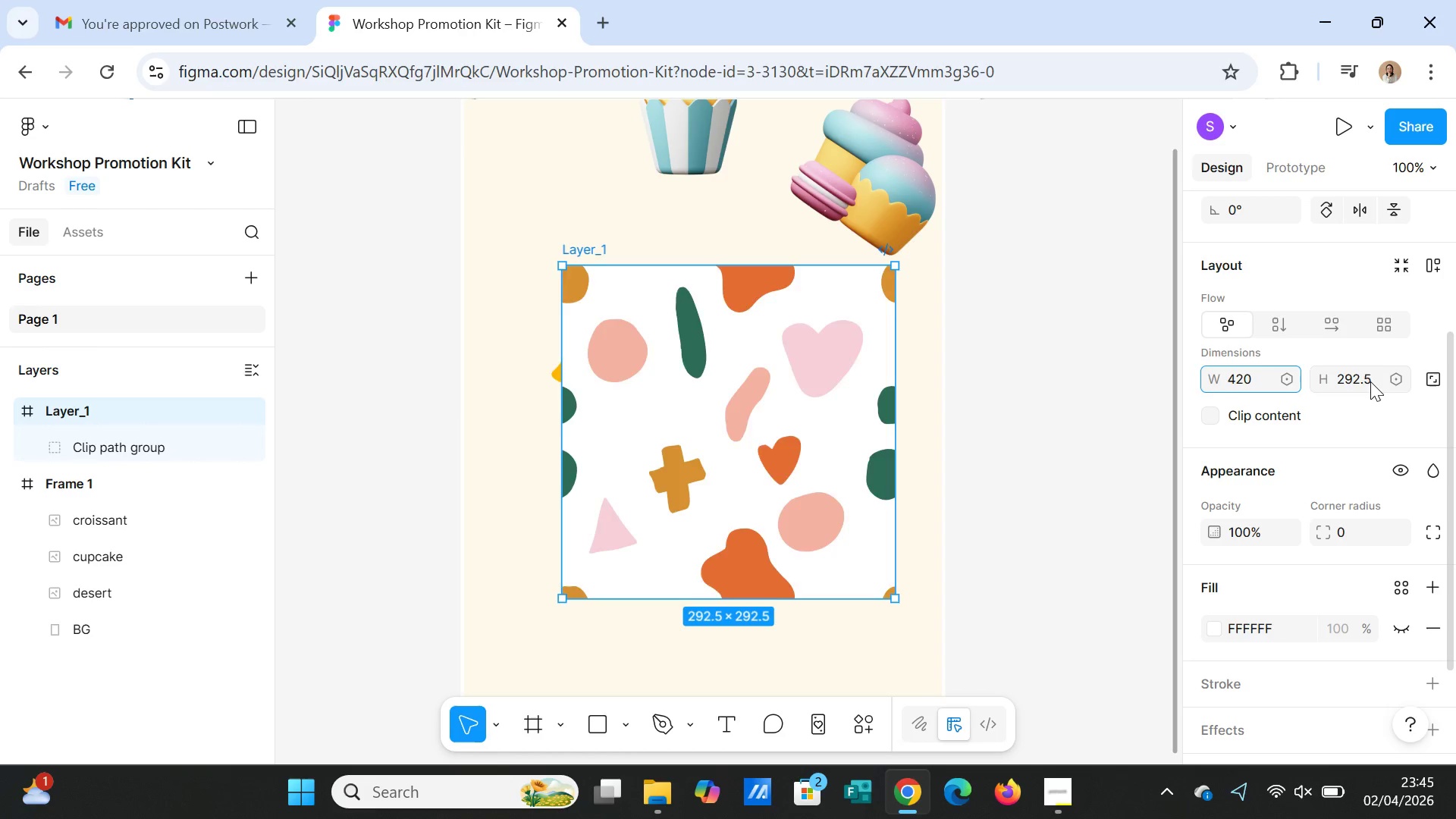 
left_click([1370, 381])
 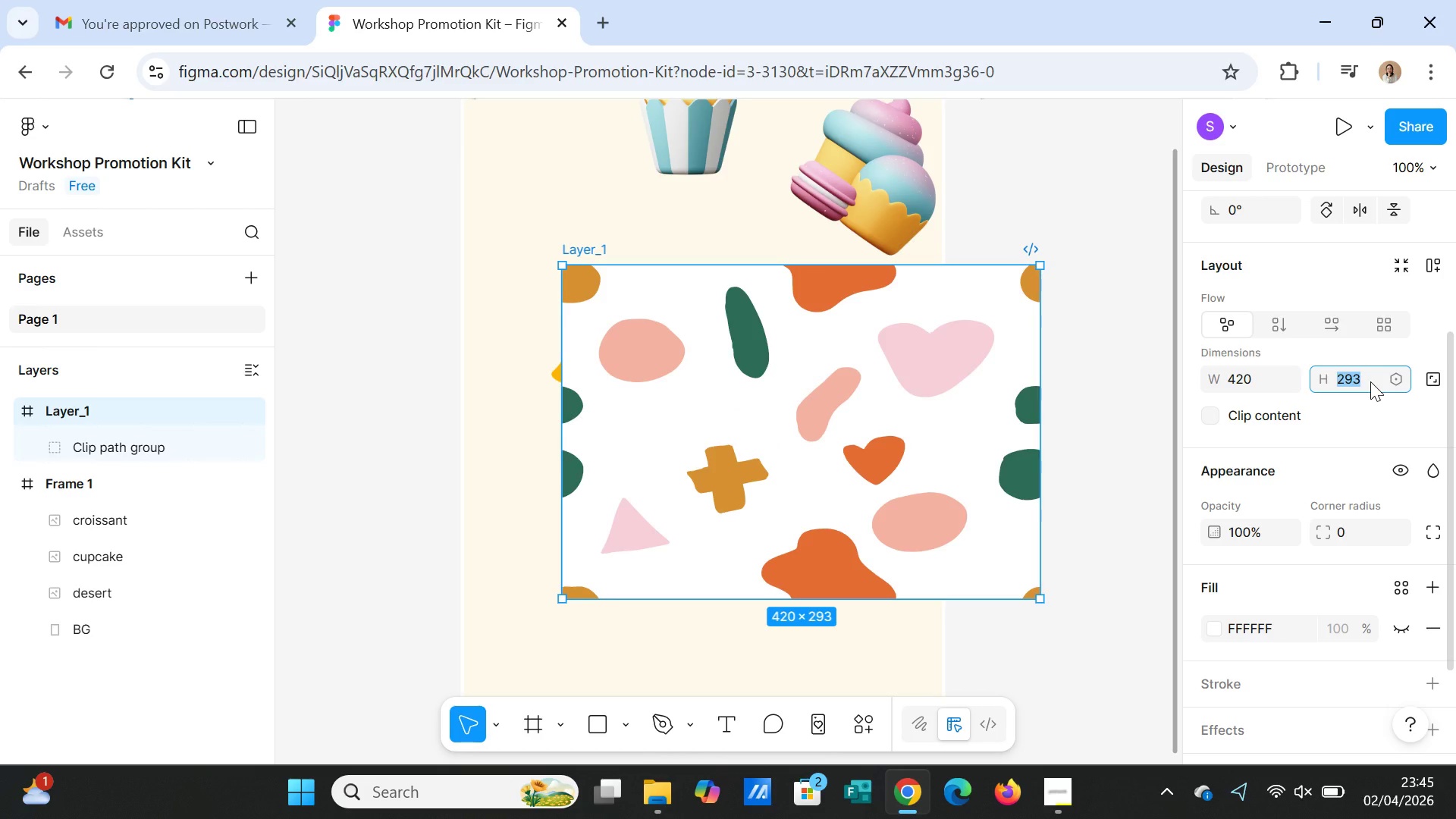 
type(594)
 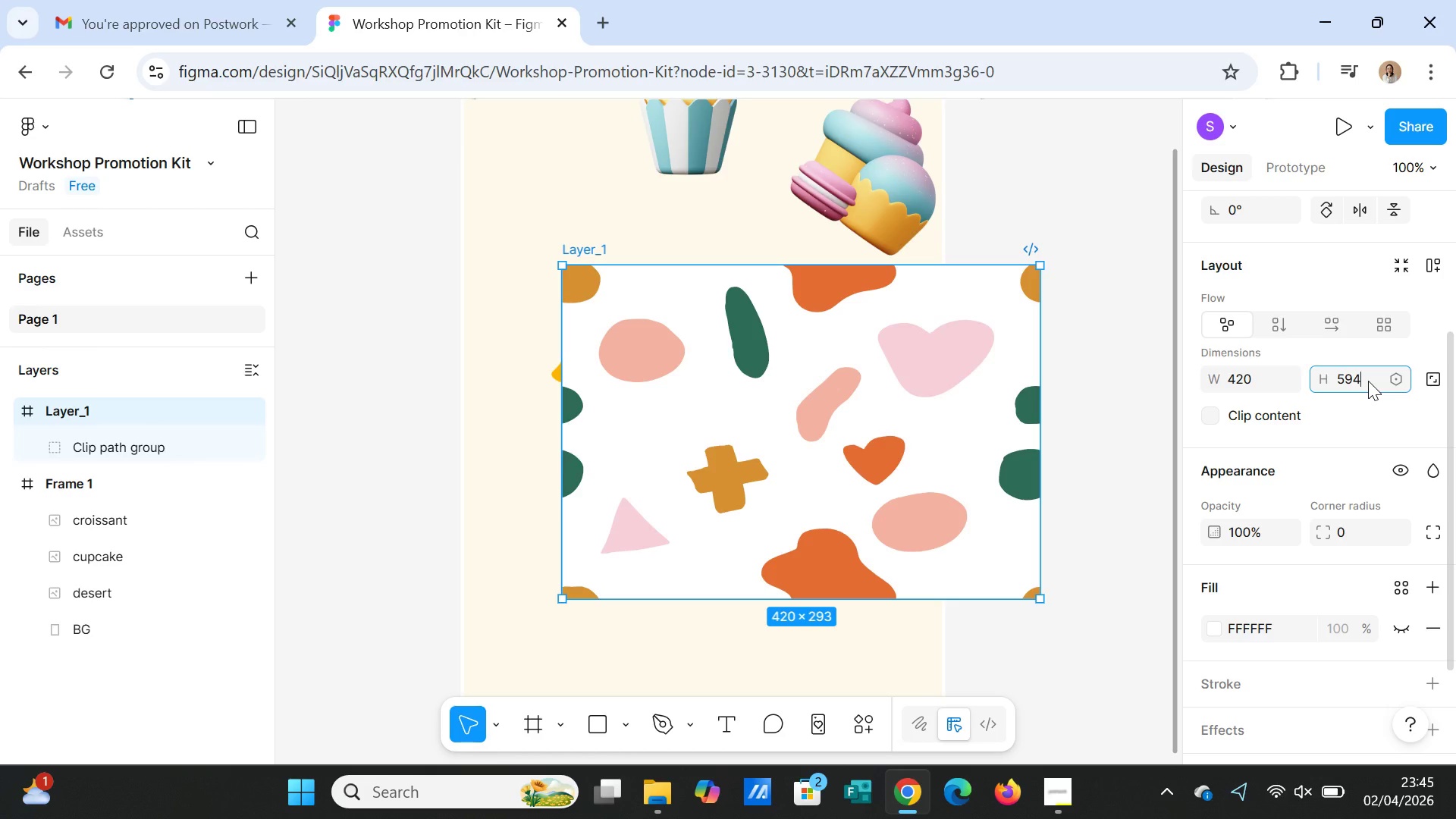 
key(Enter)
 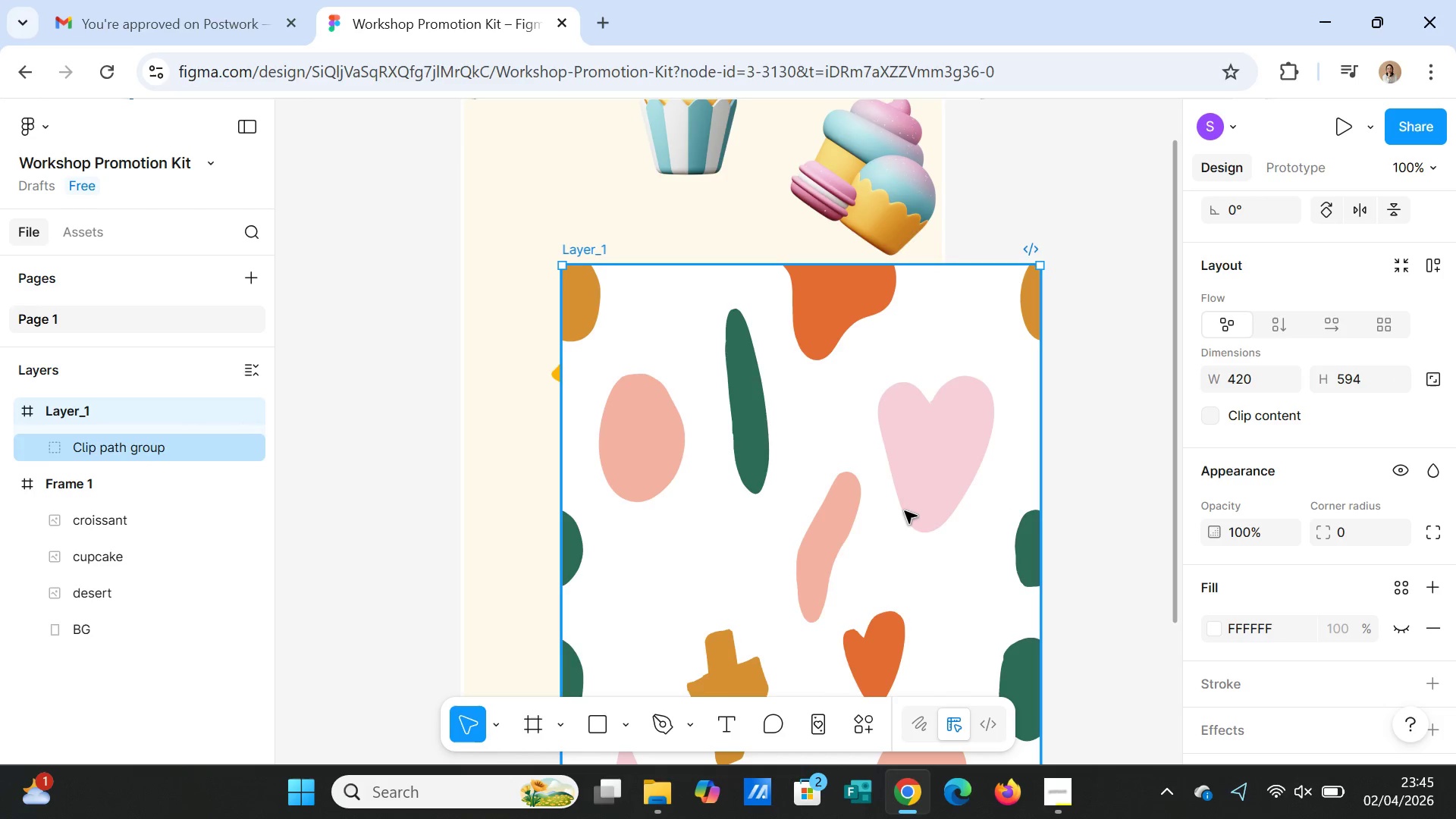 
left_click_drag(start_coordinate=[901, 512], to_coordinate=[798, 352])
 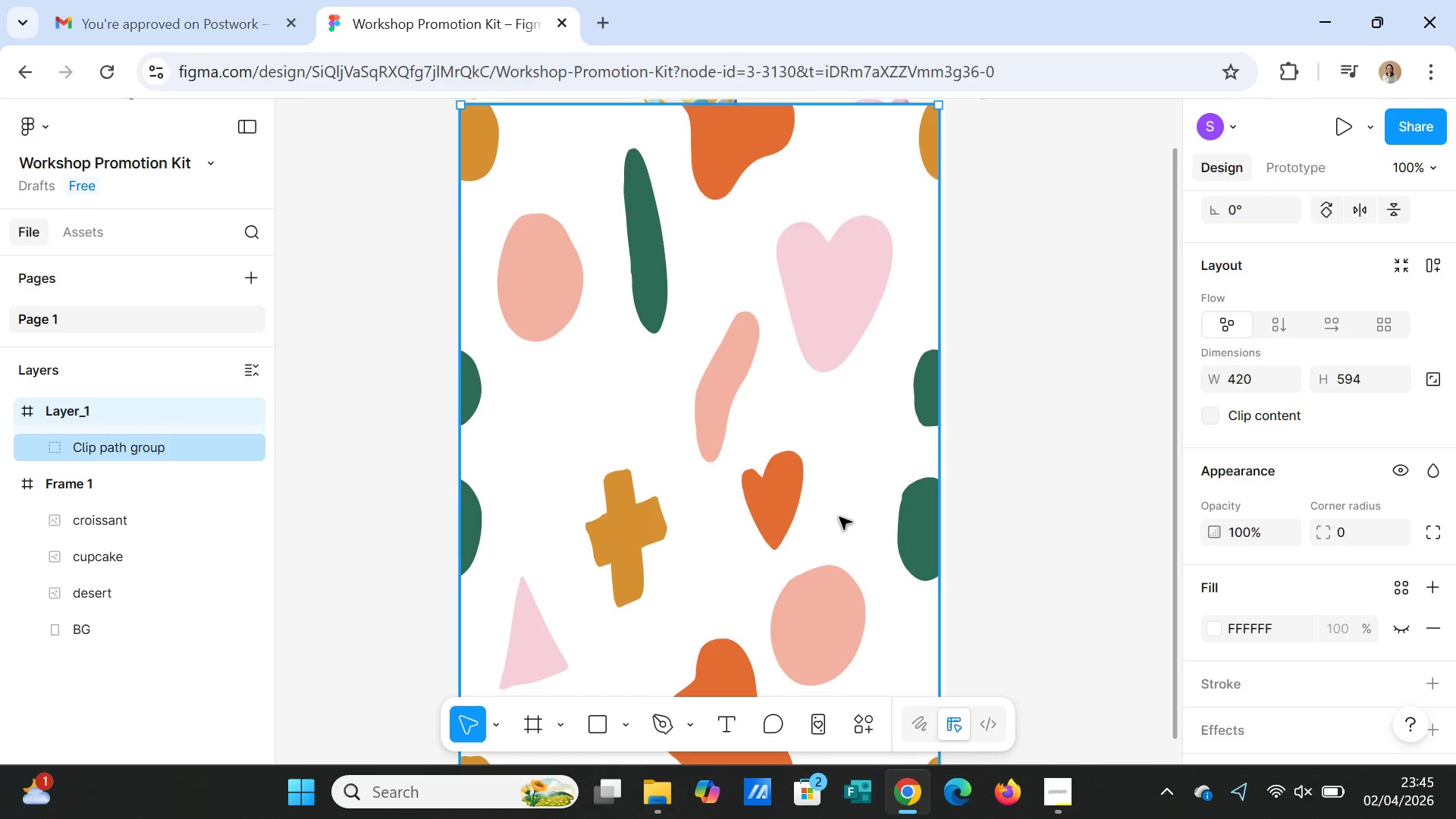 
scroll: coordinate [839, 517], scroll_direction: up, amount: 3.0
 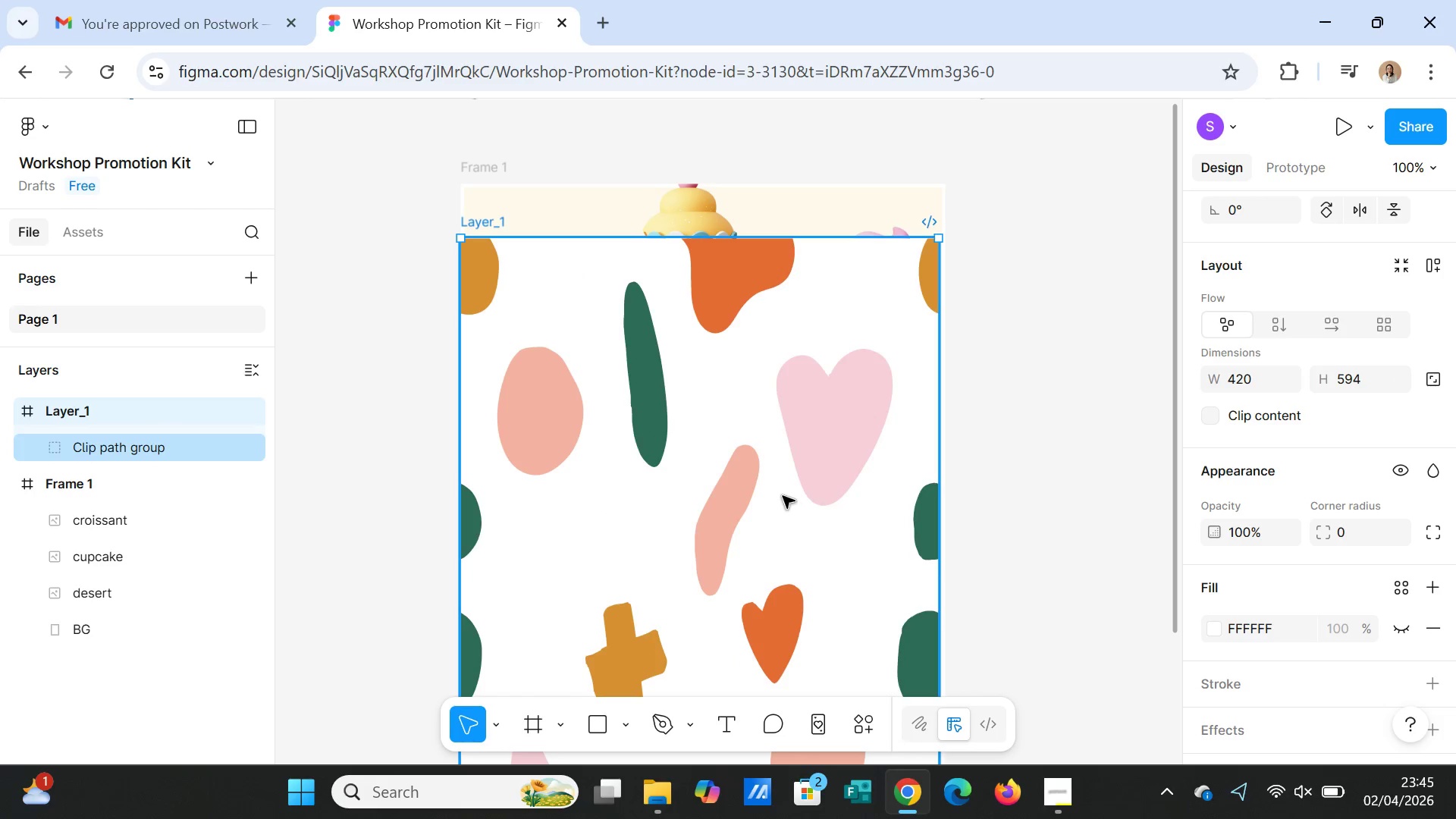 
left_click_drag(start_coordinate=[782, 494], to_coordinate=[778, 443])
 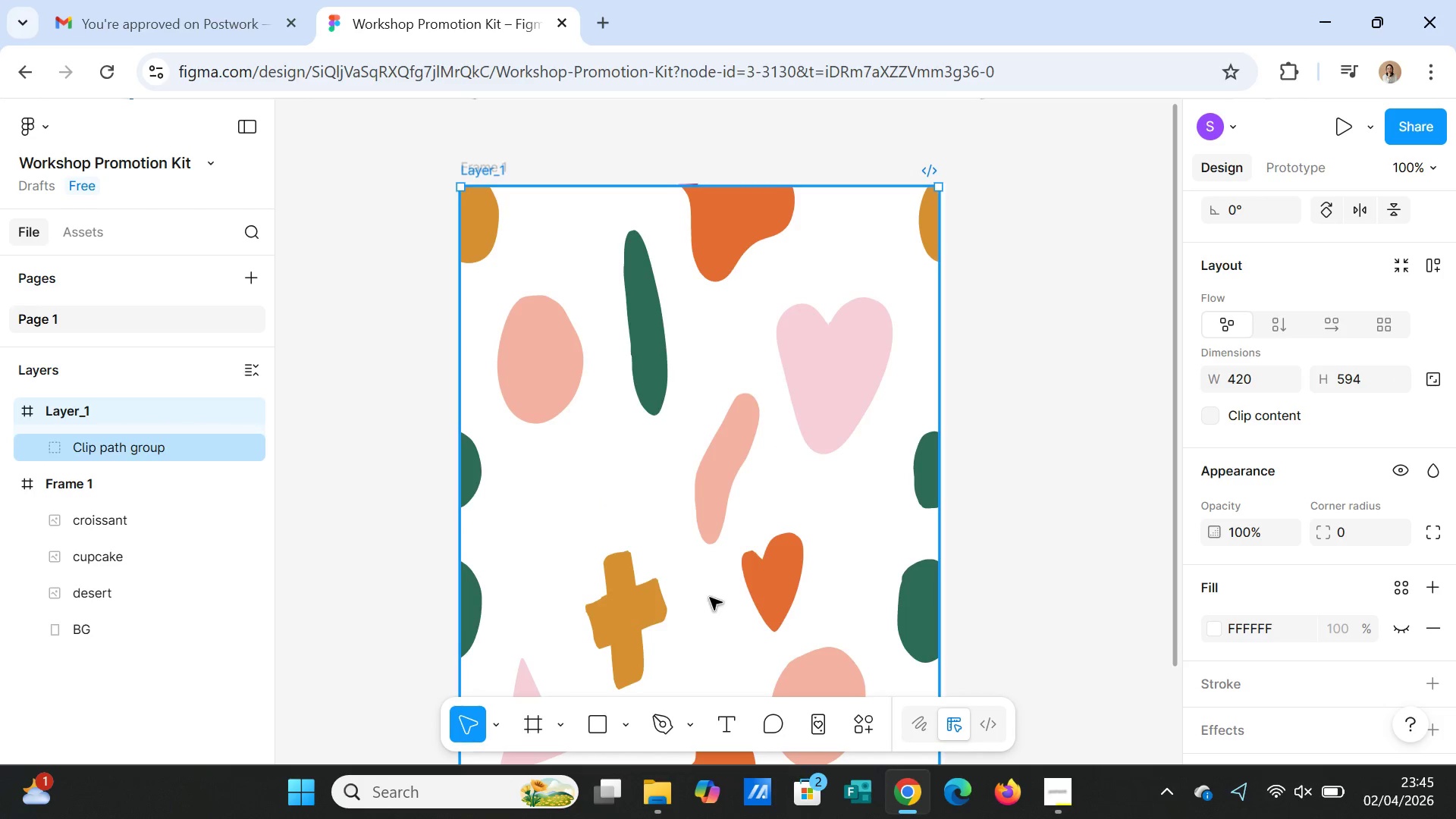 
scroll: coordinate [710, 598], scroll_direction: down, amount: 5.0
 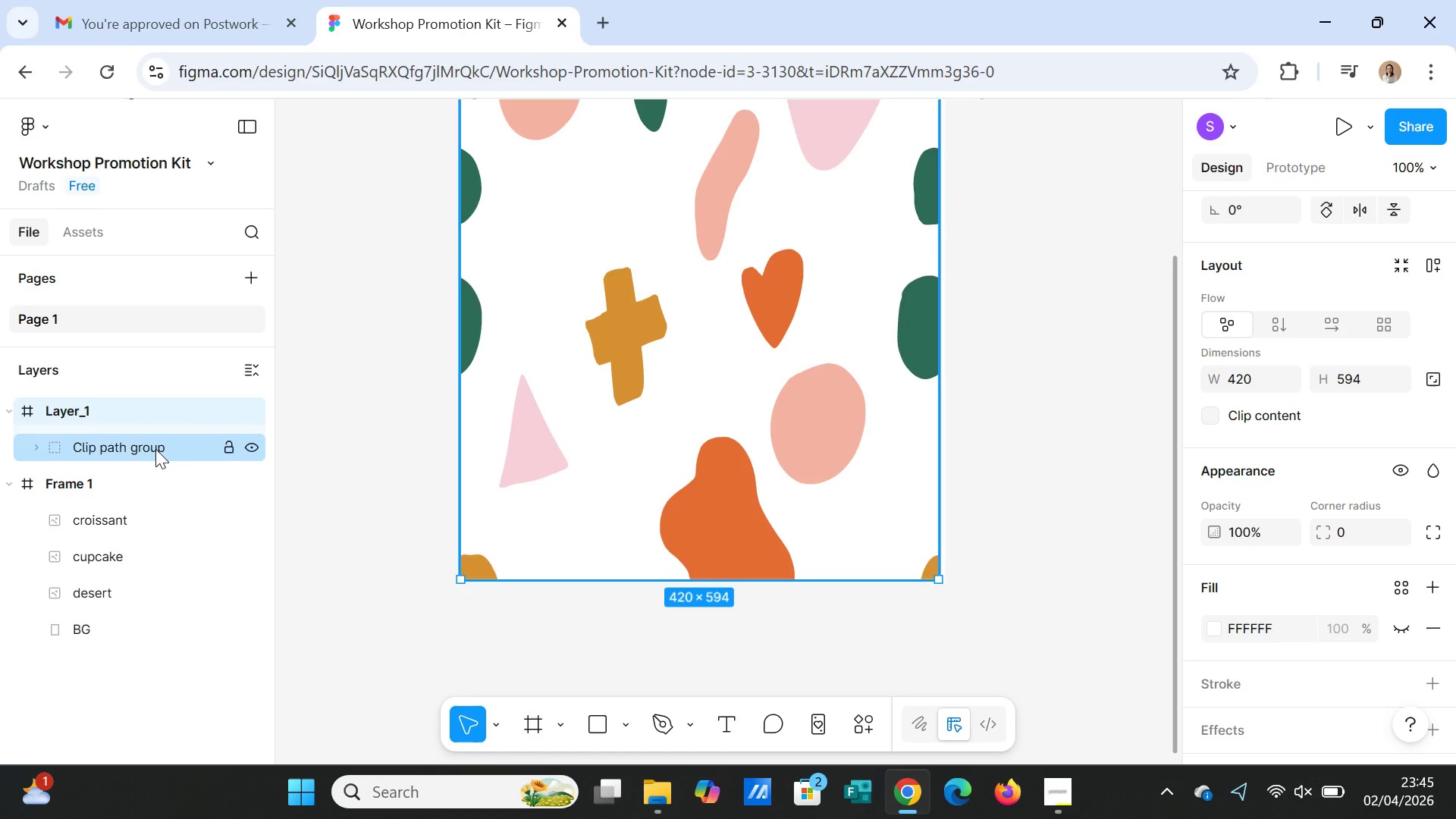 
left_click([155, 449])
 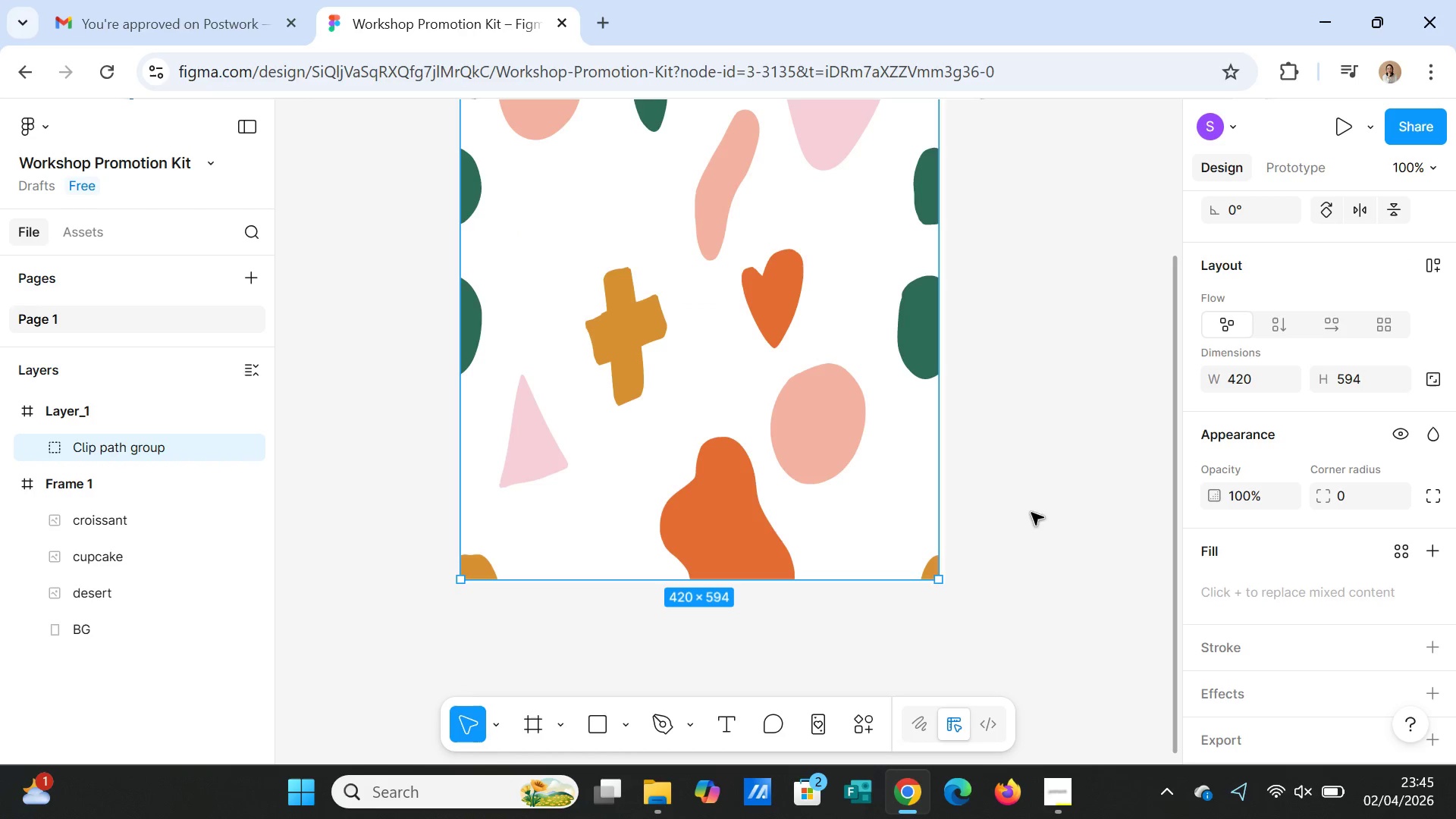 
scroll: coordinate [1394, 611], scroll_direction: down, amount: 5.0
 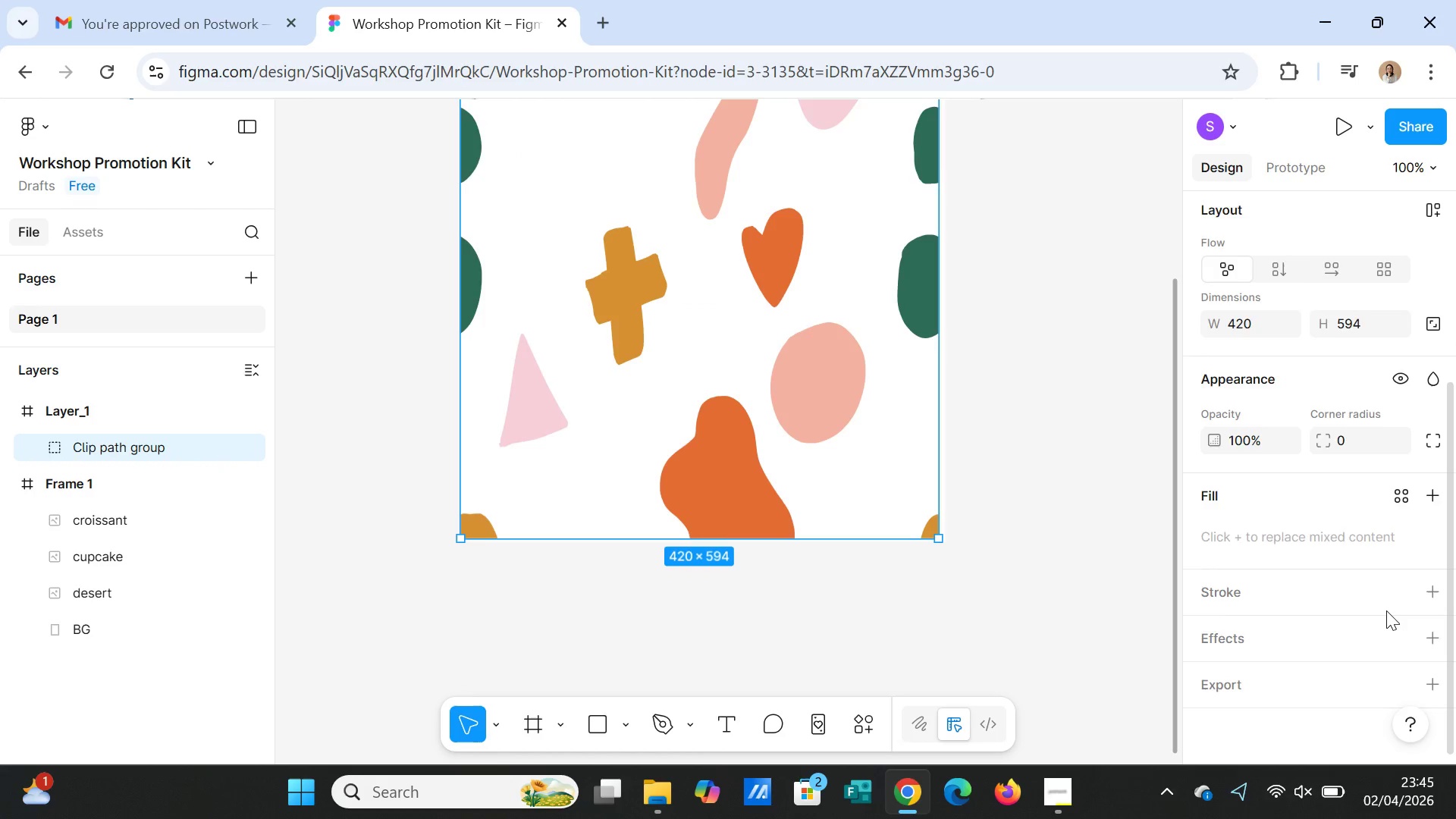 
scroll: coordinate [1379, 610], scroll_direction: up, amount: 2.0
 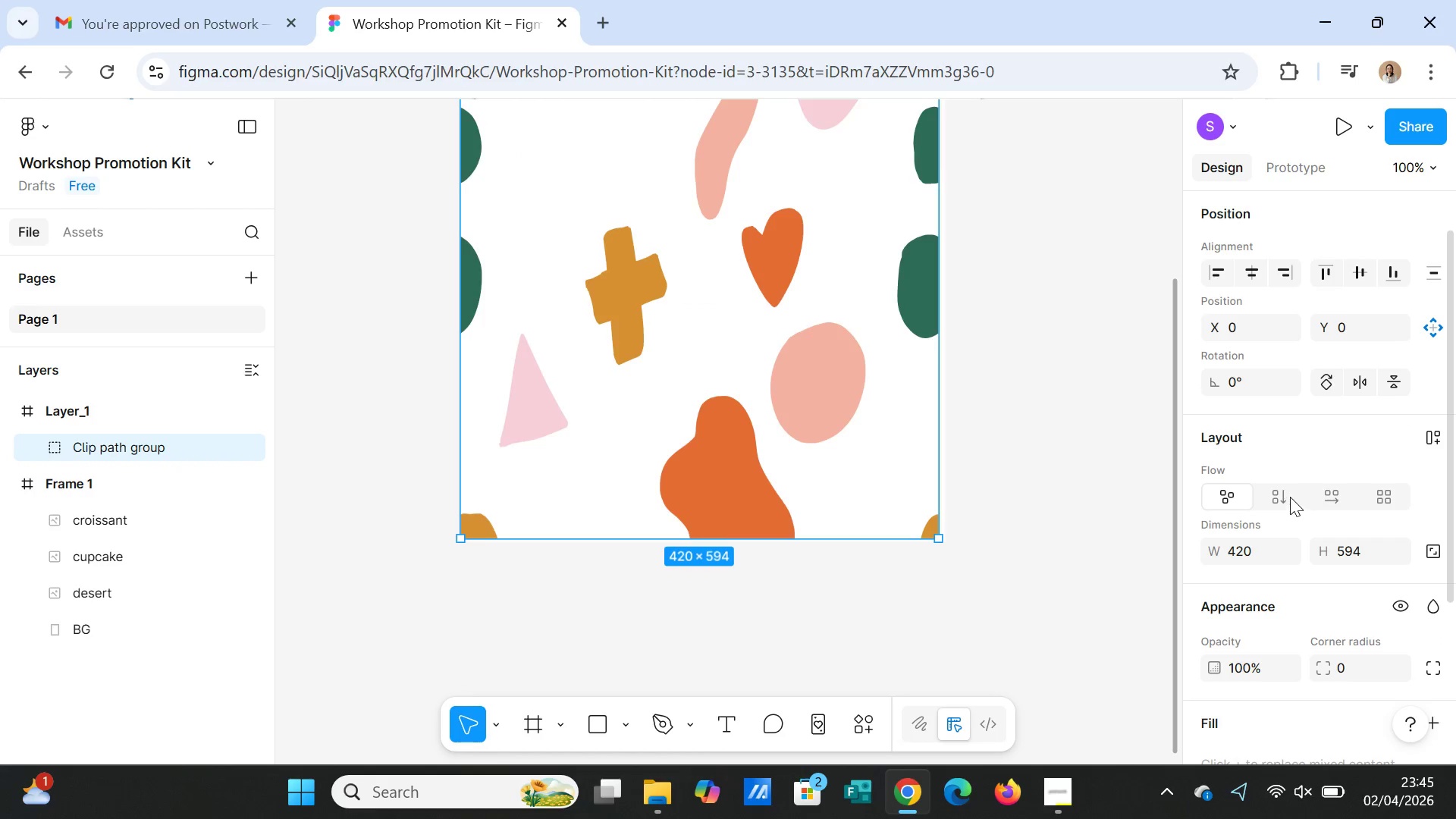 
left_click([1286, 496])
 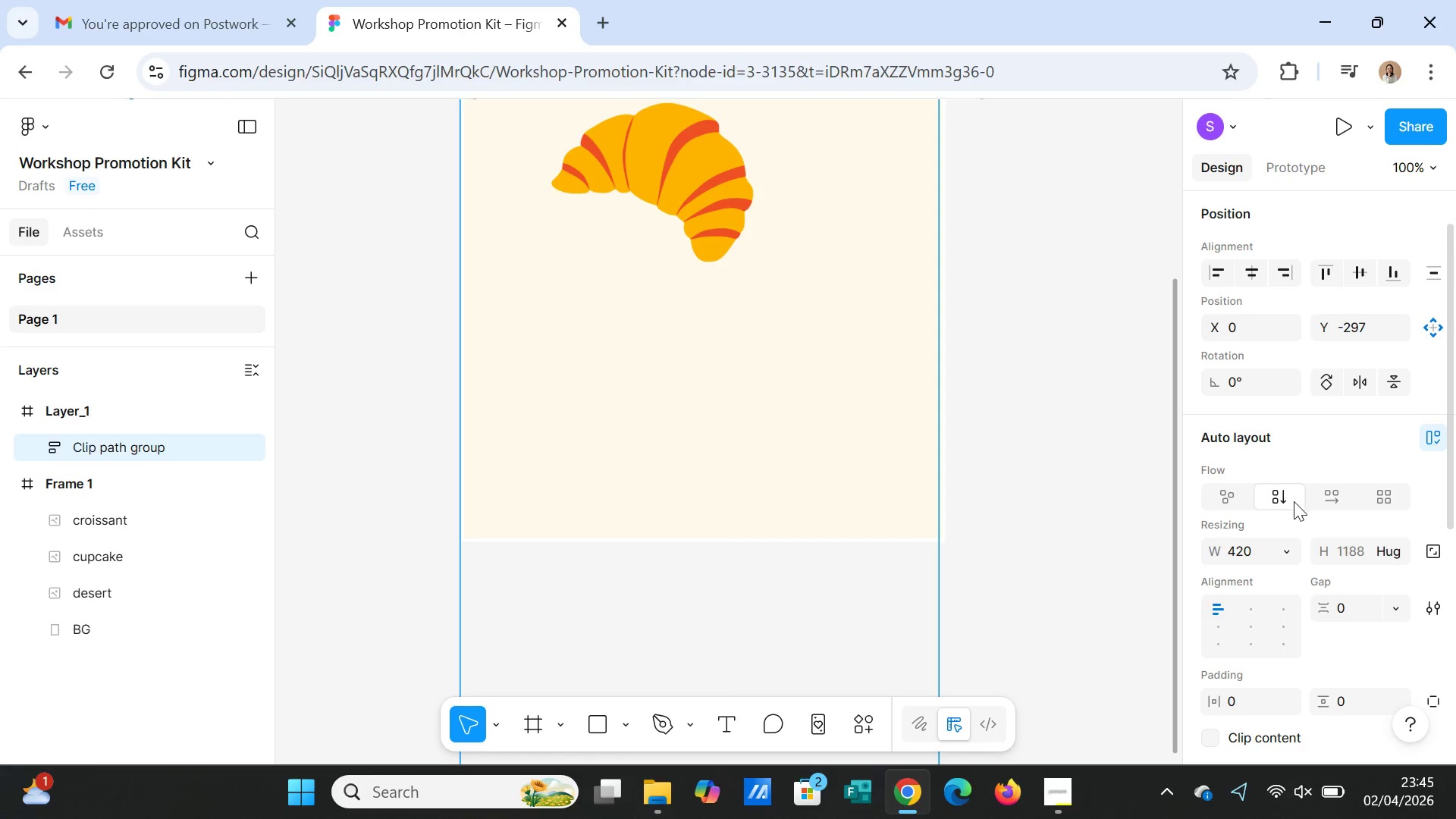 
left_click([1328, 498])
 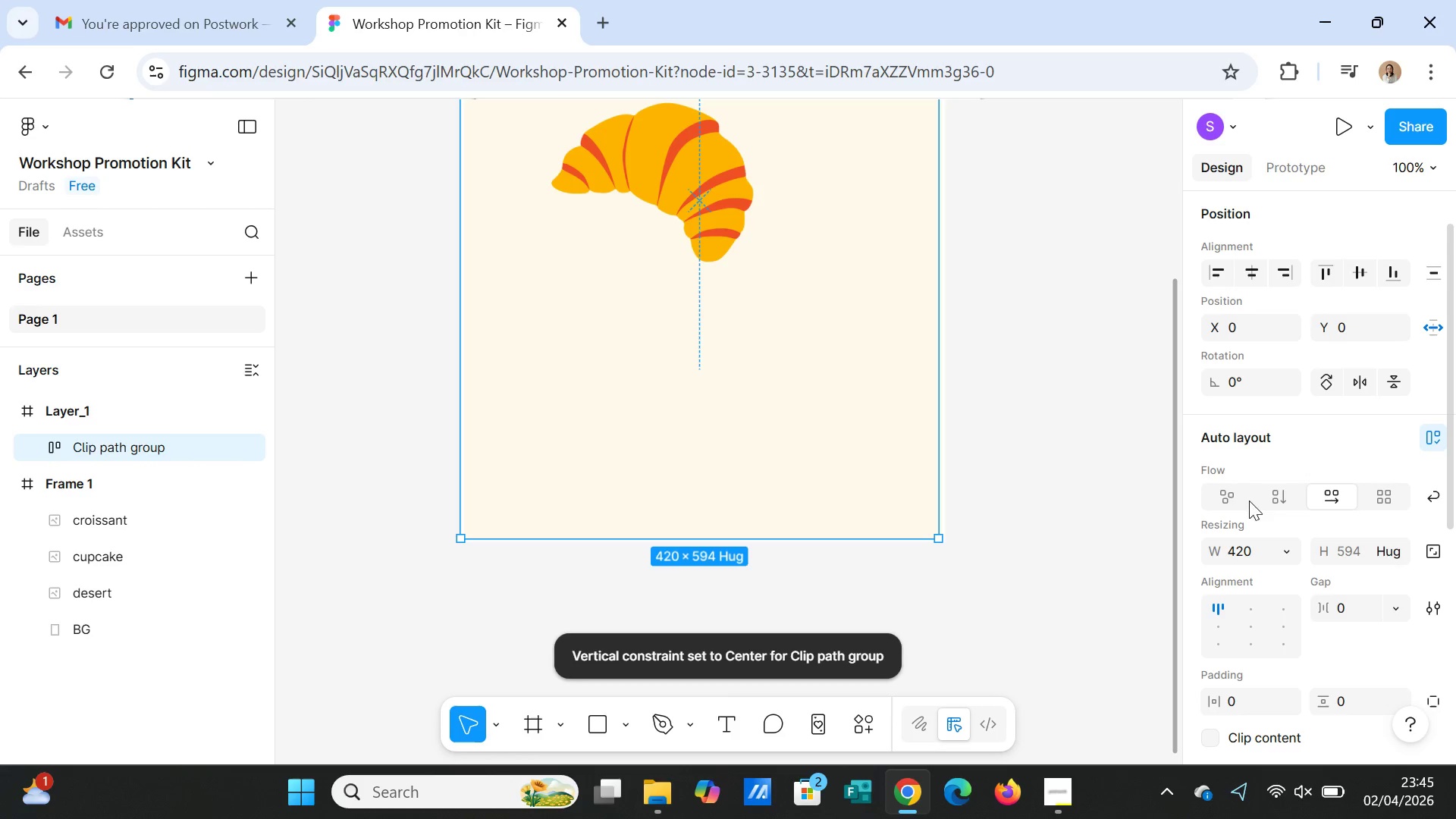 
left_click([1217, 495])
 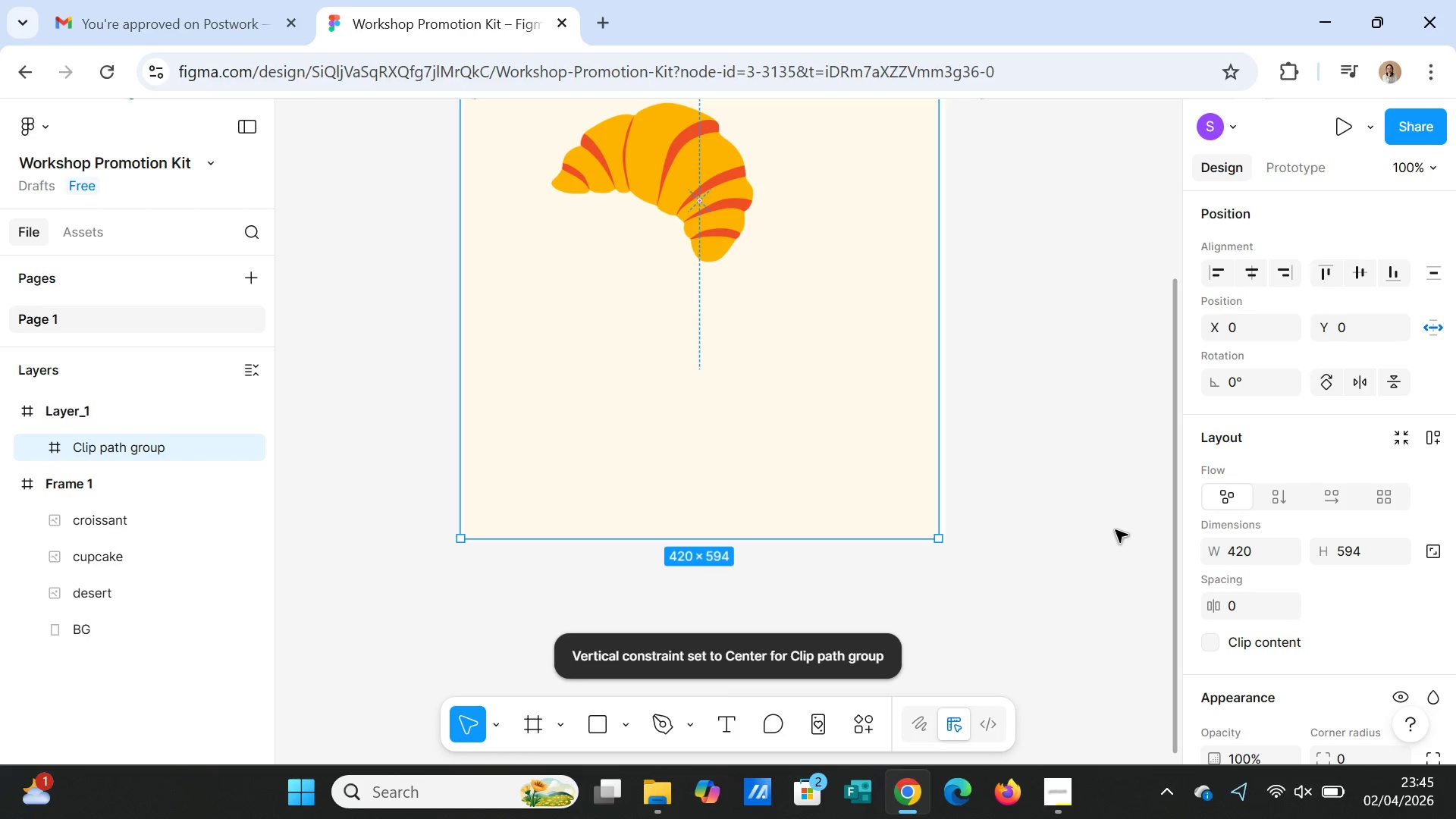 
key(Control+Z)
 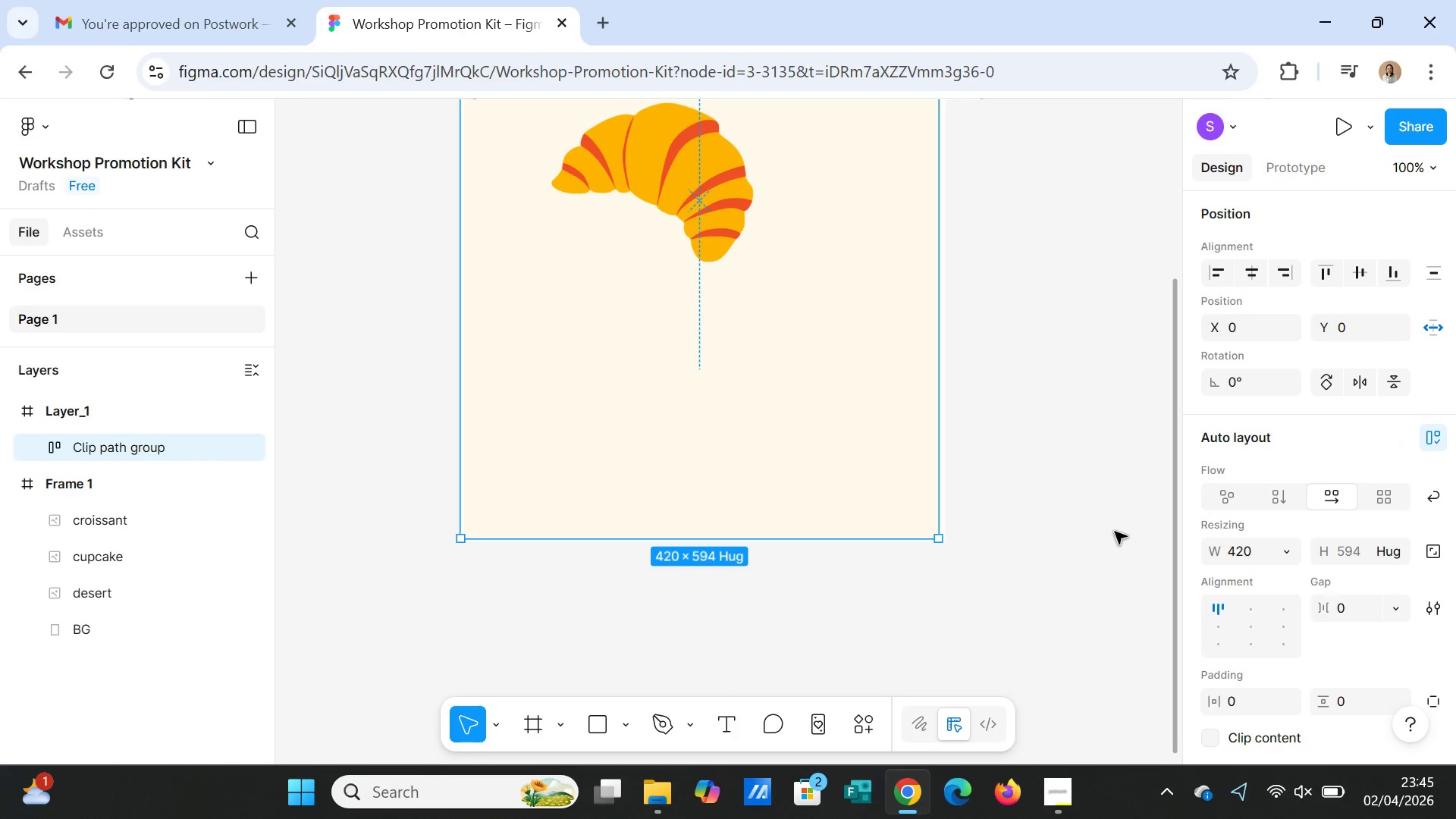 
key(Control+Z)
 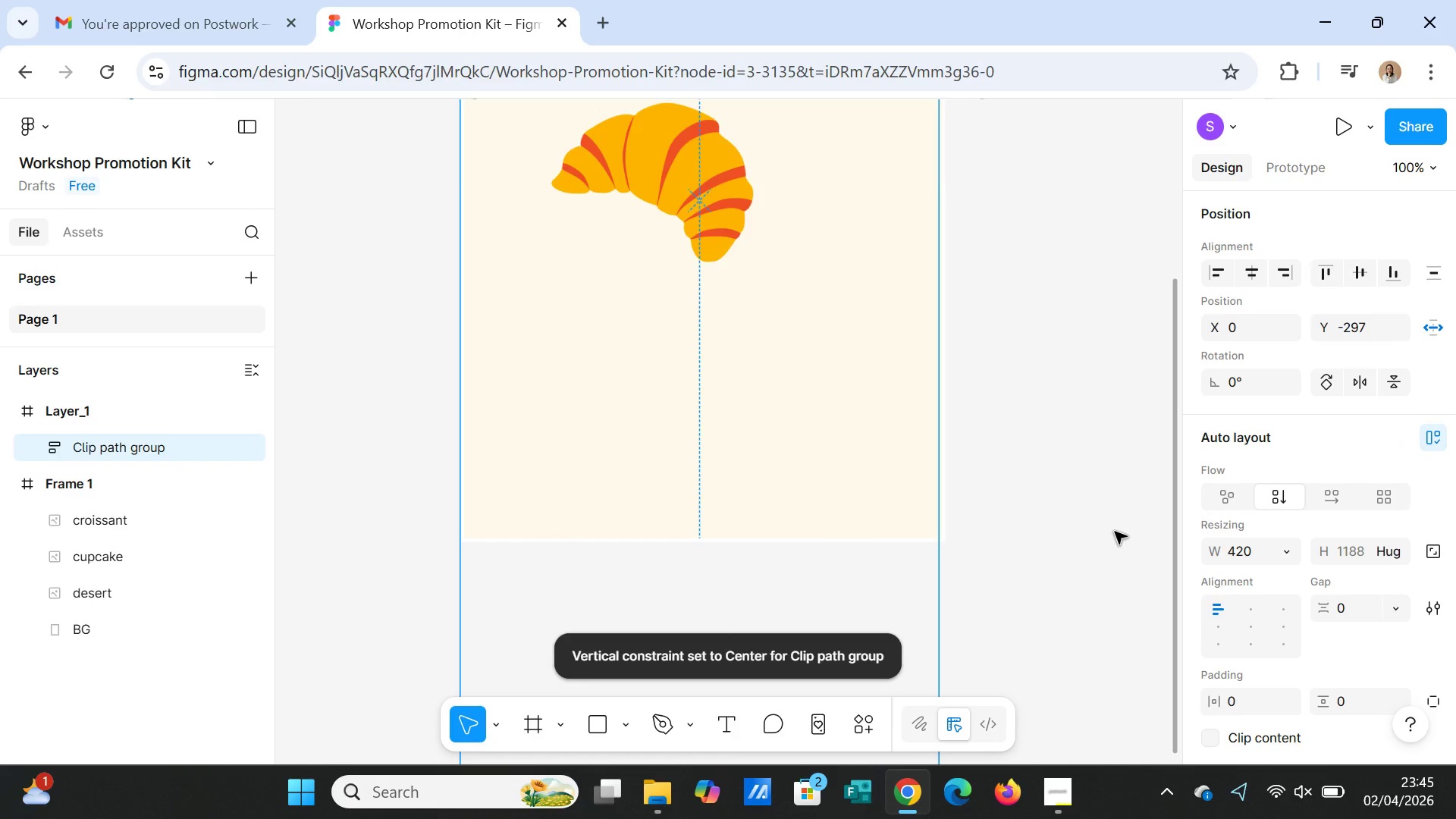 
key(Control+Z)
 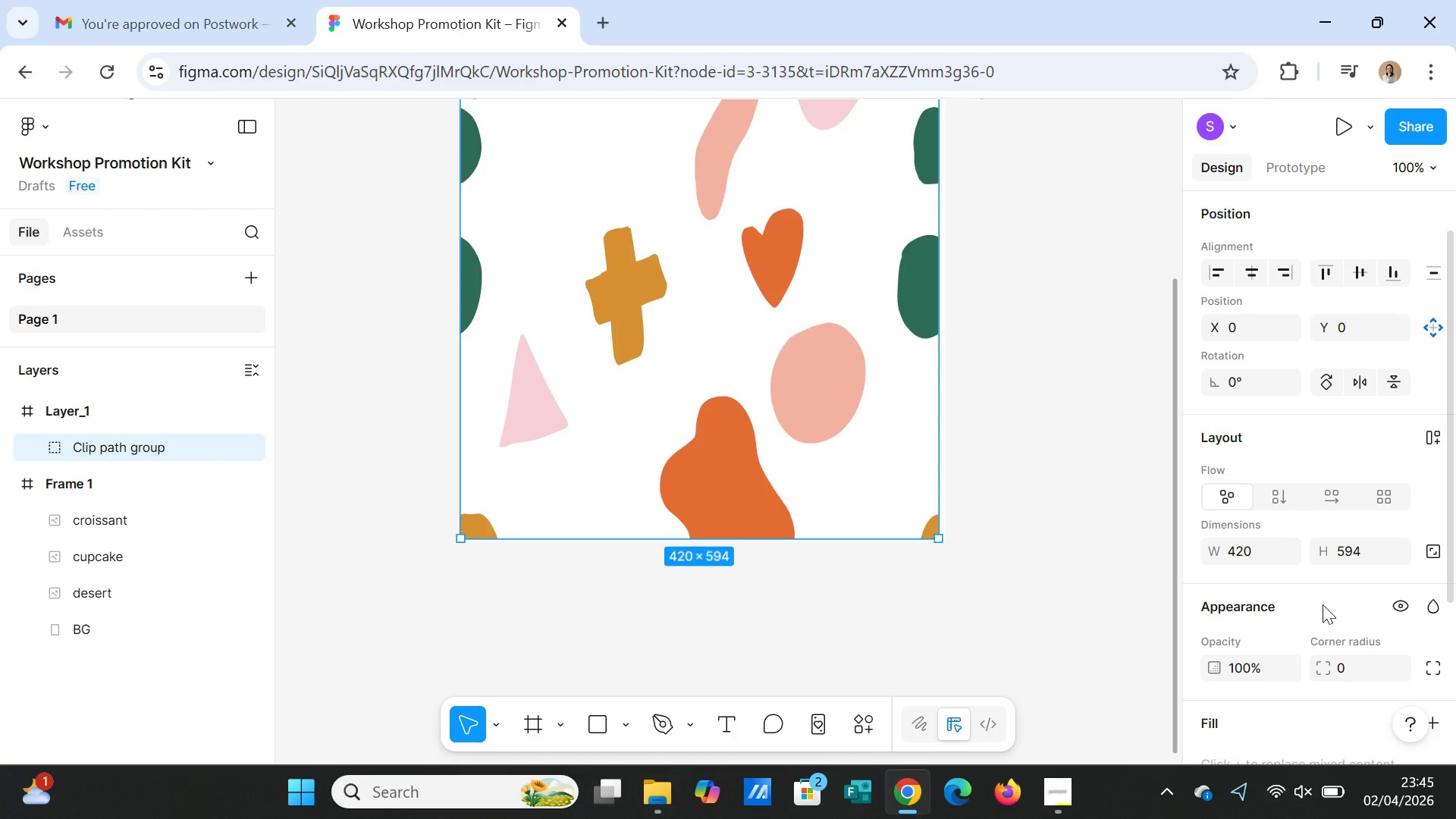 
scroll: coordinate [1389, 613], scroll_direction: down, amount: 2.0
 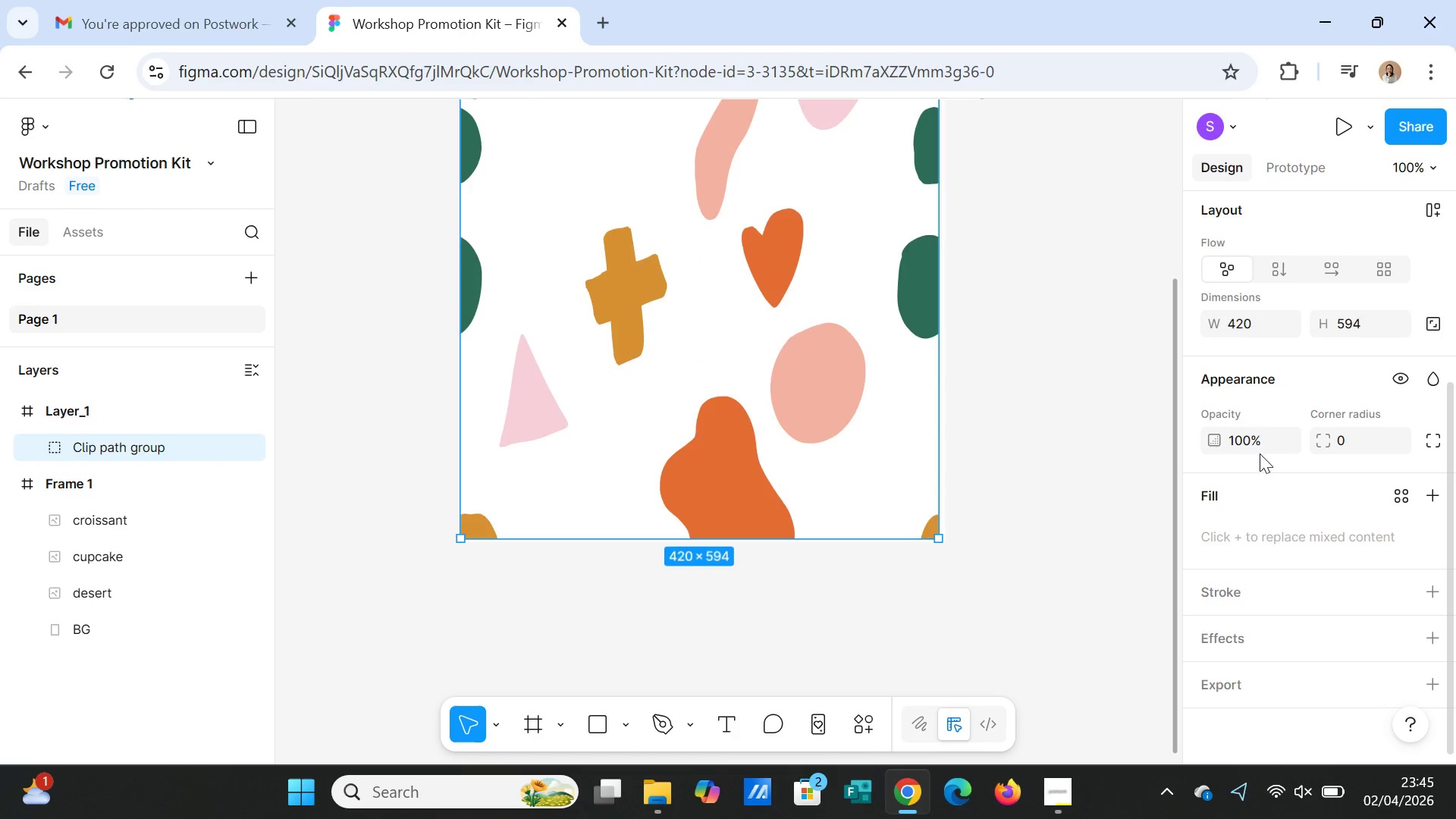 
left_click([1252, 440])
 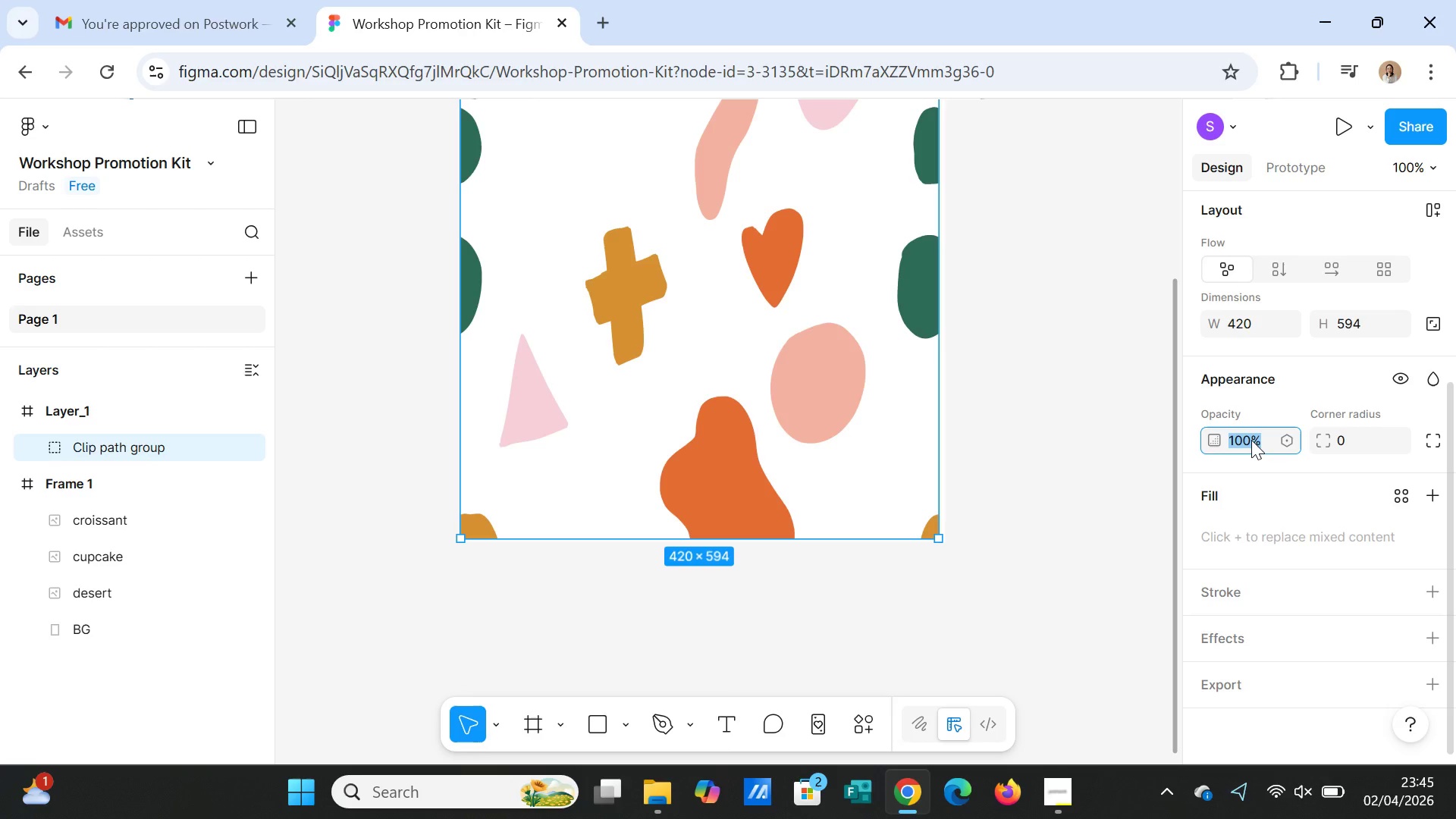 
type(20)
 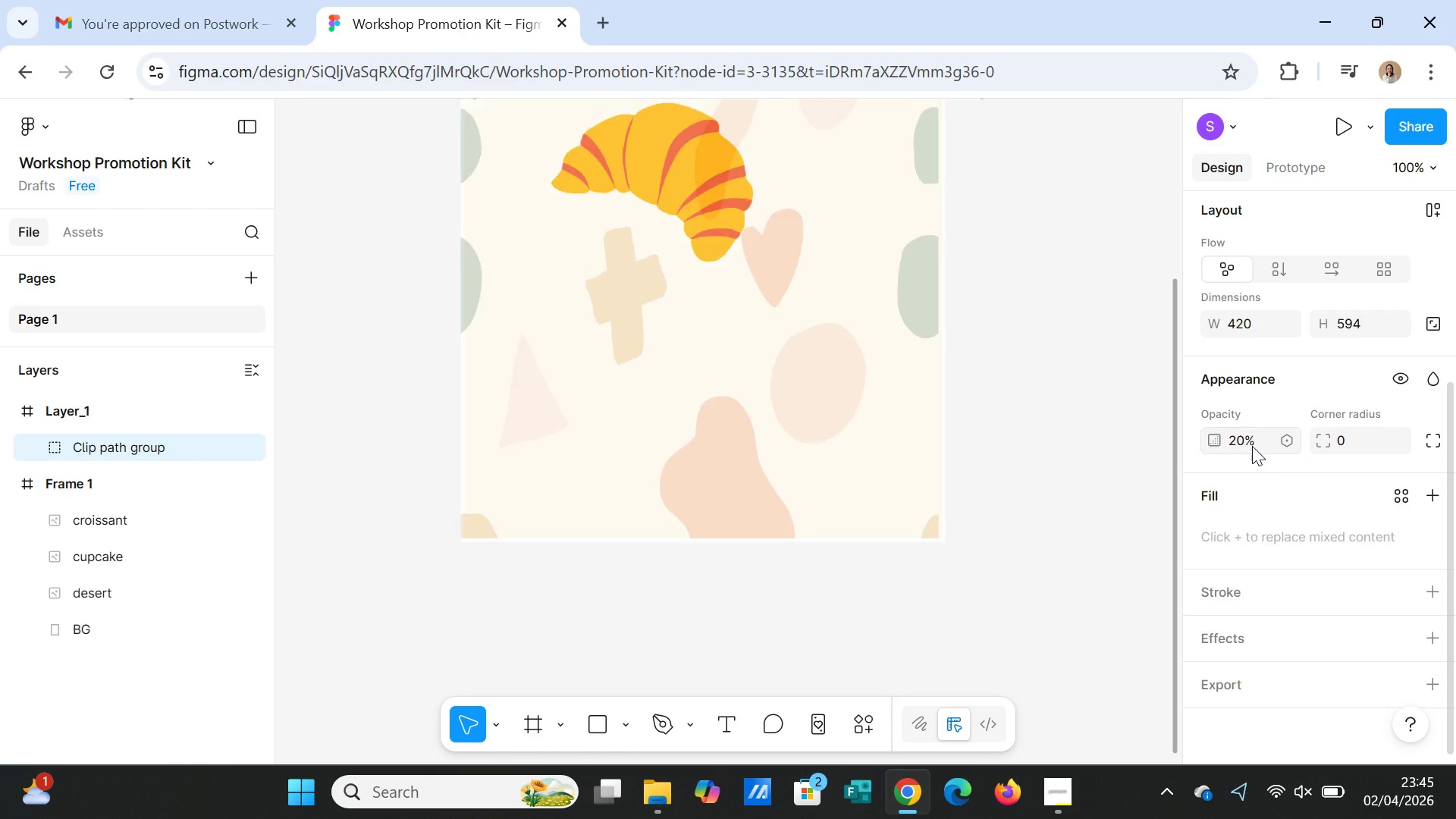 
key(Enter)
 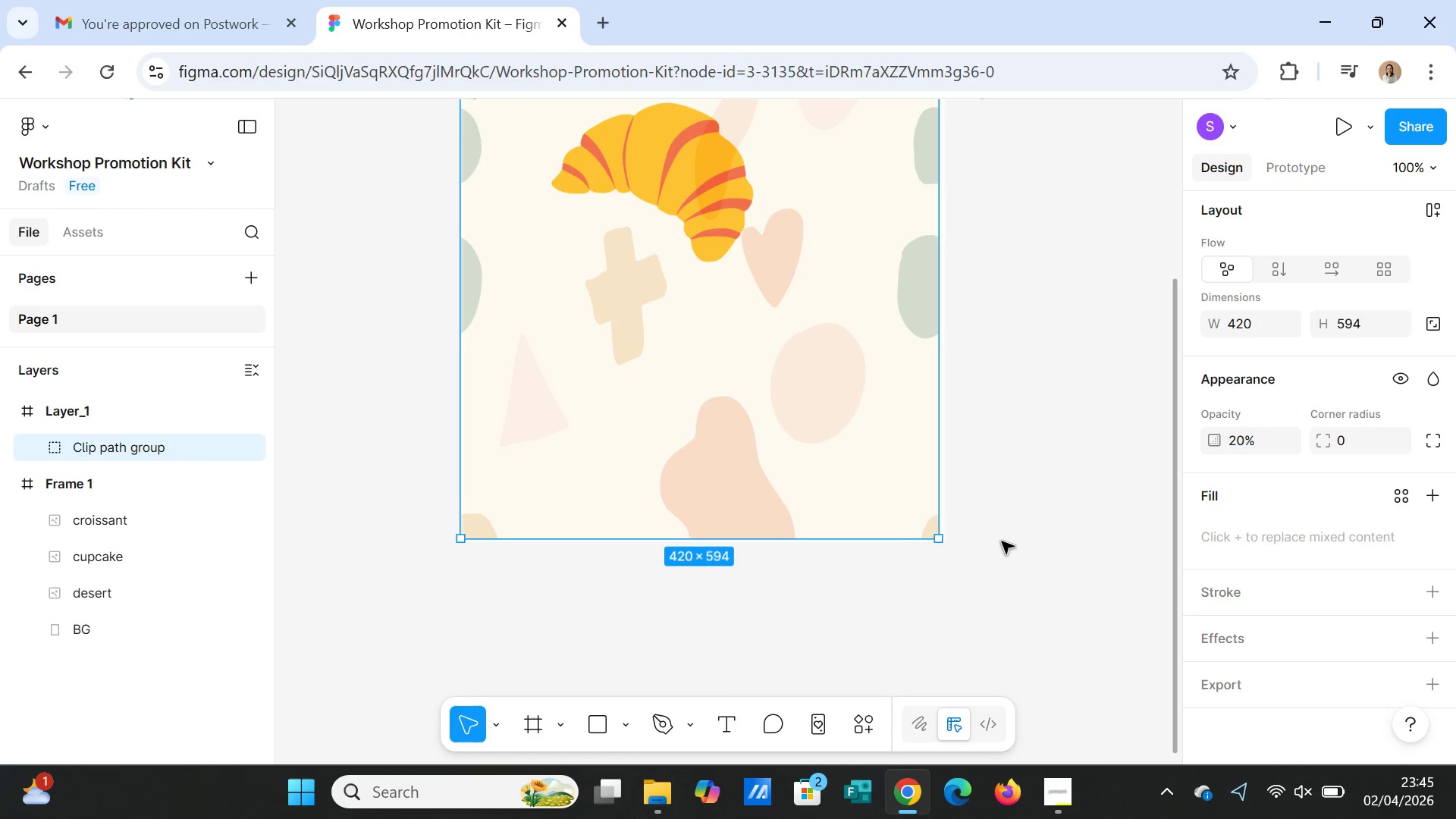 
scroll: coordinate [924, 601], scroll_direction: up, amount: 9.0
 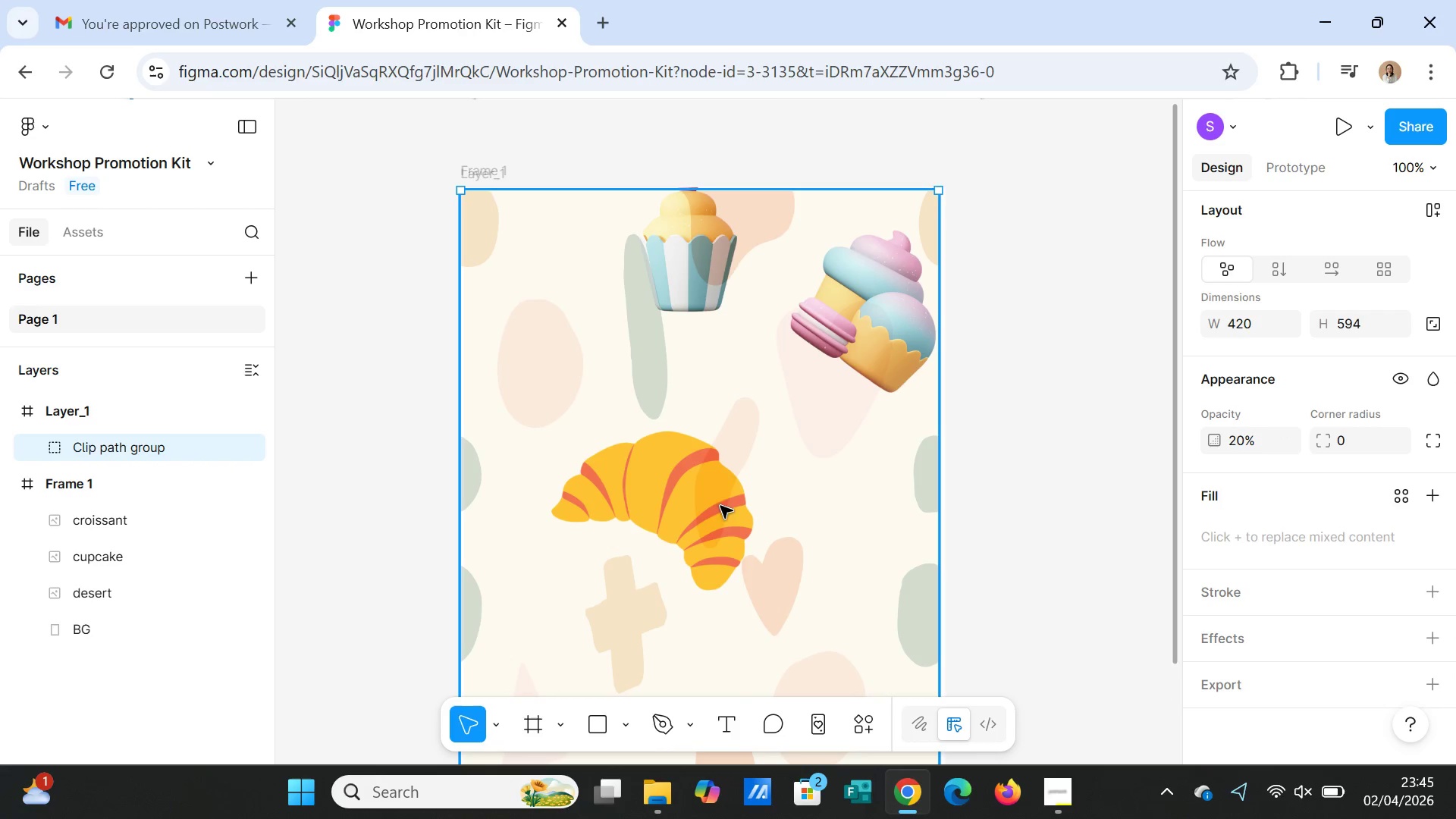 
left_click([805, 481])
 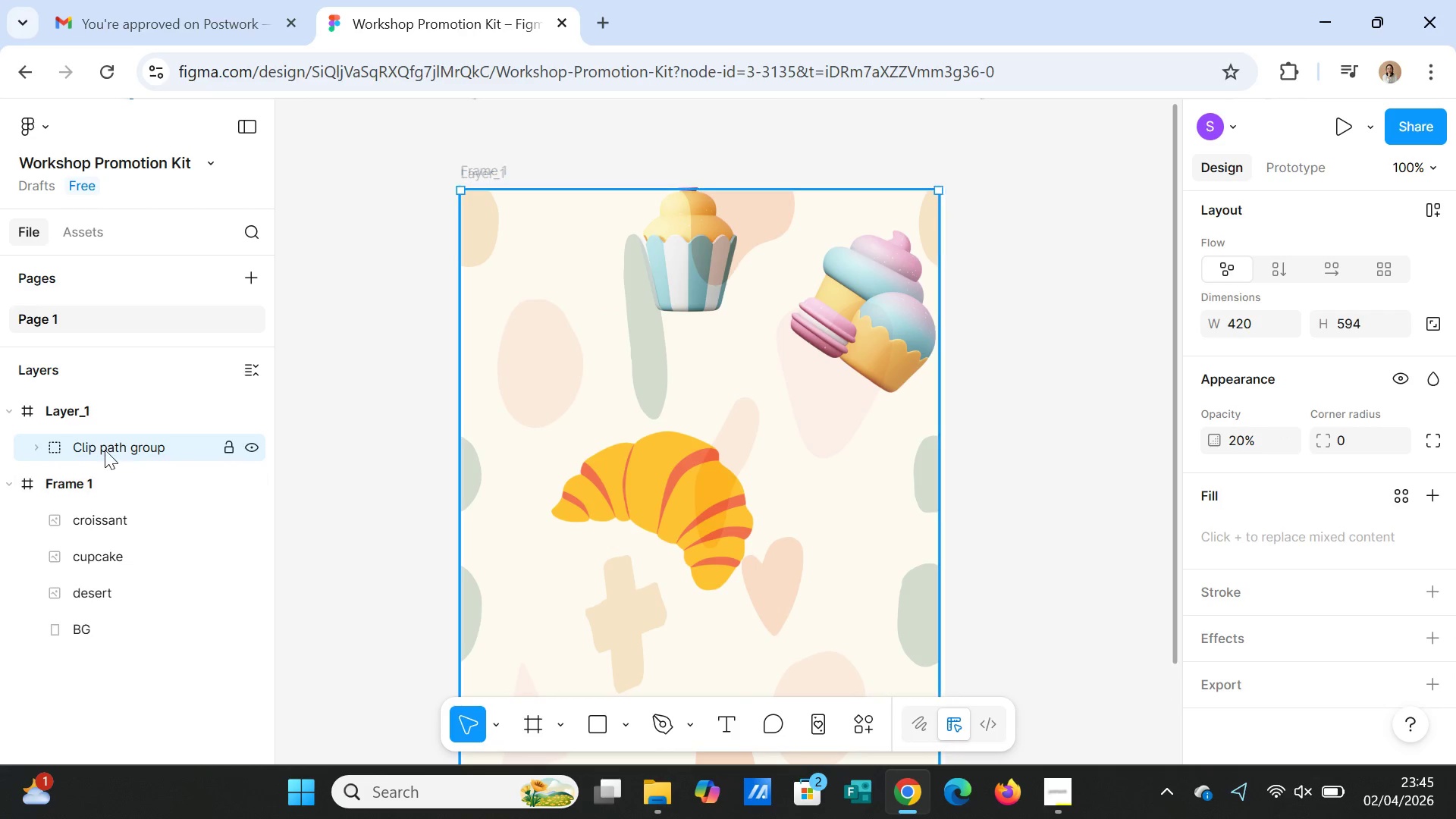 
left_click_drag(start_coordinate=[105, 447], to_coordinate=[115, 626])
 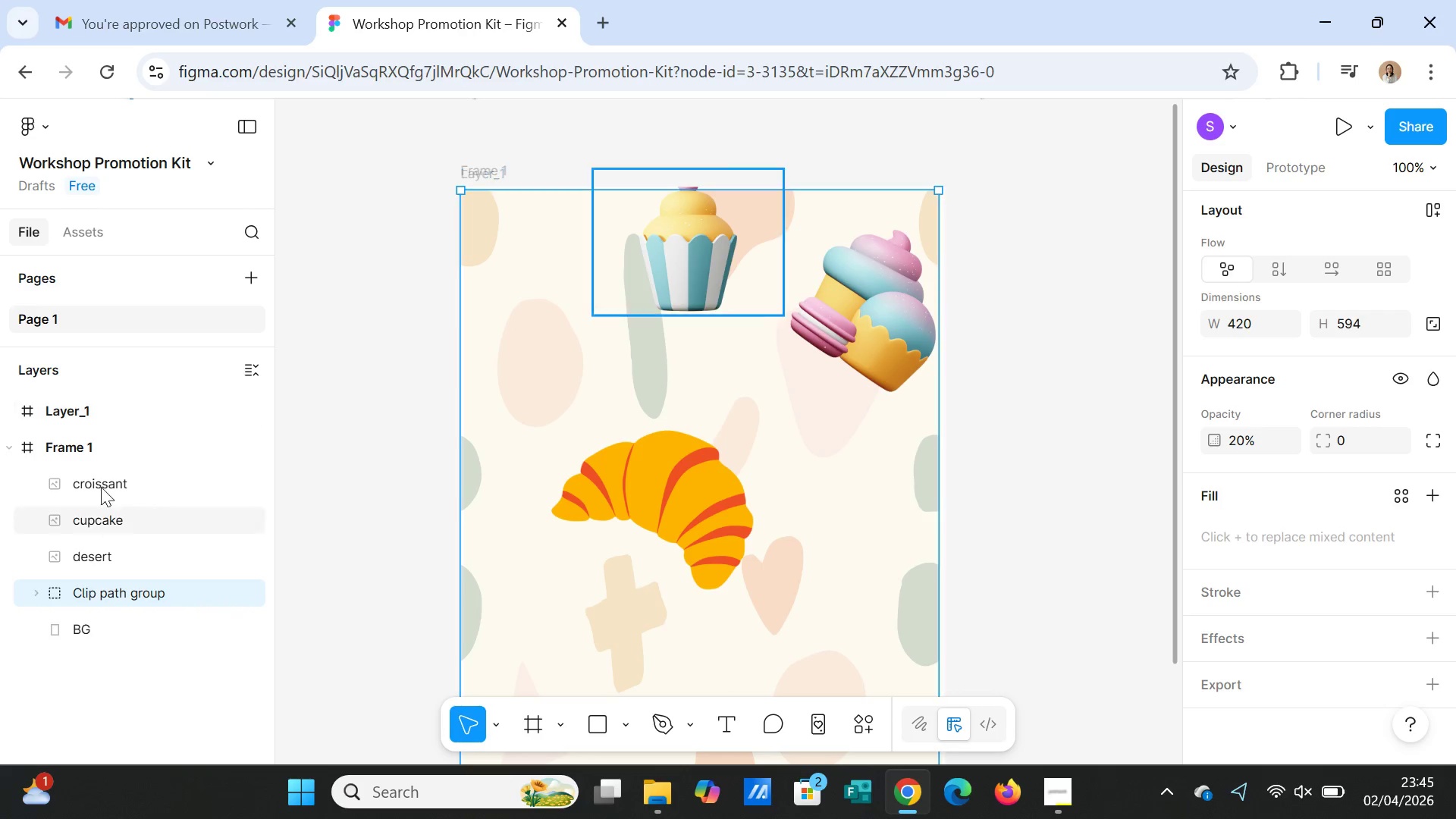 
left_click_drag(start_coordinate=[81, 406], to_coordinate=[105, 588])
 